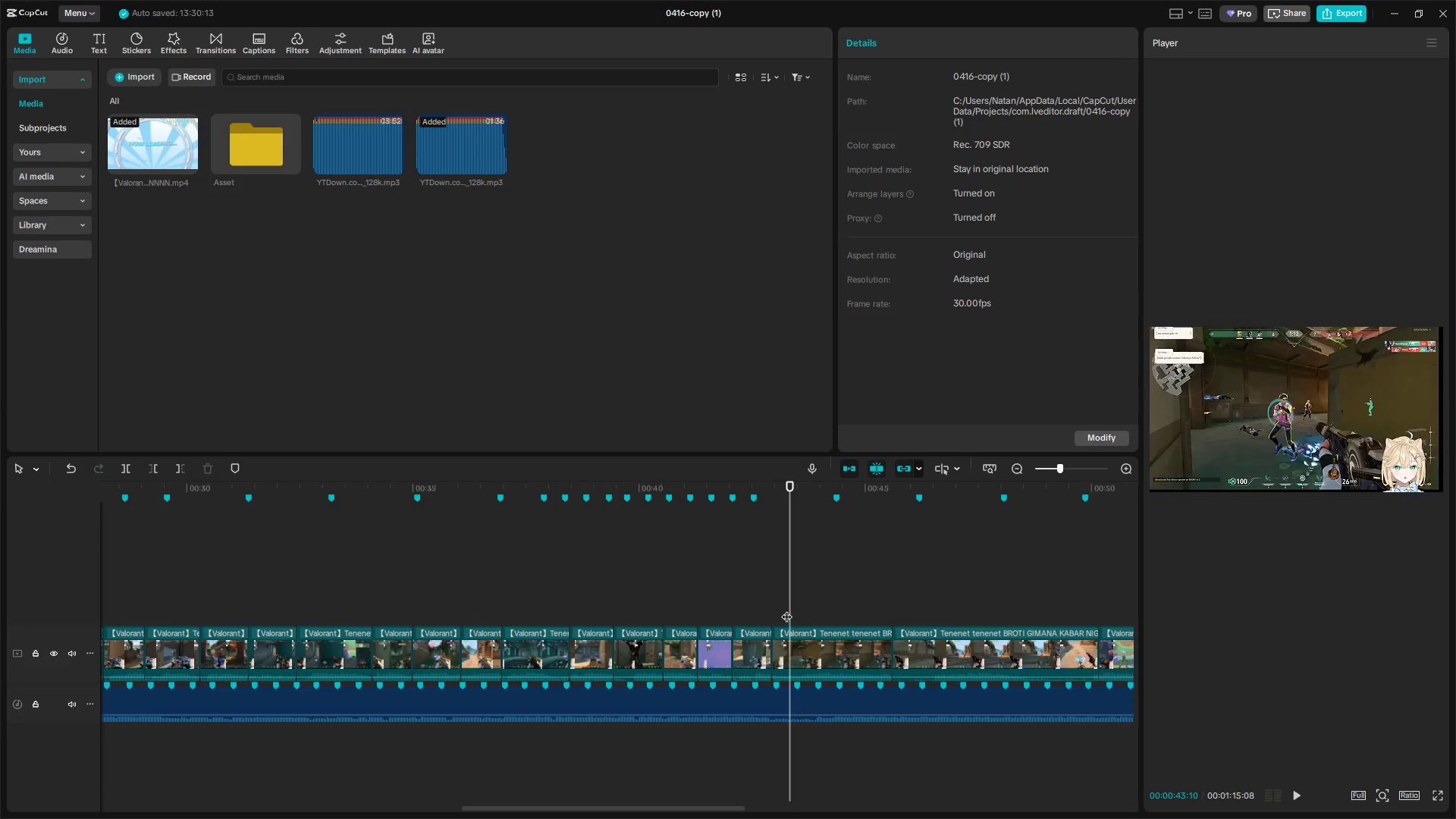 
left_click_drag(start_coordinate=[782, 609], to_coordinate=[774, 609])
 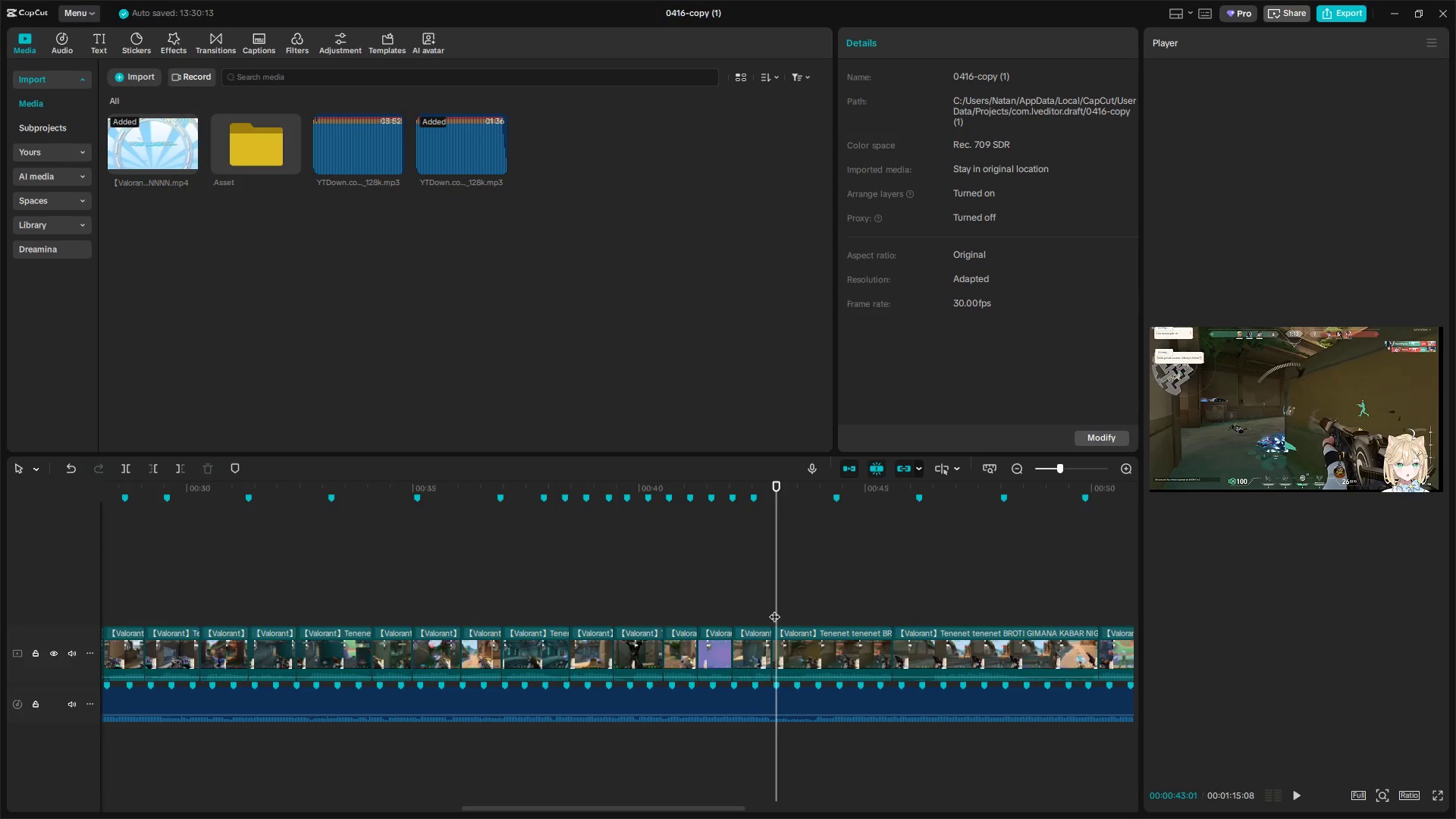 
left_click_drag(start_coordinate=[774, 609], to_coordinate=[770, 609])
 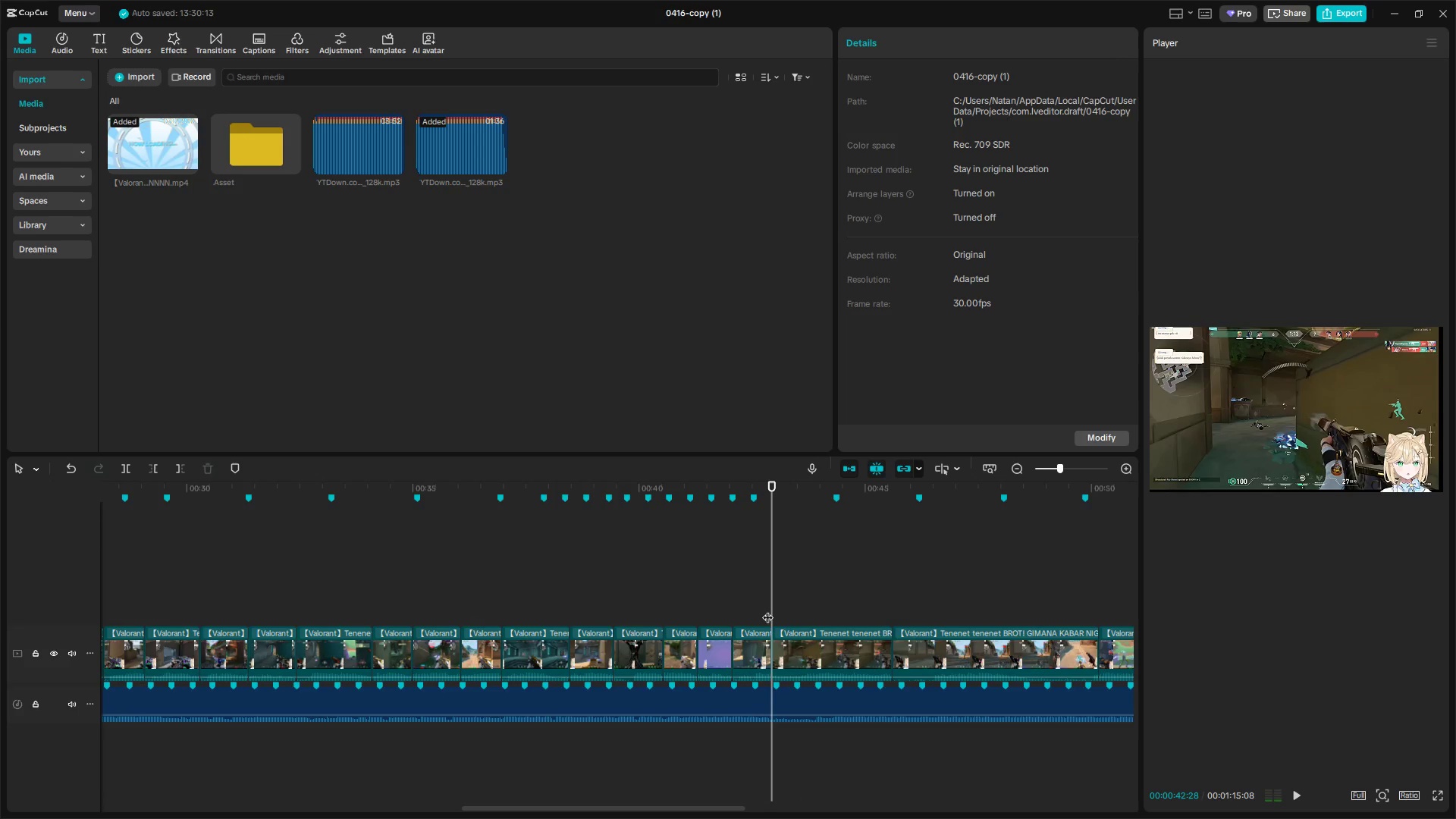 
key(Space)
 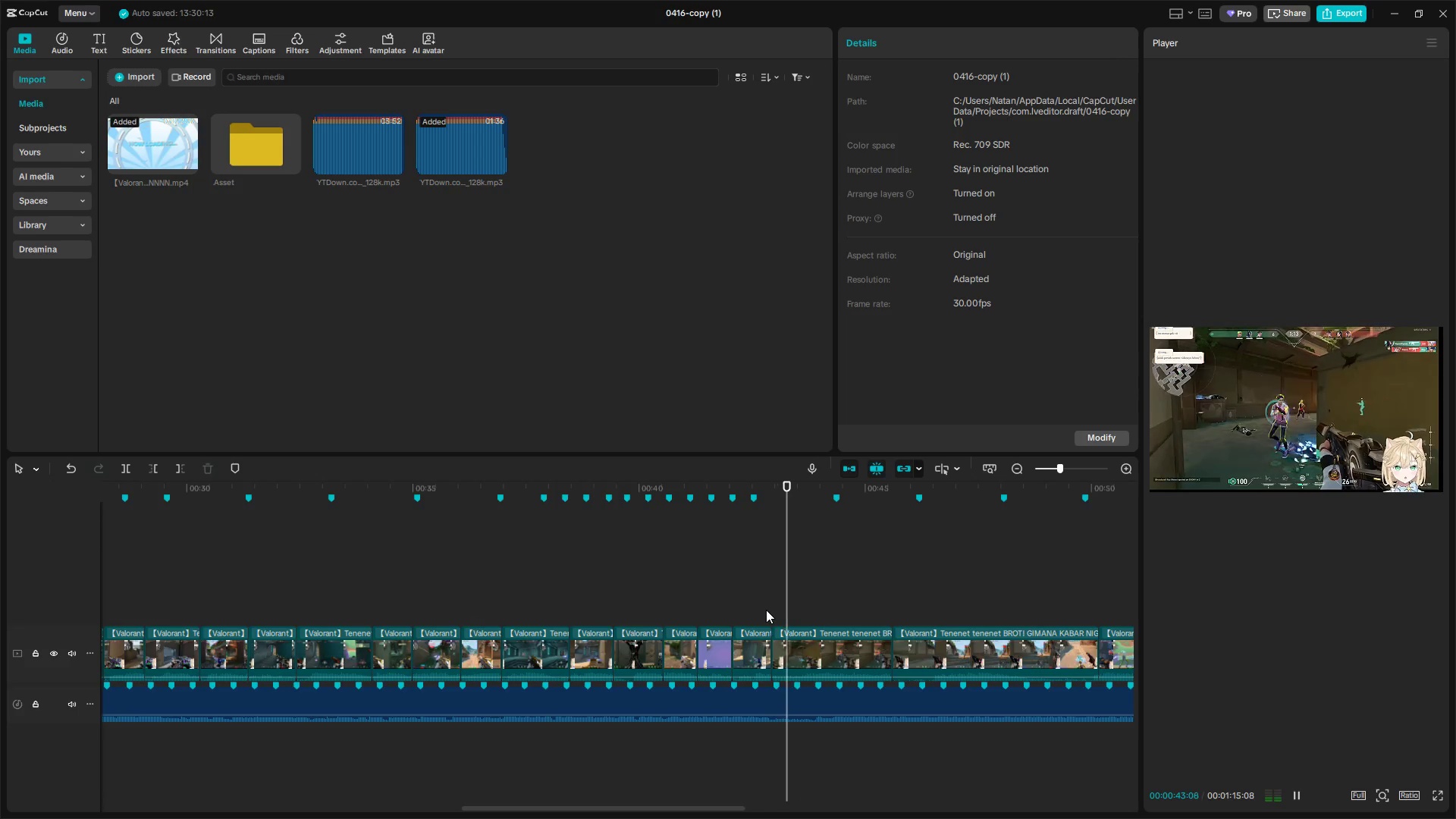 
key(Space)
 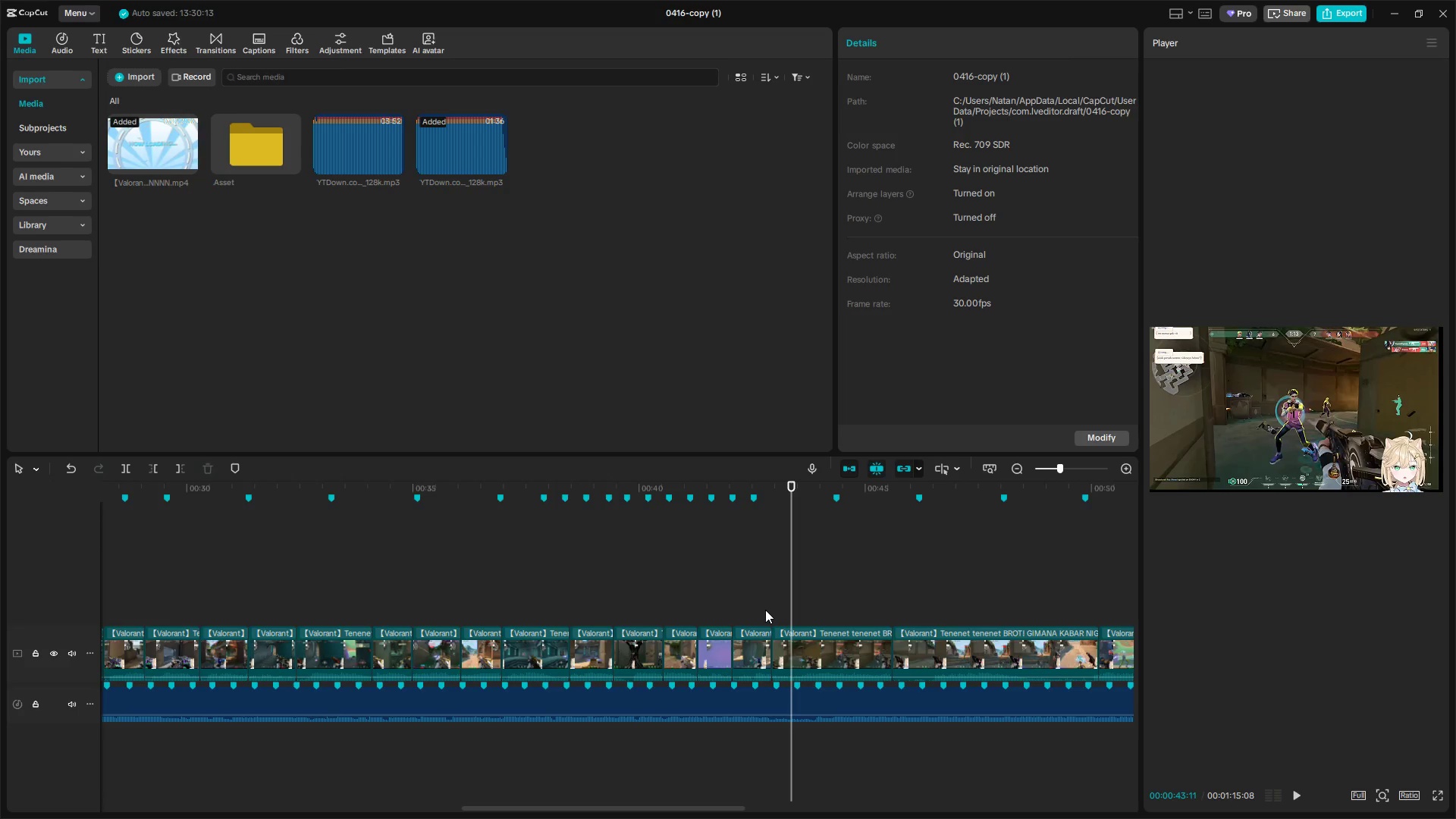 
key(Space)
 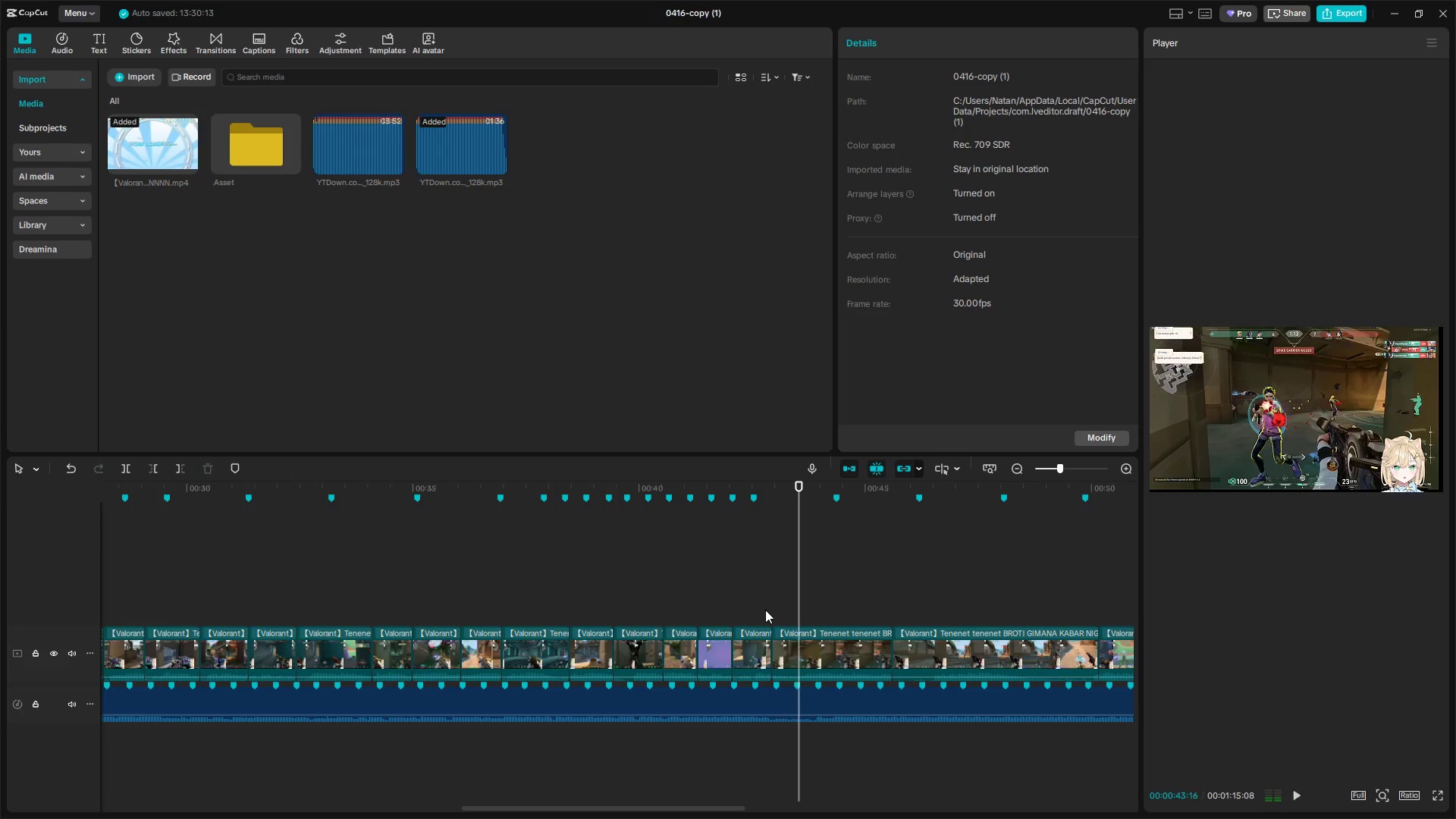 
key(Space)
 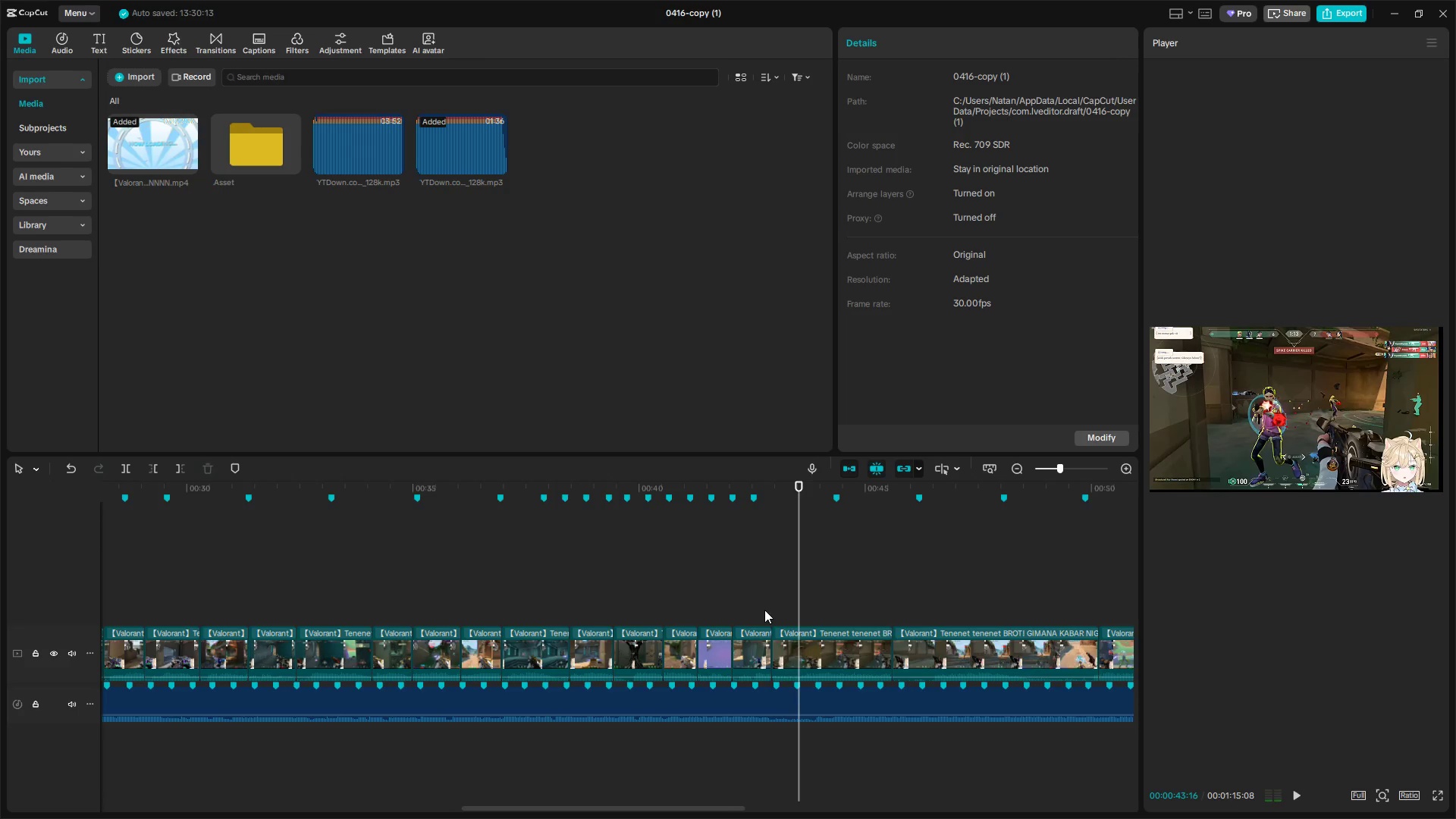 
key(Q)
 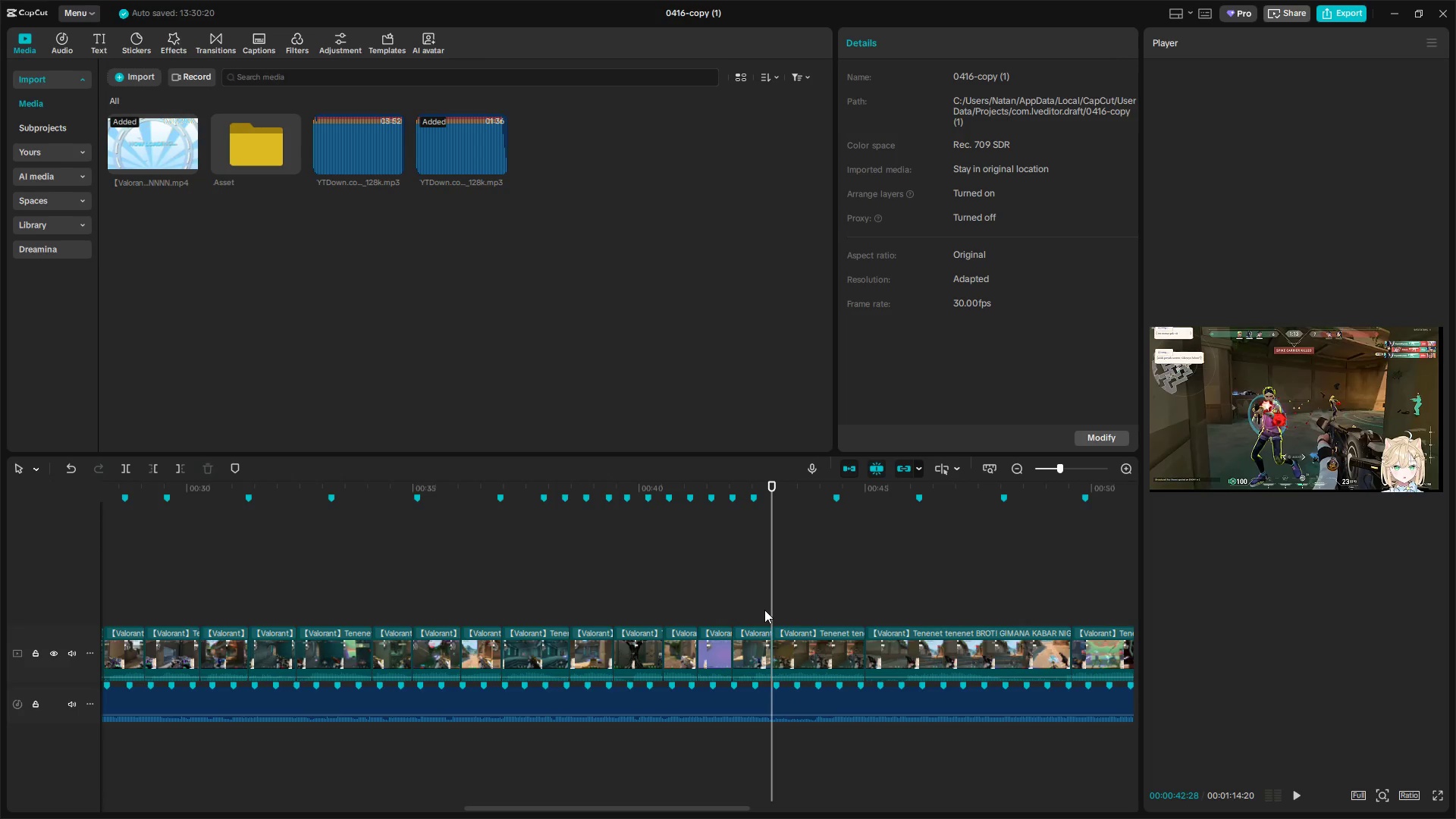 
key(Space)
 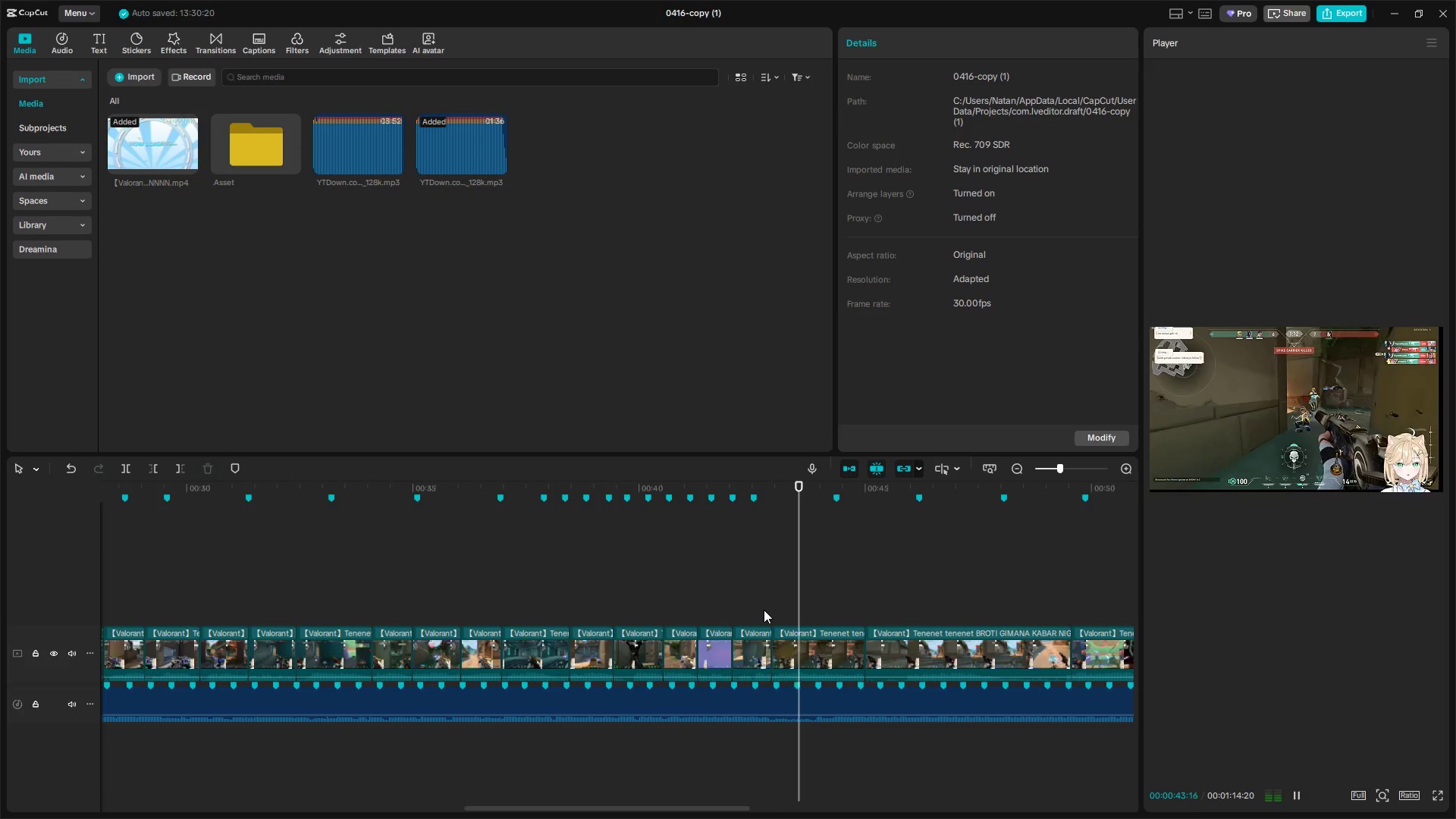 
key(Space)
 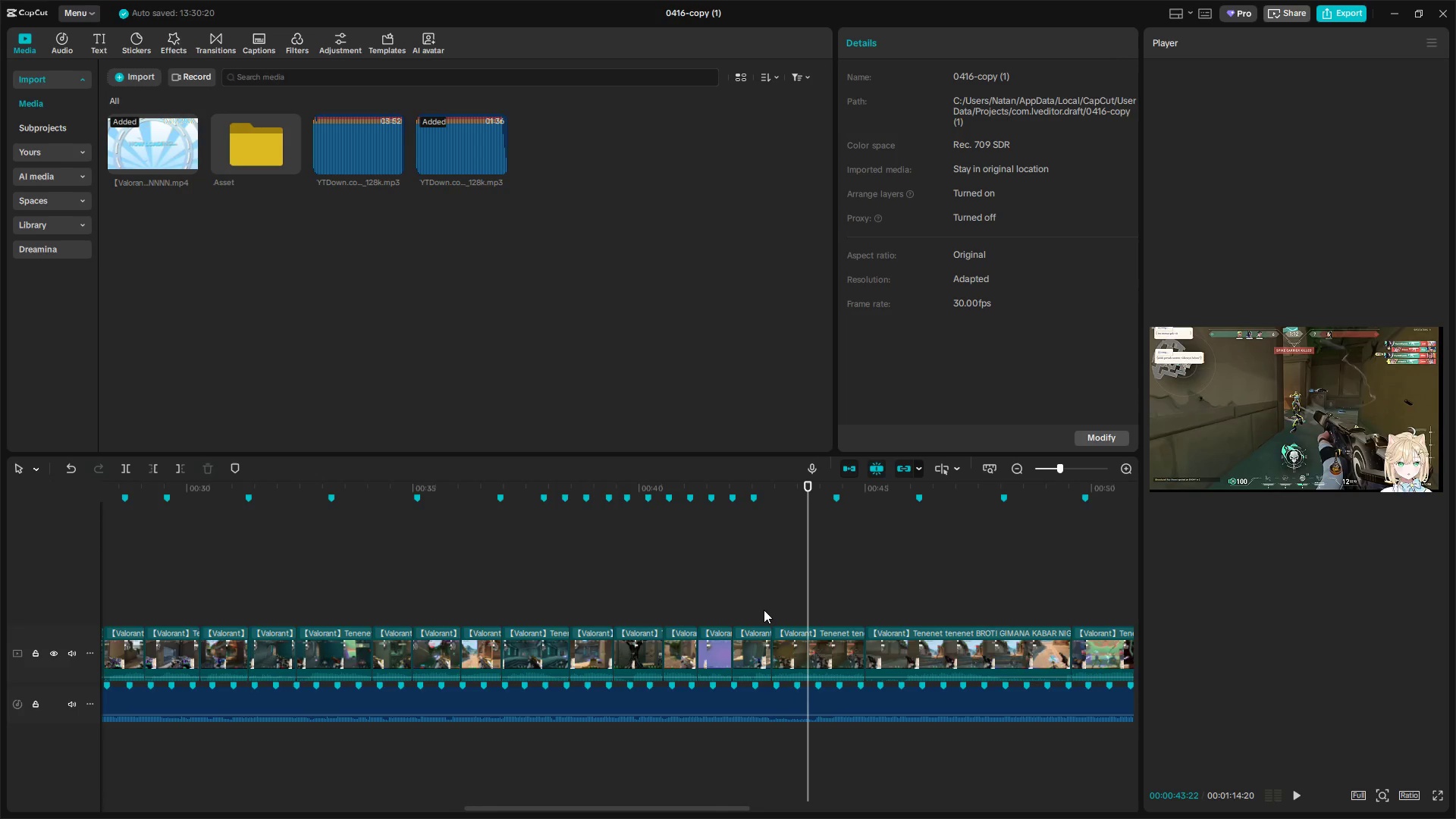 
key(W)
 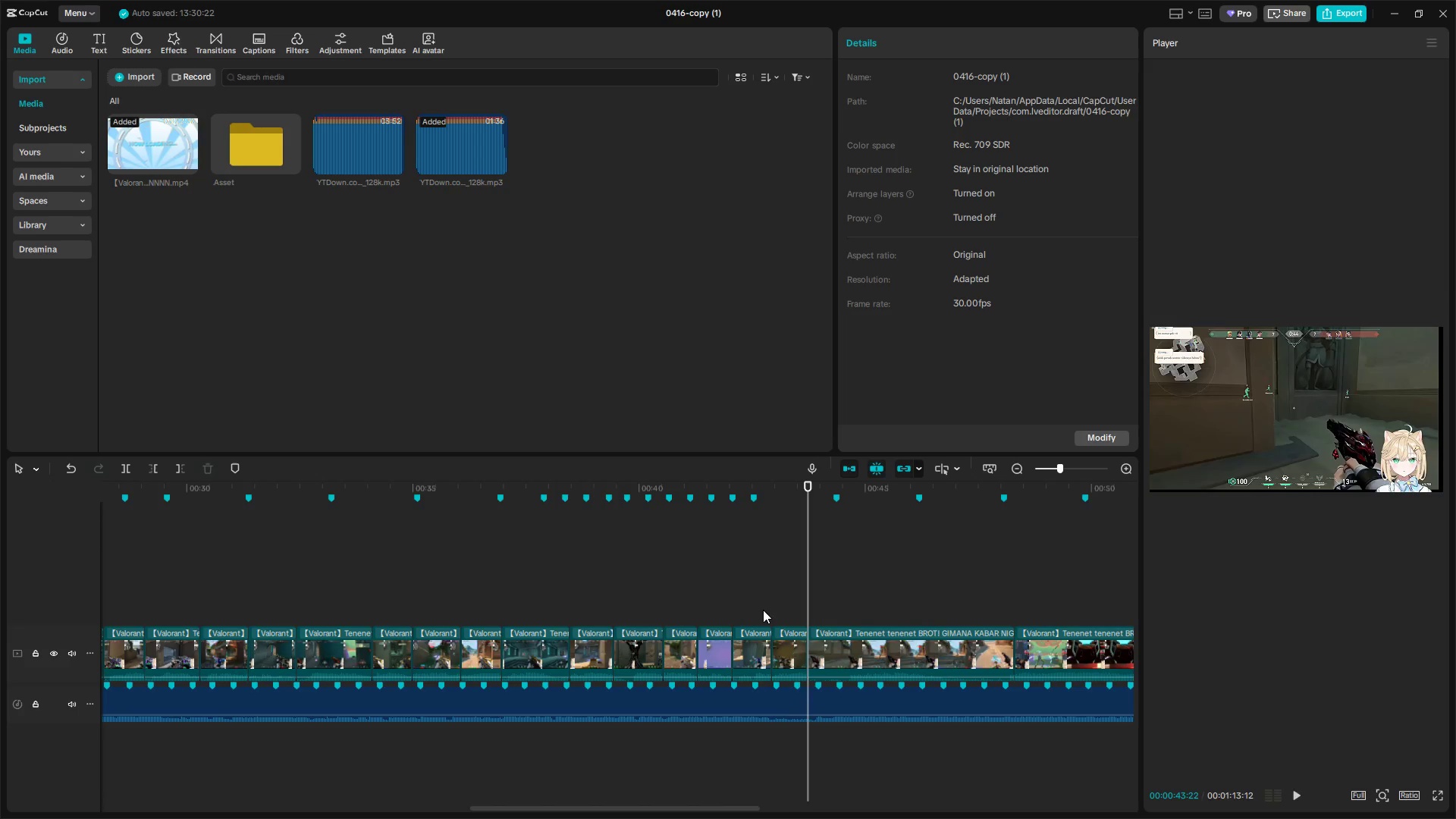 
key(Space)
 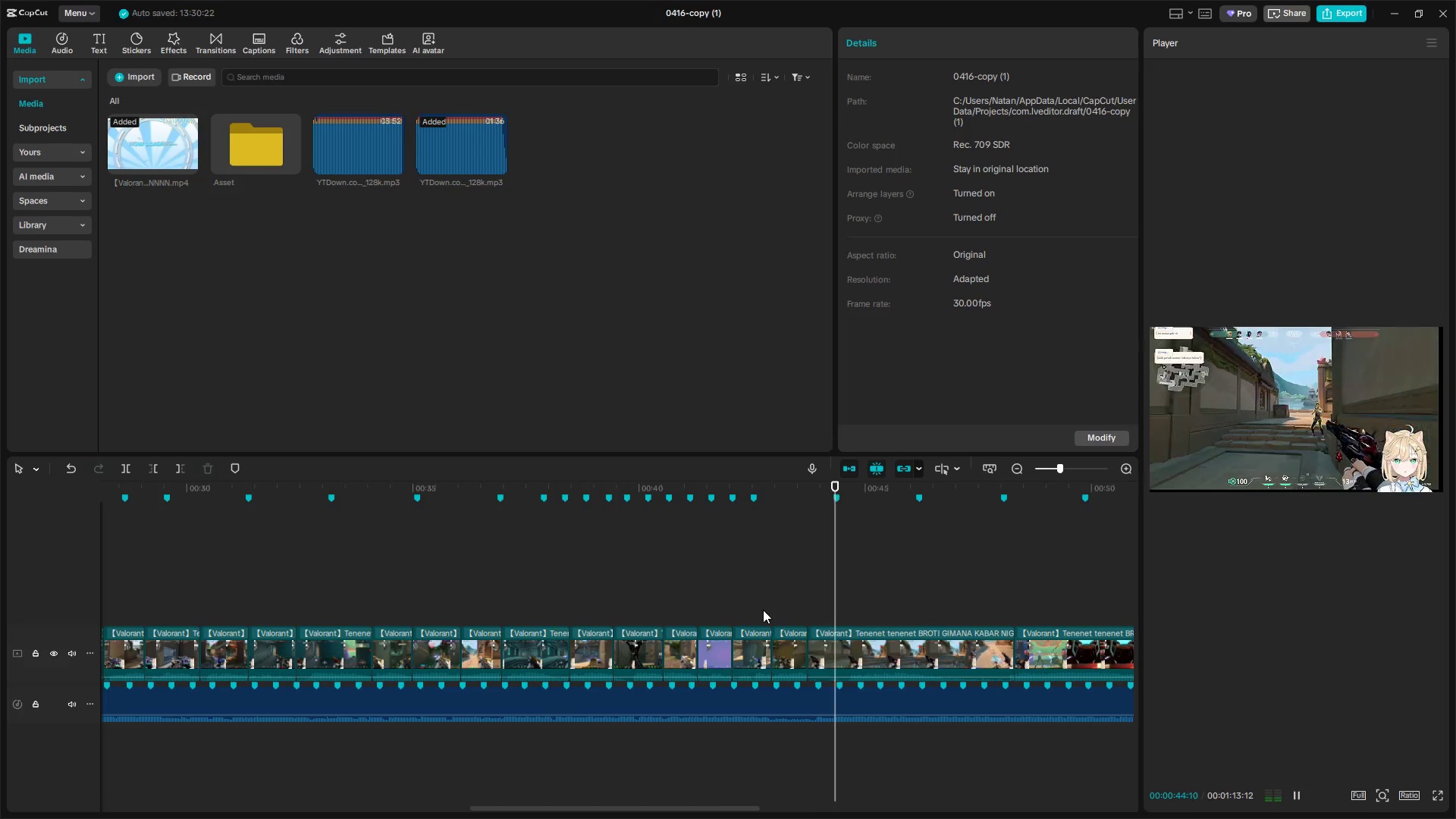 
key(Space)
 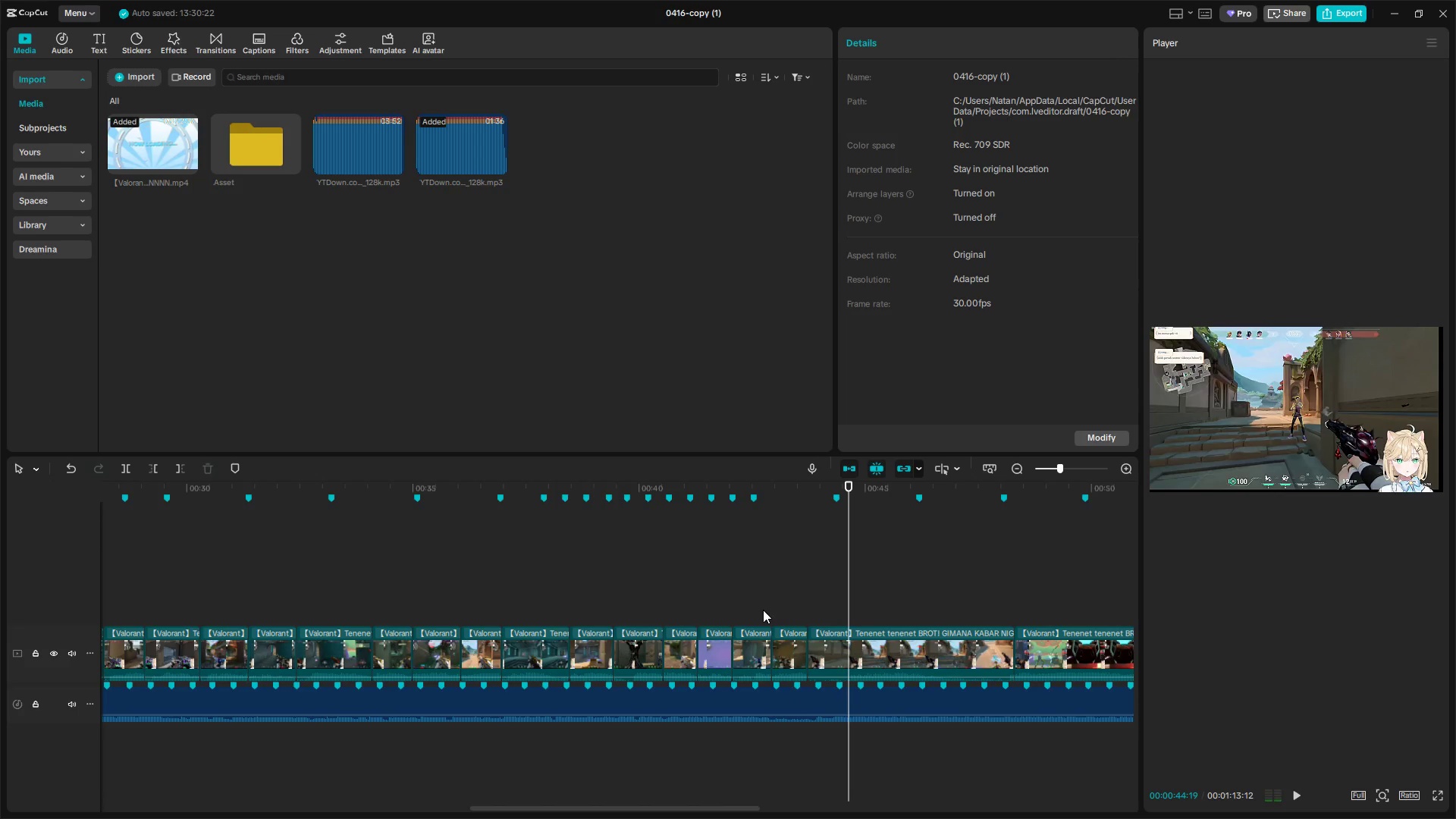 
key(Q)
 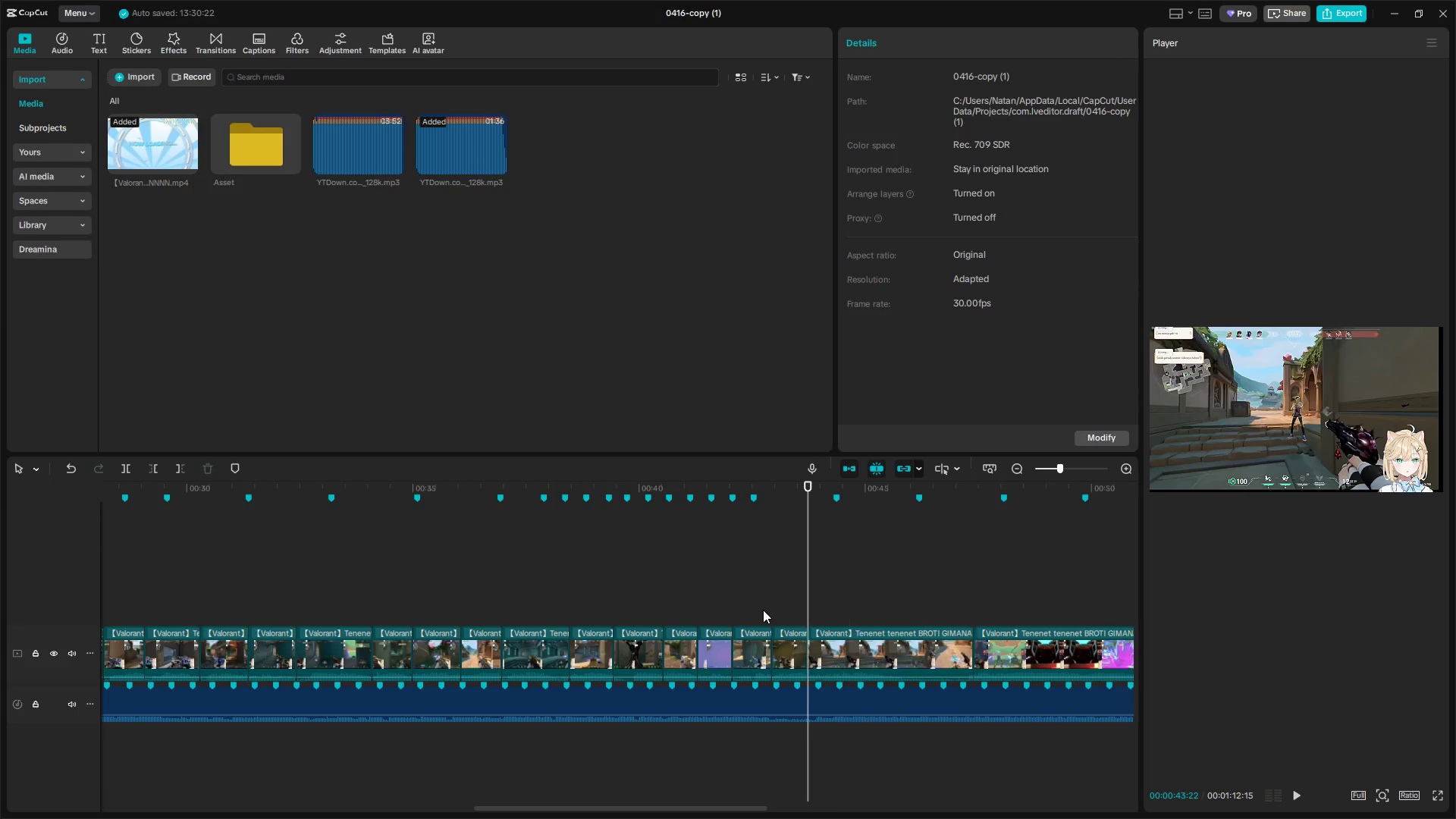 
key(Space)
 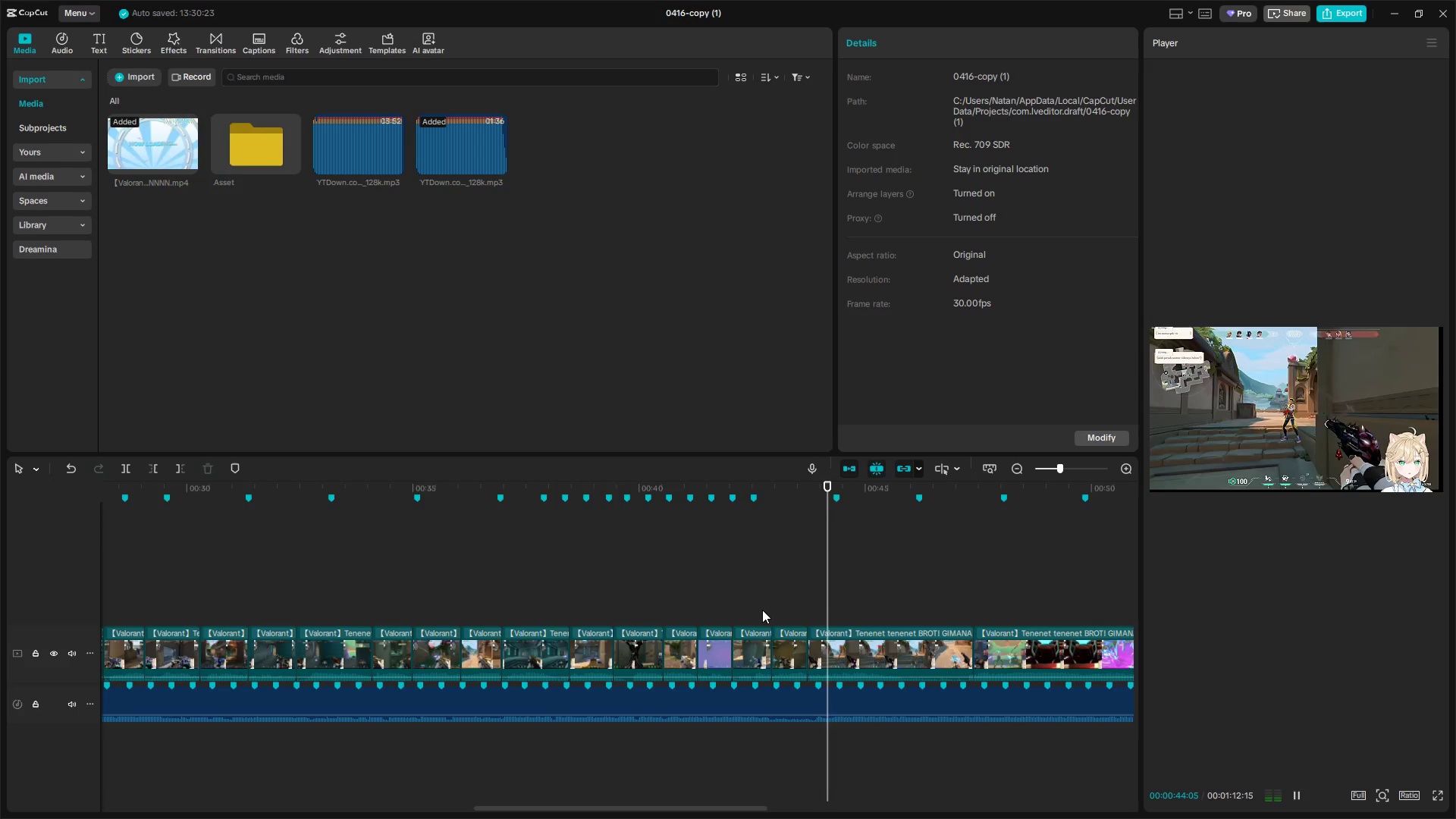 
key(Space)
 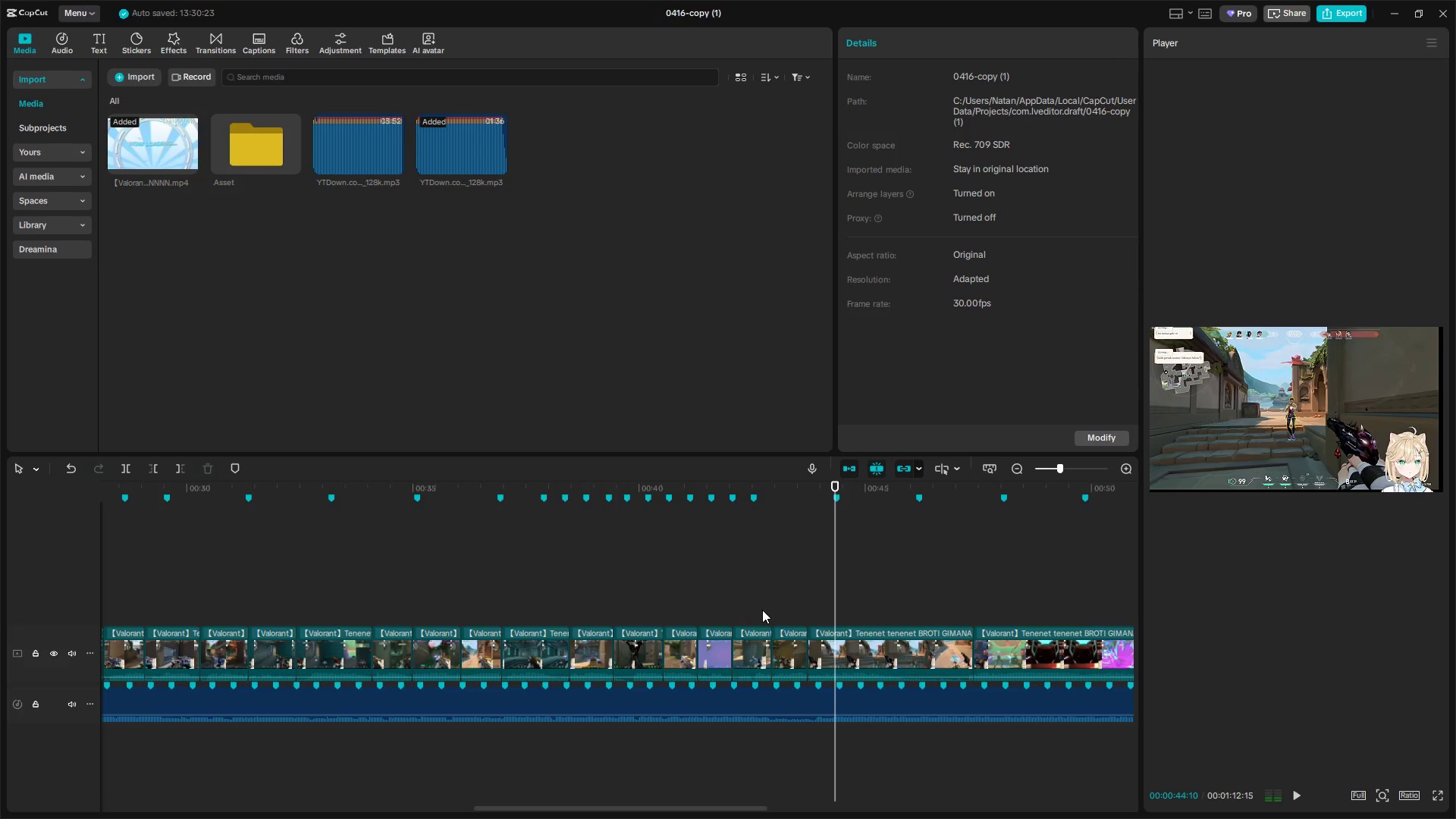 
key(Q)
 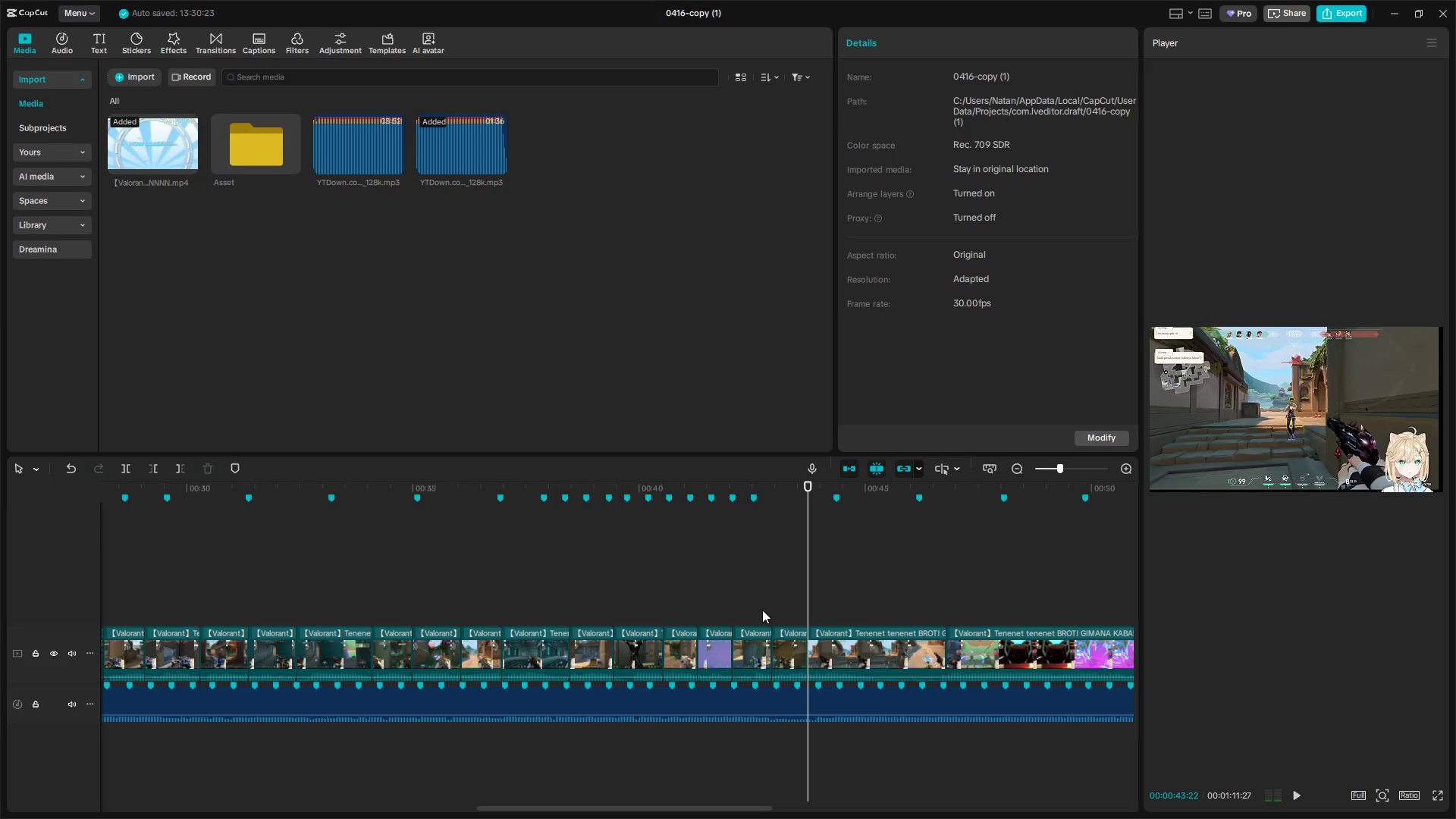 
key(Space)
 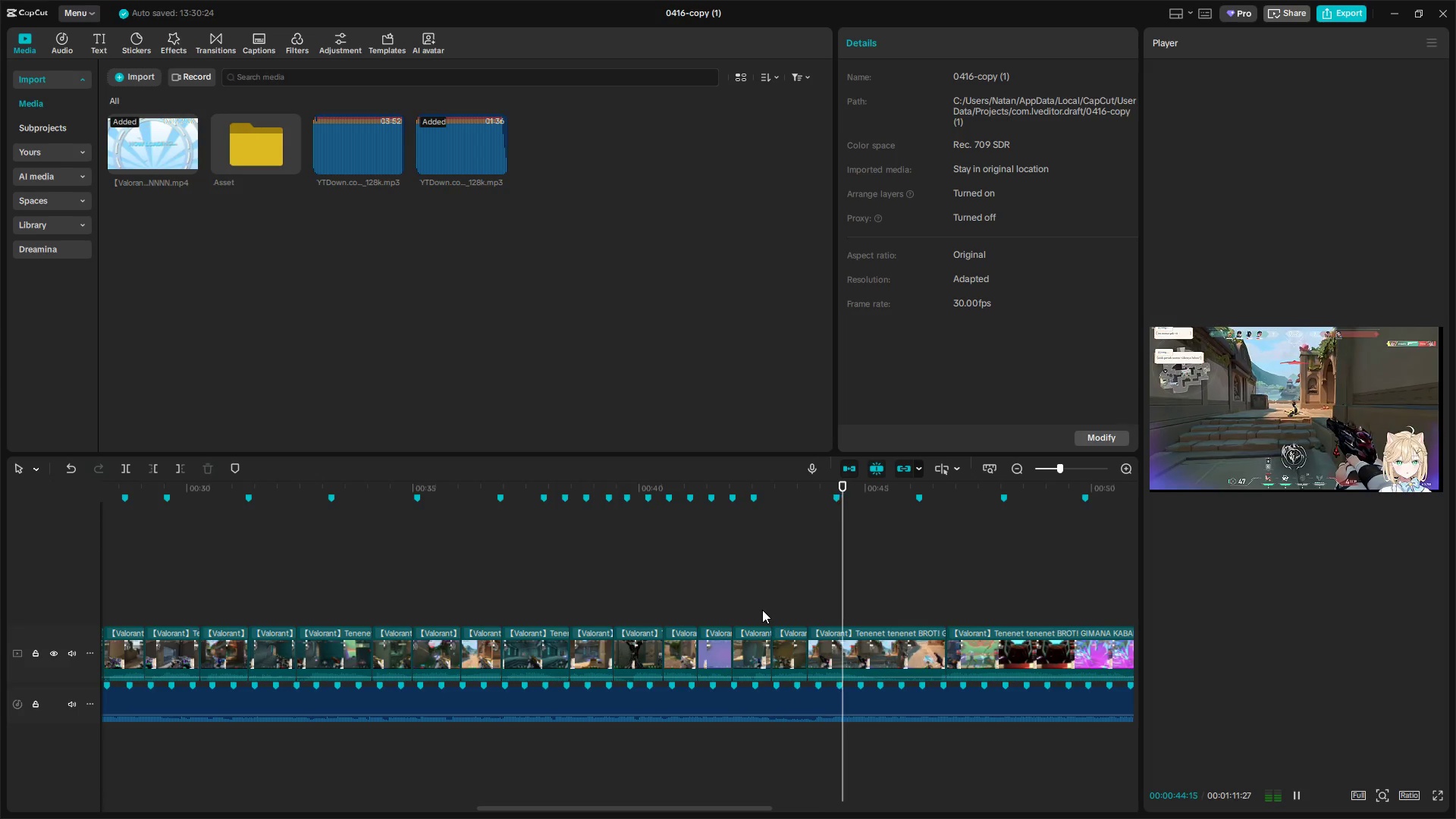 
key(W)
 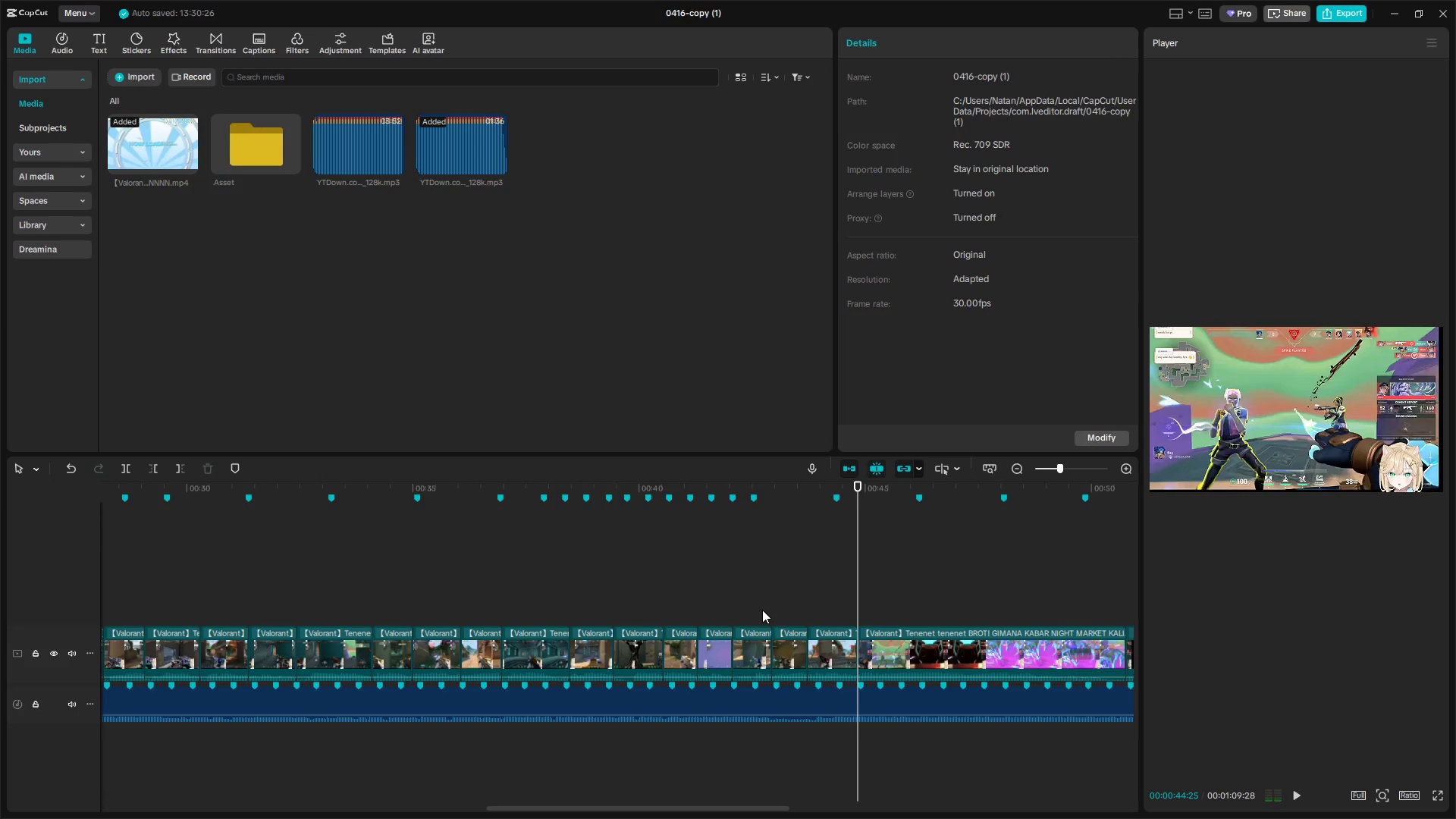 
key(Space)
 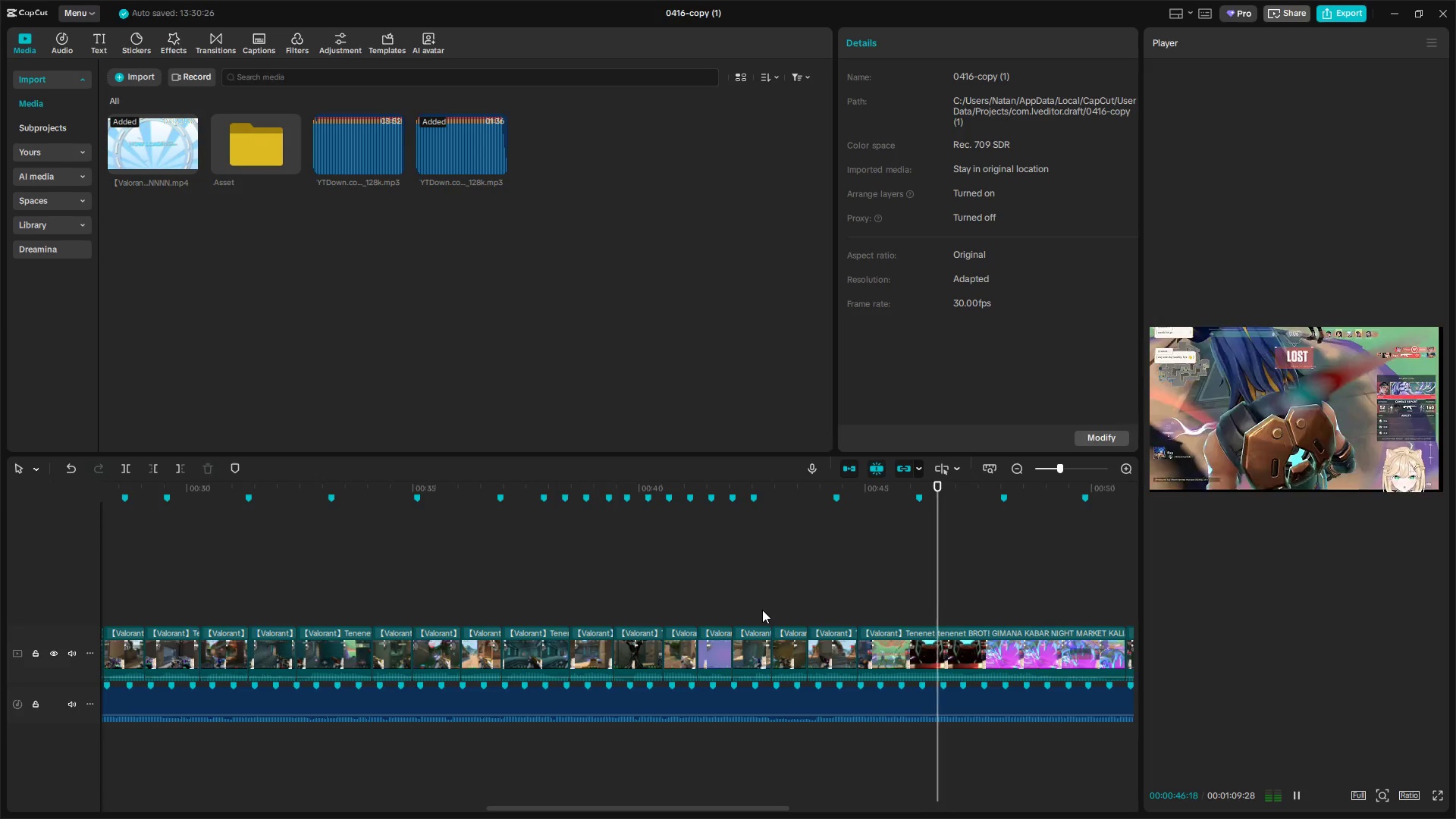 
key(Space)
 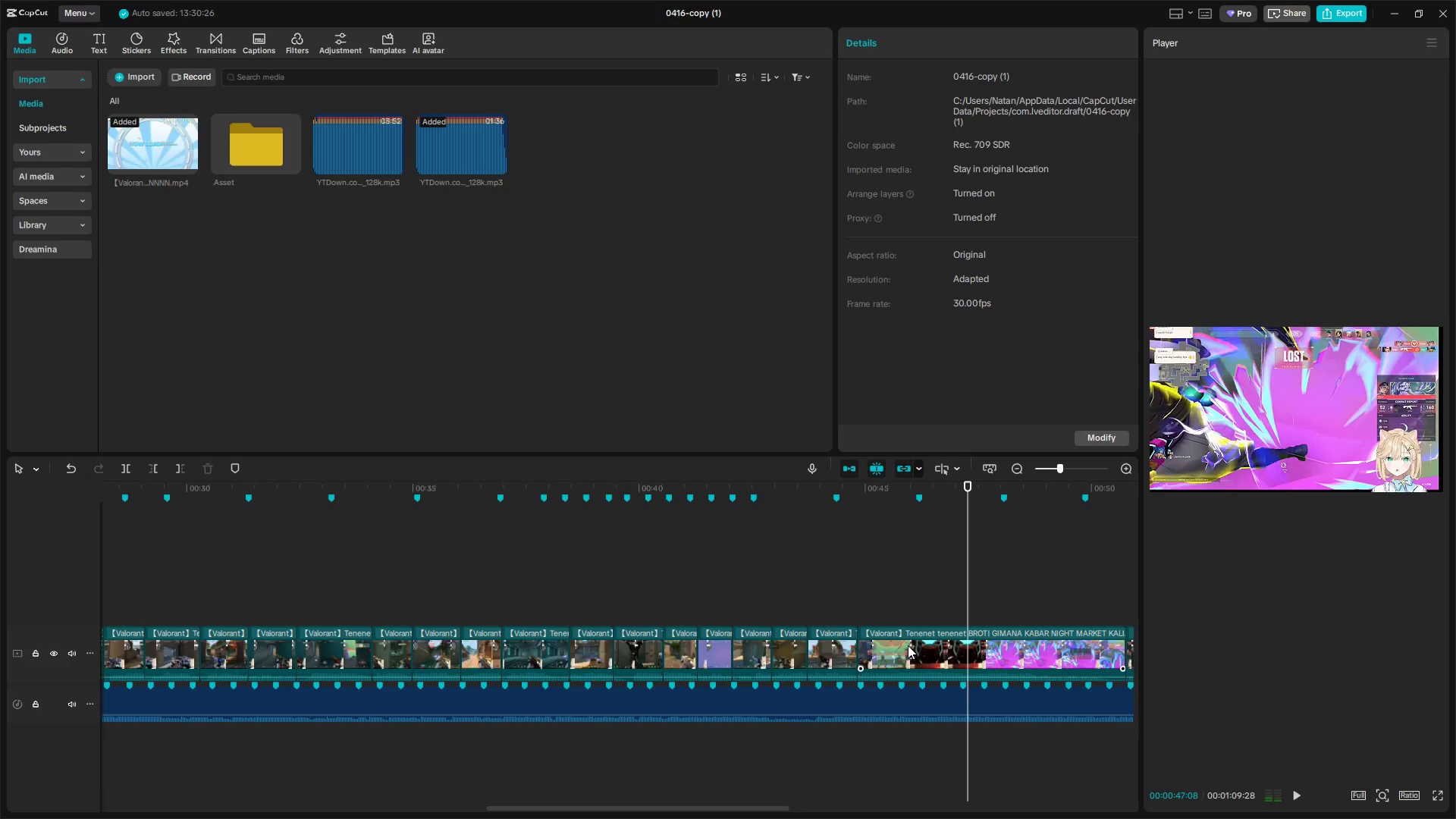 
left_click([909, 645])
 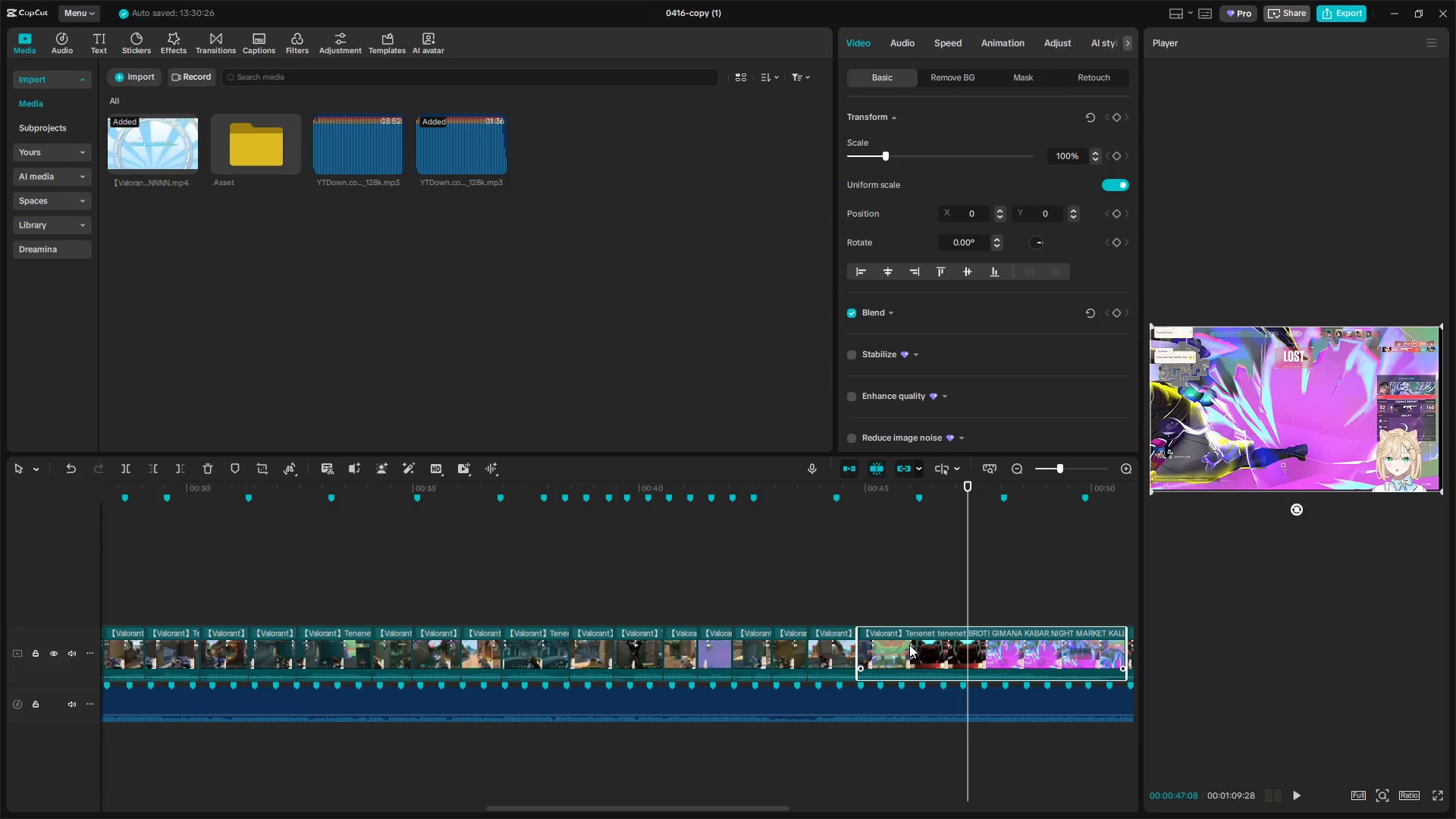 
key(Backspace)
 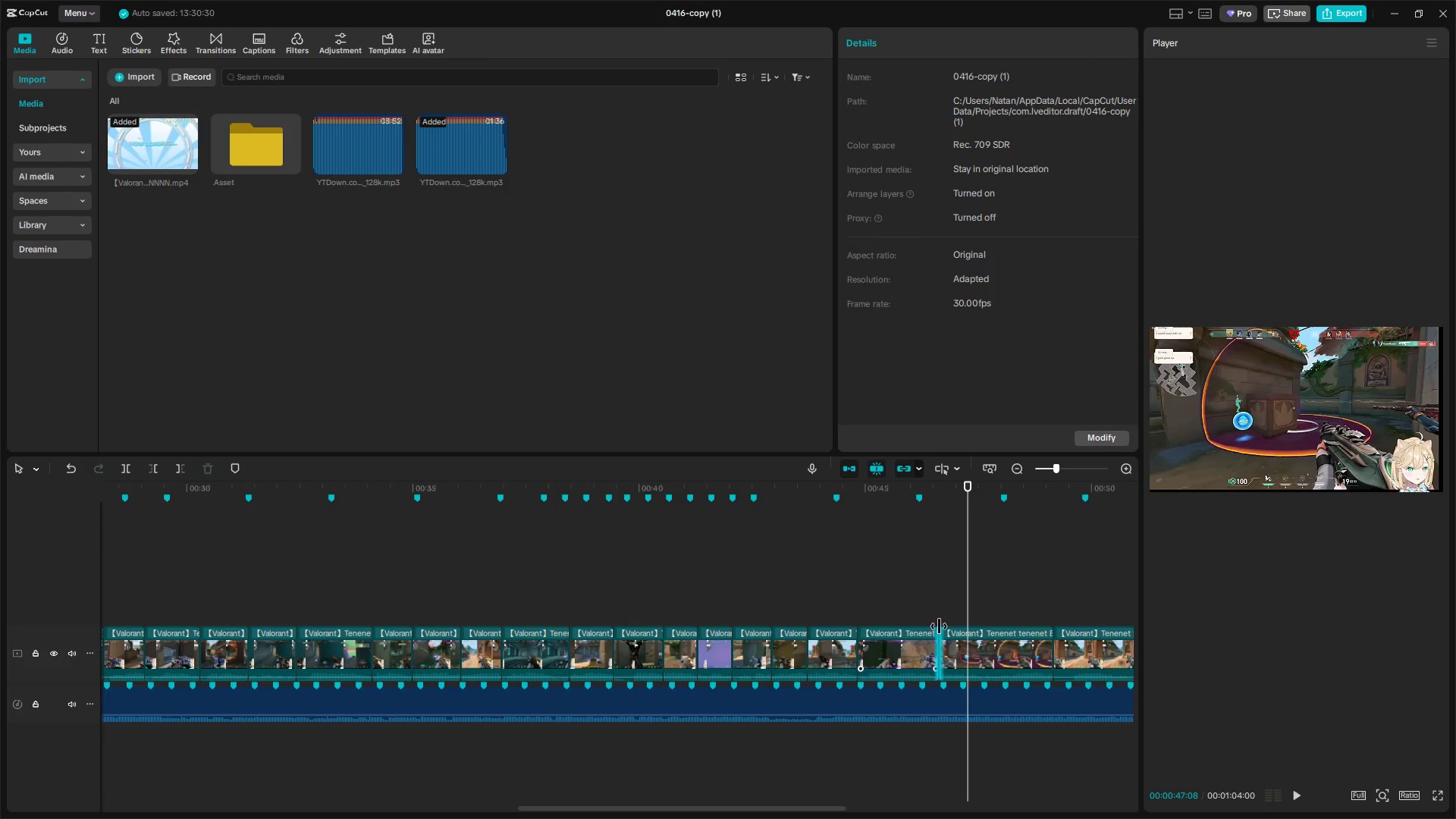 
left_click([942, 613])
 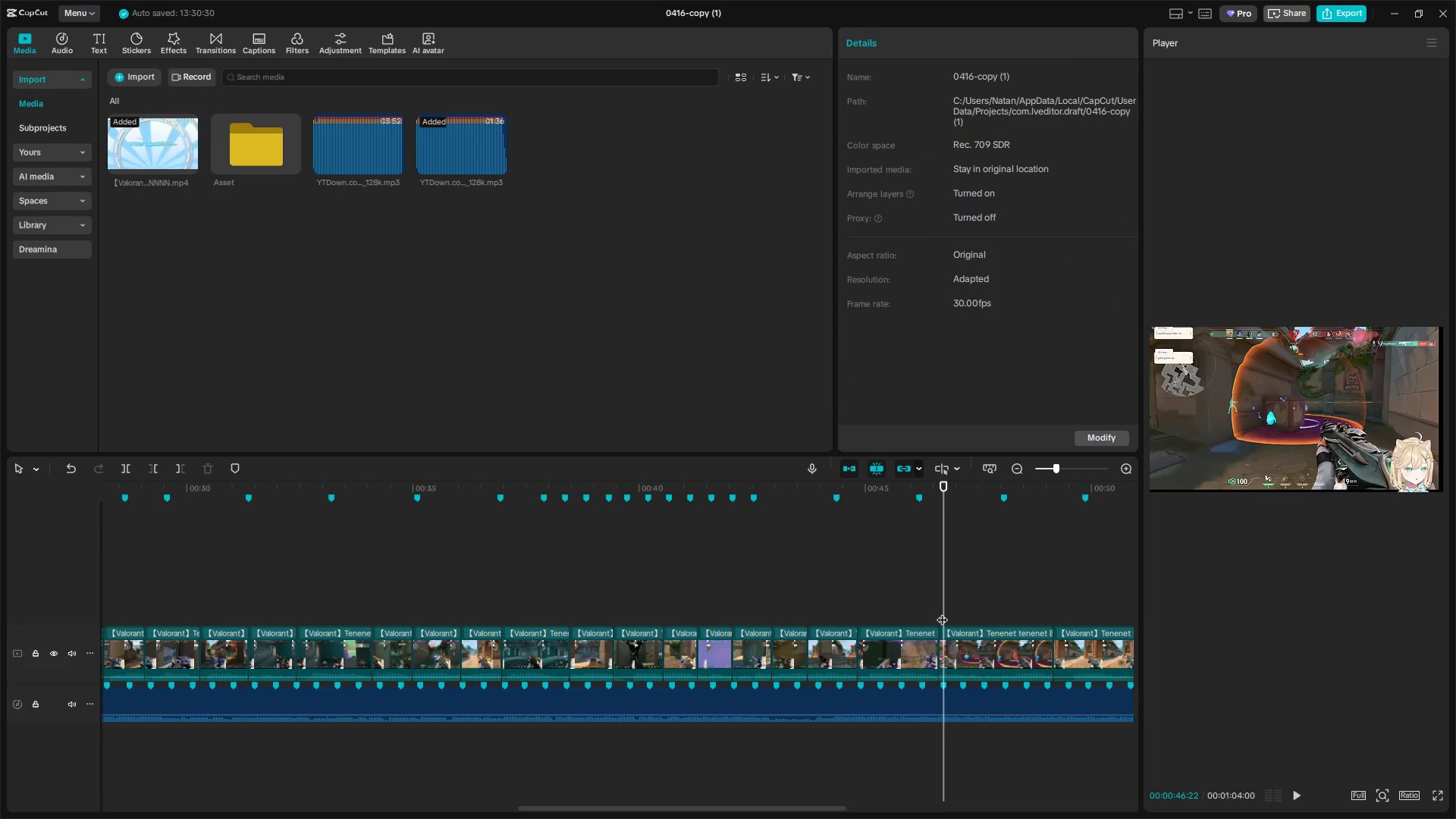 
left_click_drag(start_coordinate=[940, 612], to_coordinate=[934, 612])
 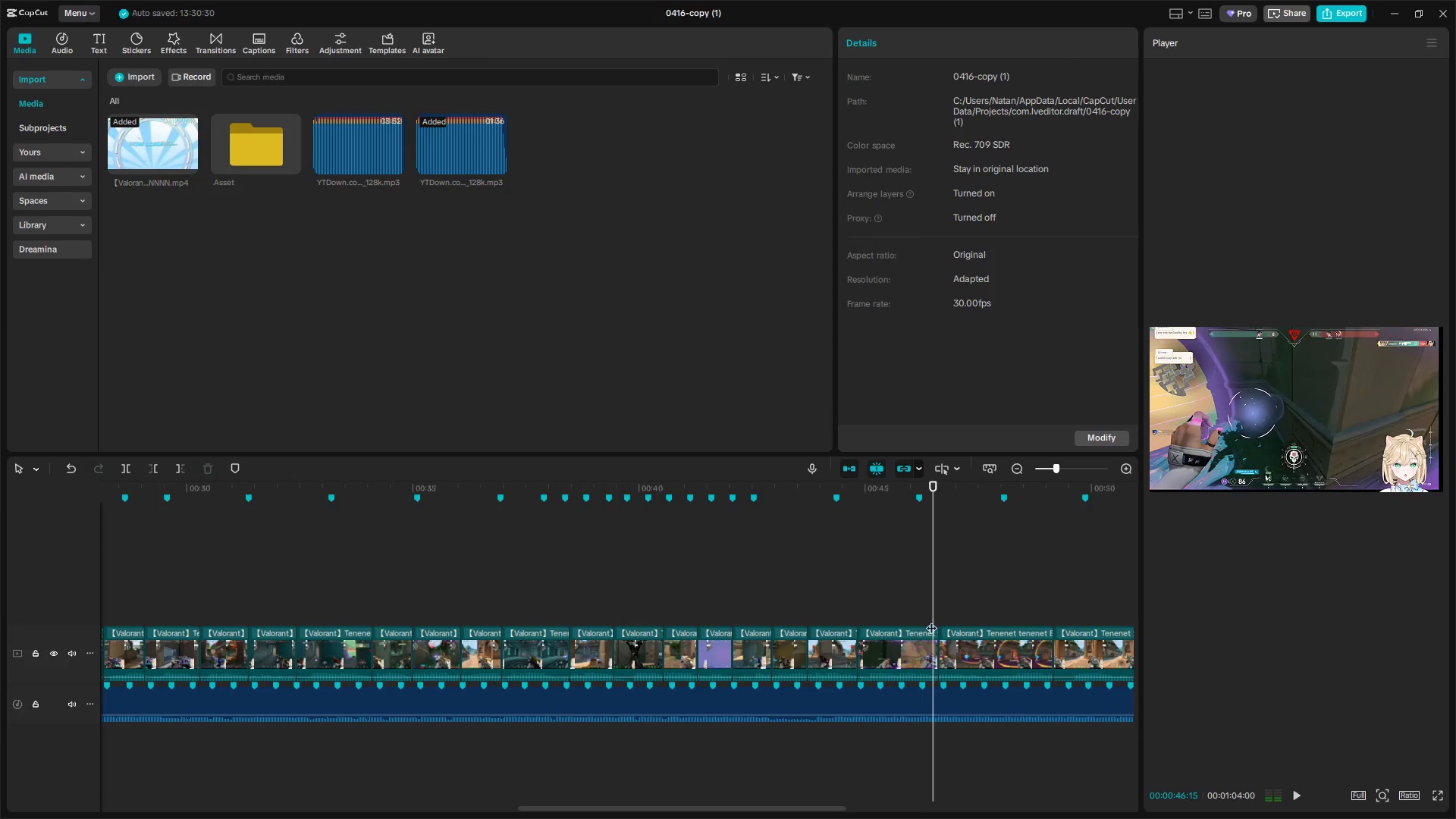 
key(Space)
 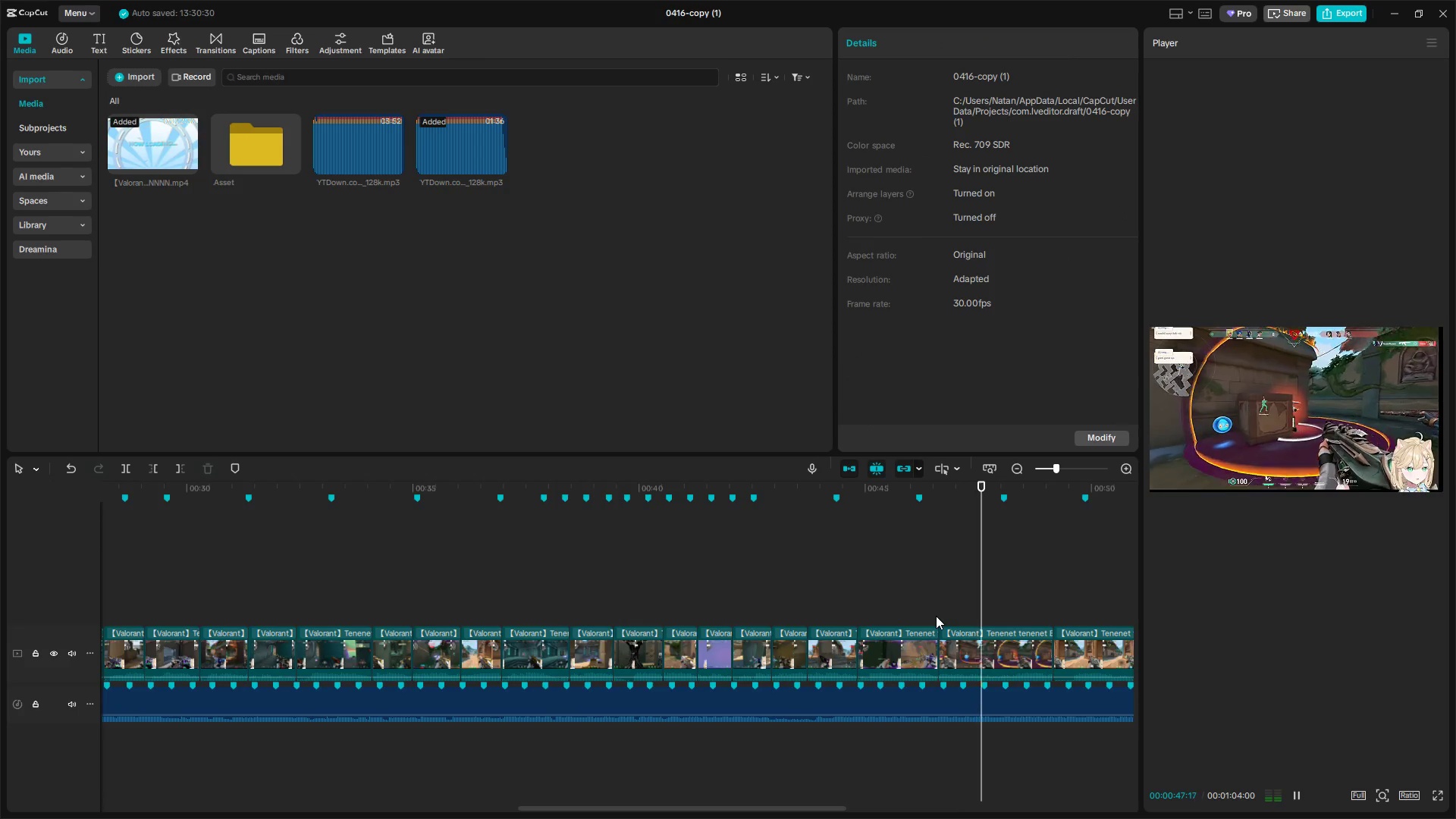 
key(Space)
 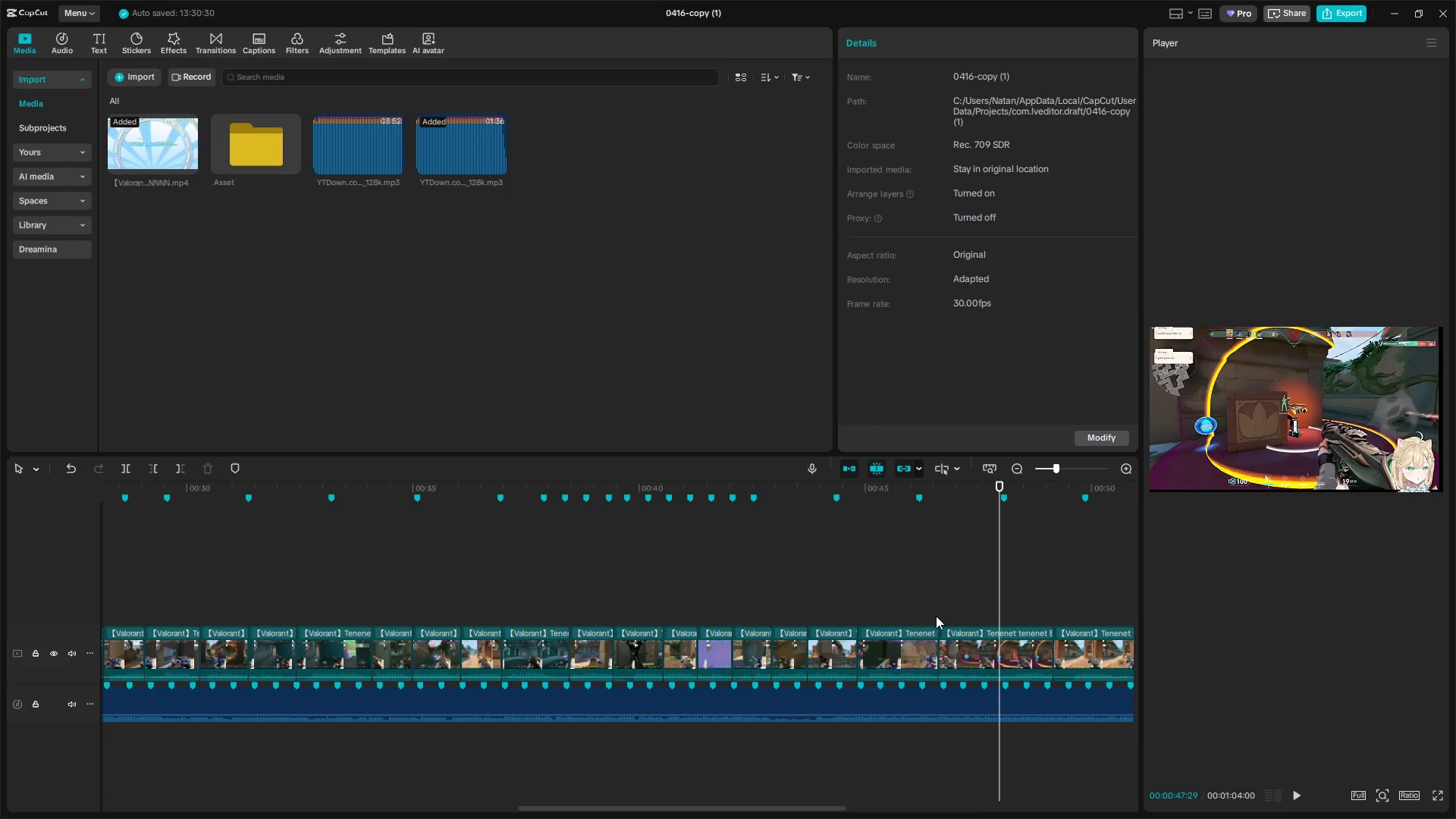 
key(Space)
 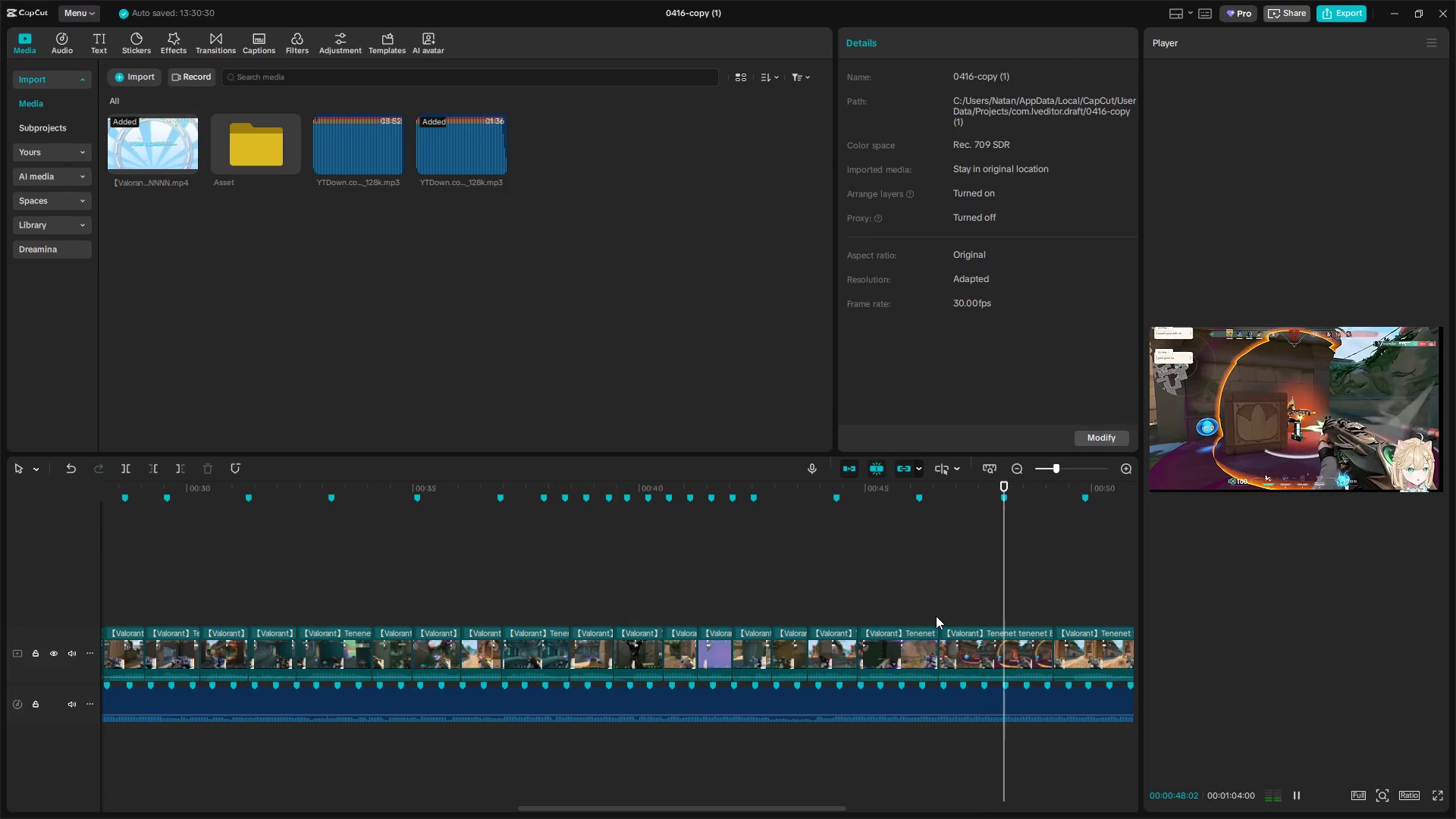 
key(Space)
 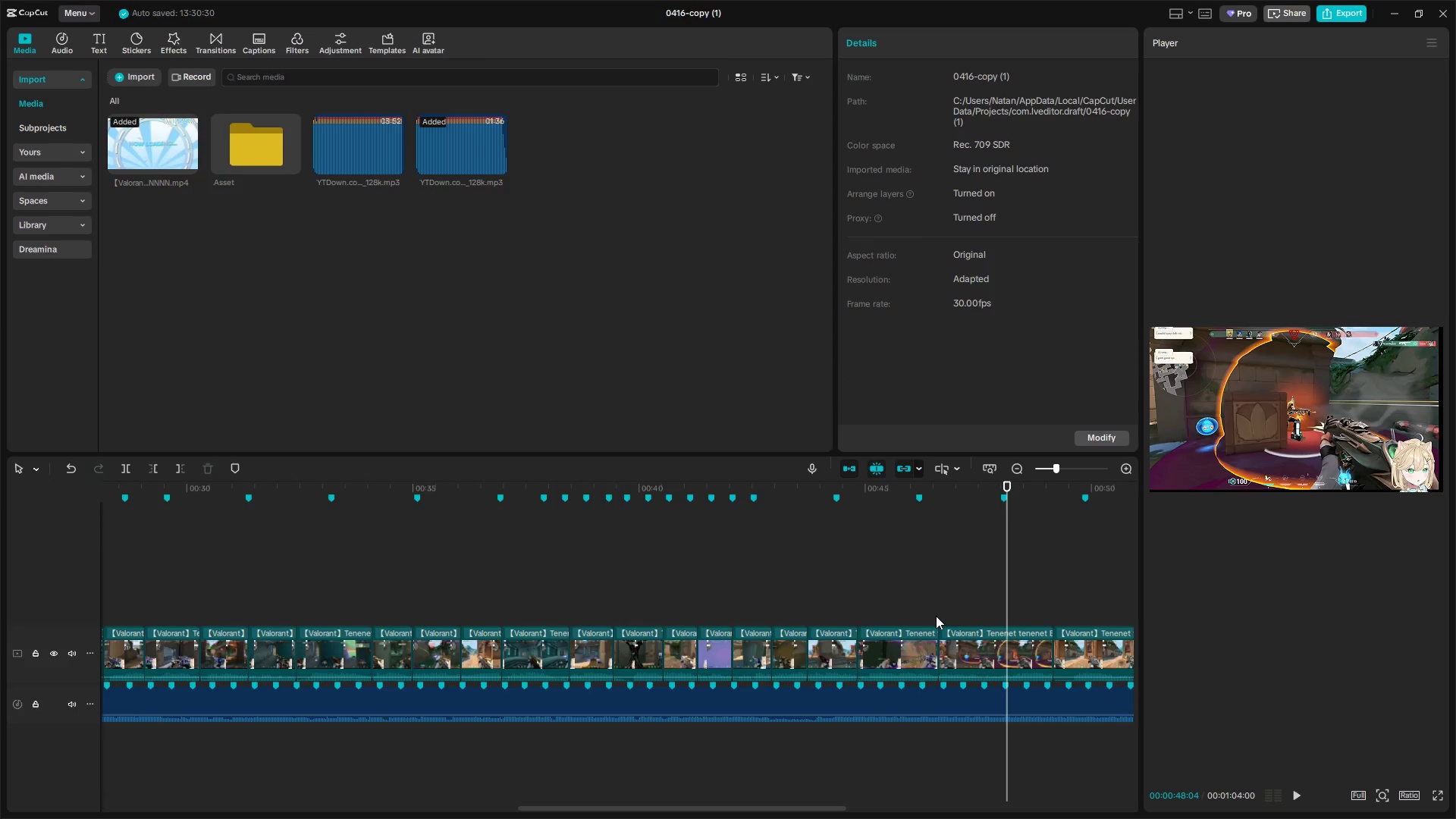 
key(Q)
 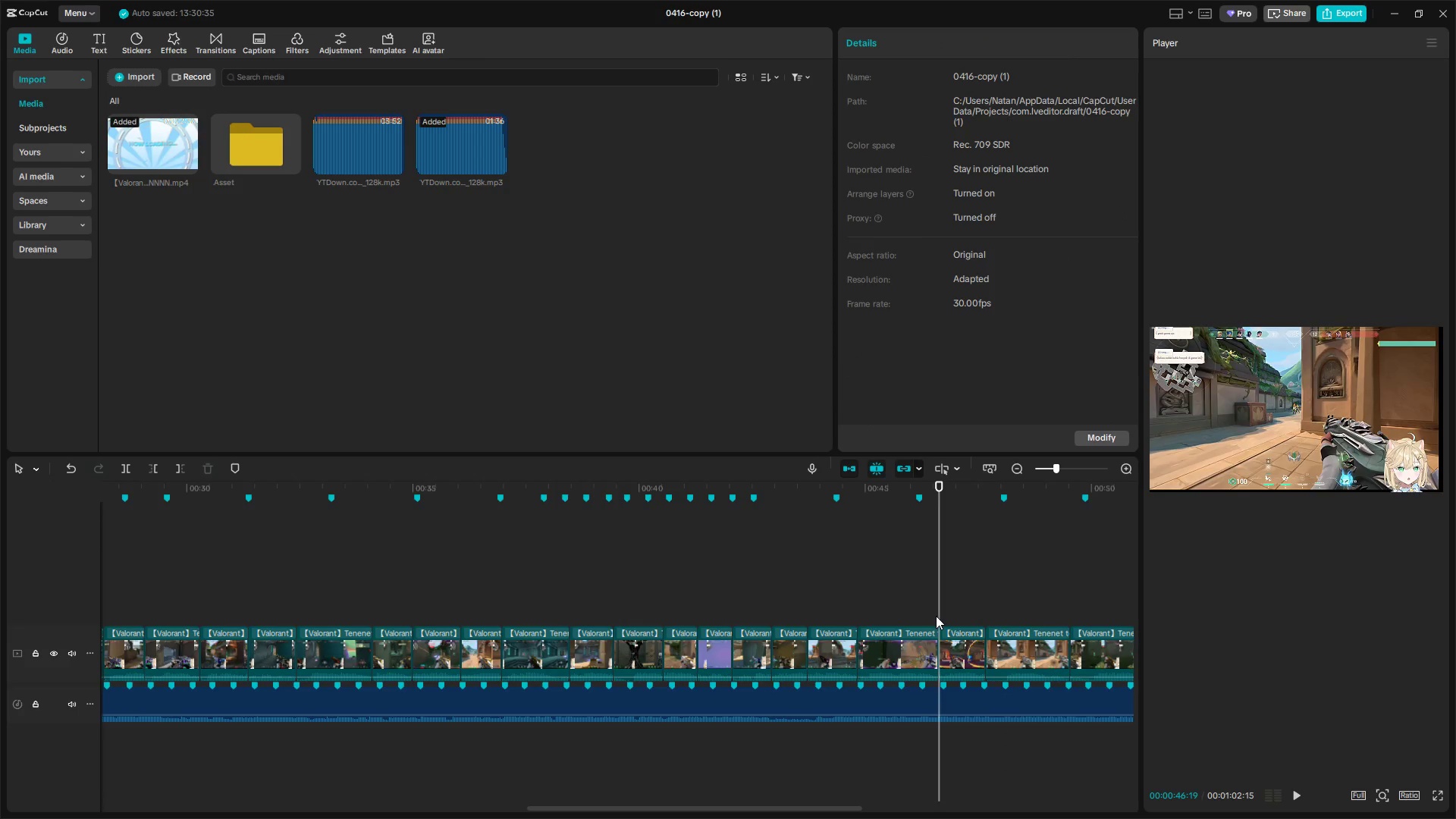 
key(Space)
 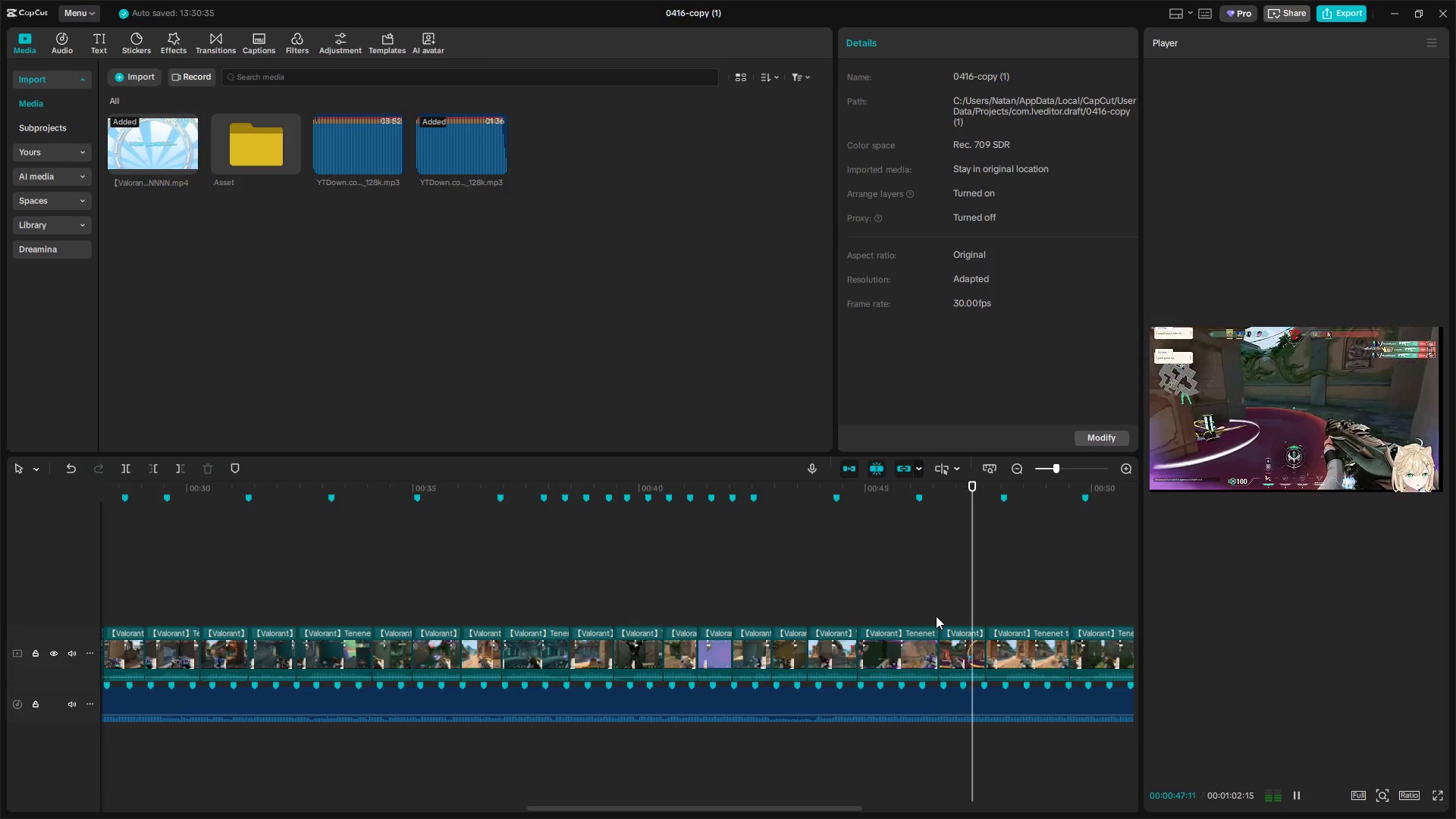 
key(Space)
 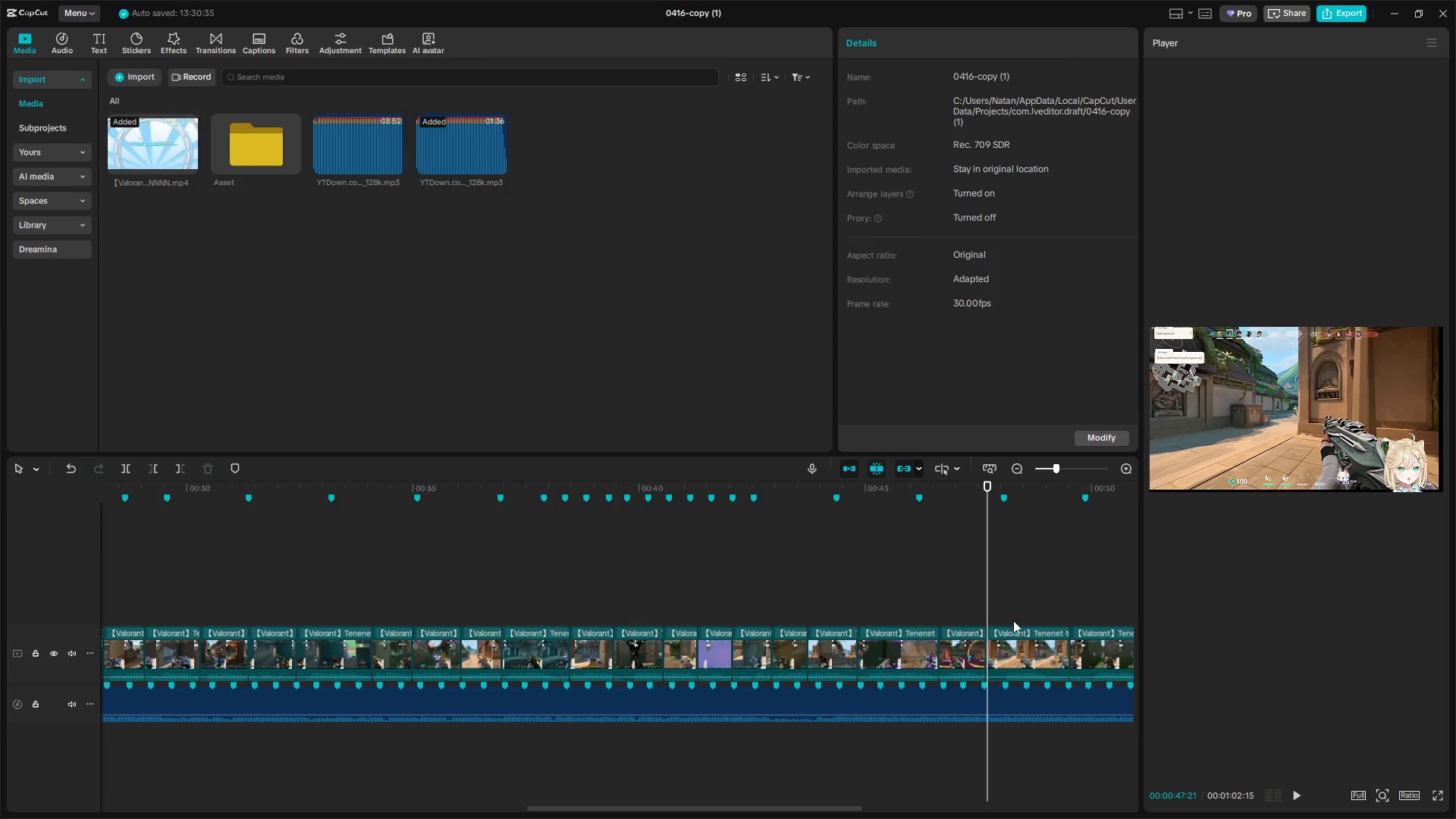 
left_click([937, 607])
 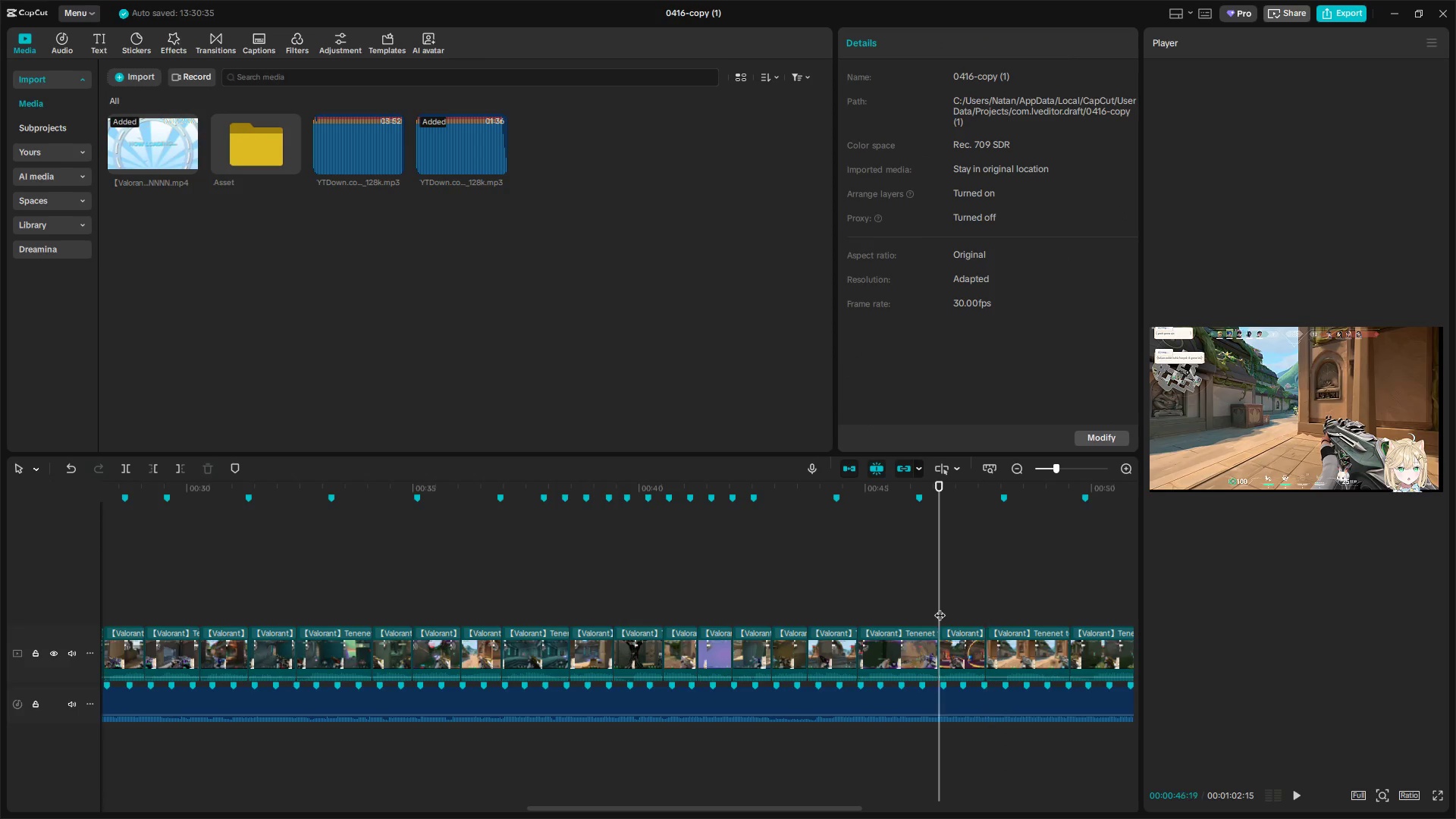 
key(Space)
 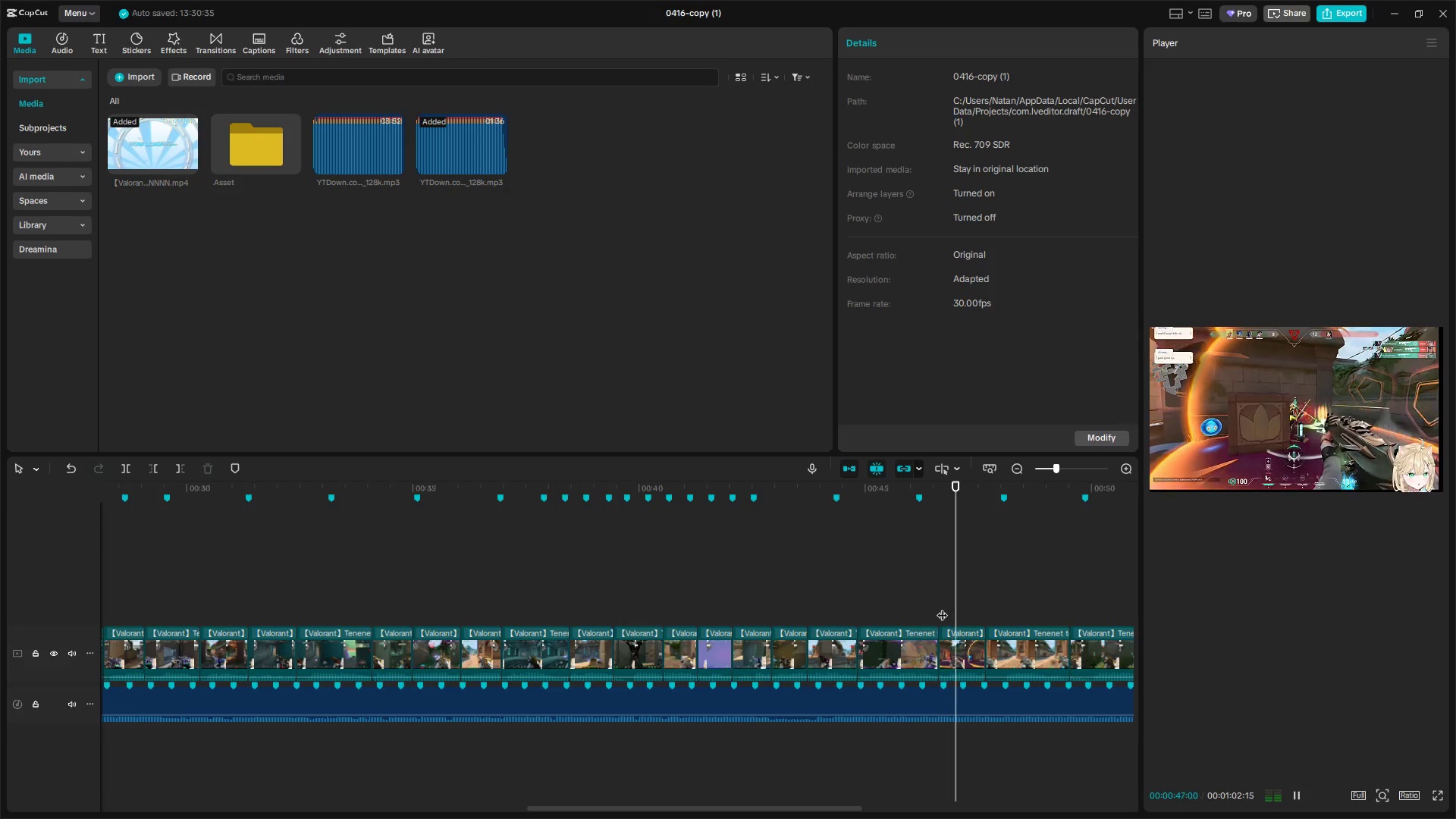 
key(W)
 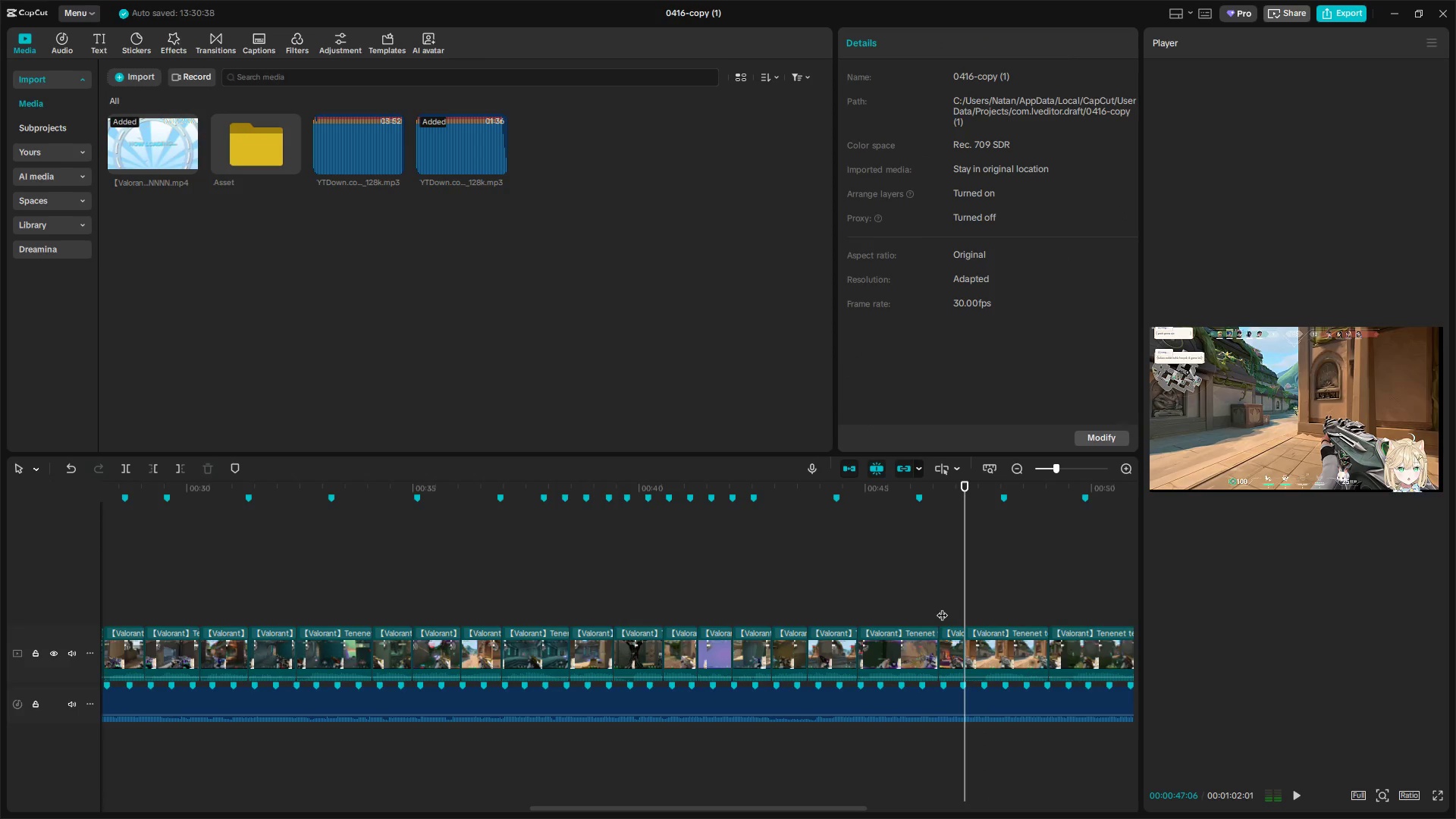 
key(Space)
 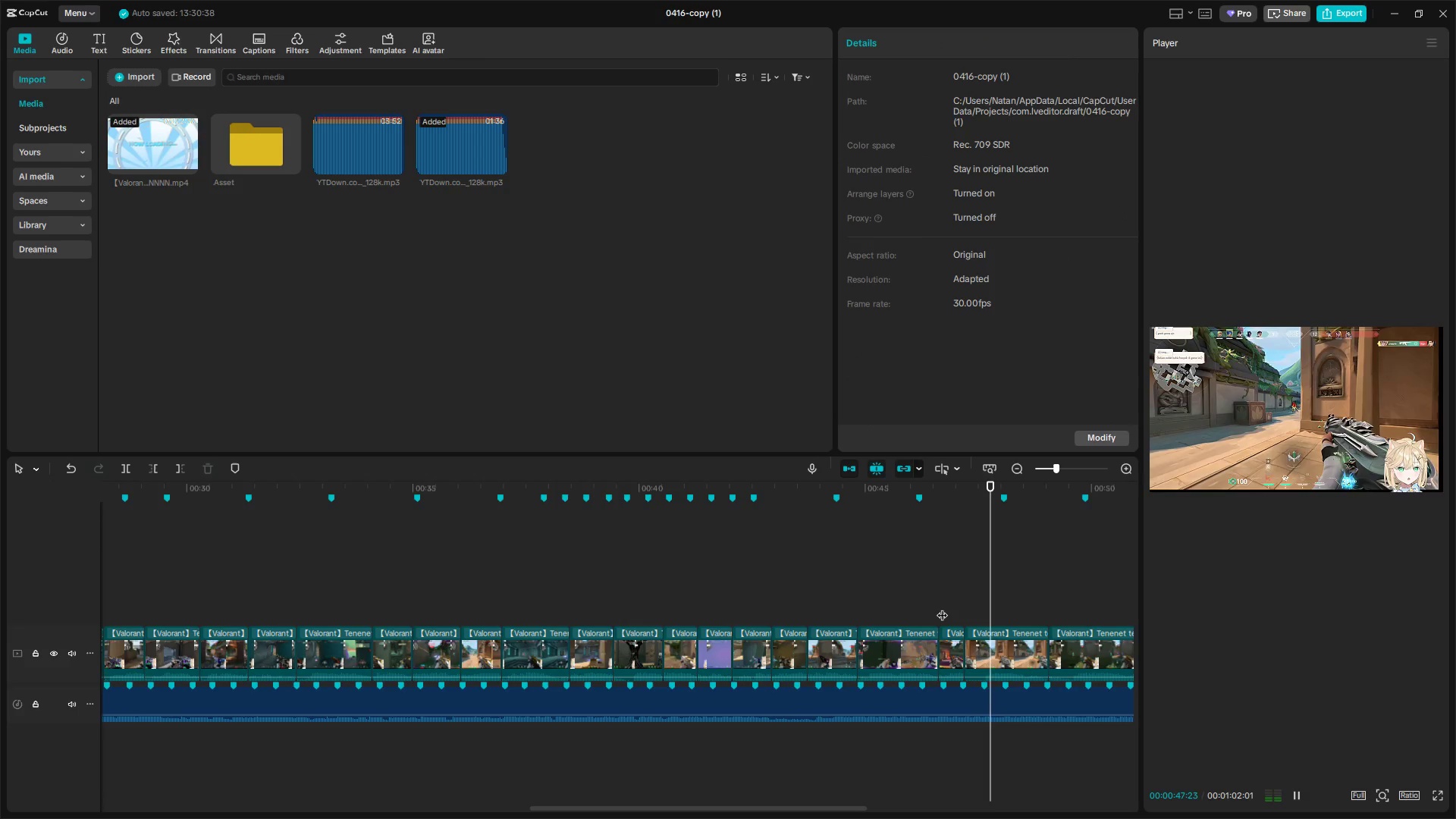 
key(Space)
 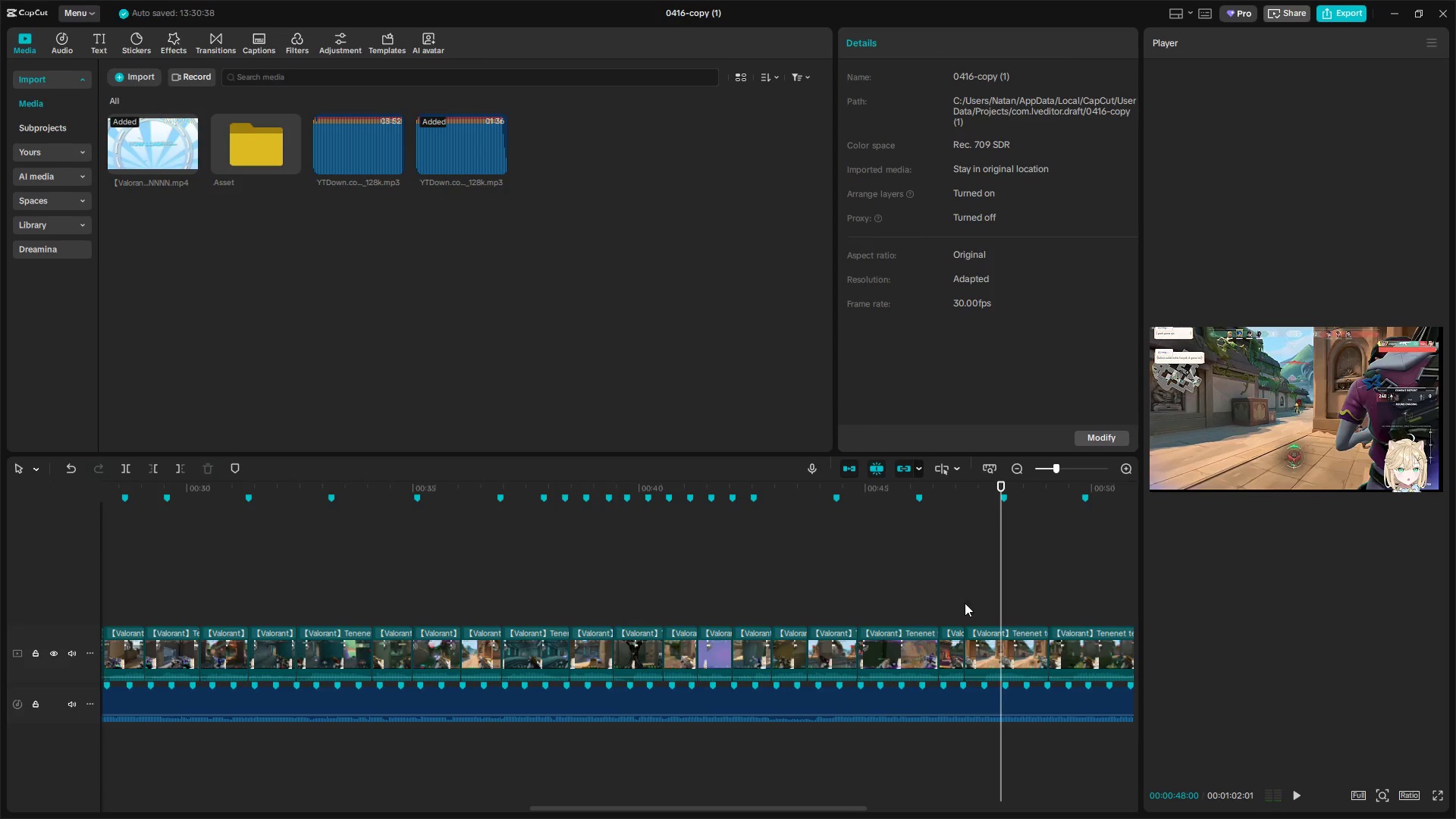 
left_click([977, 606])
 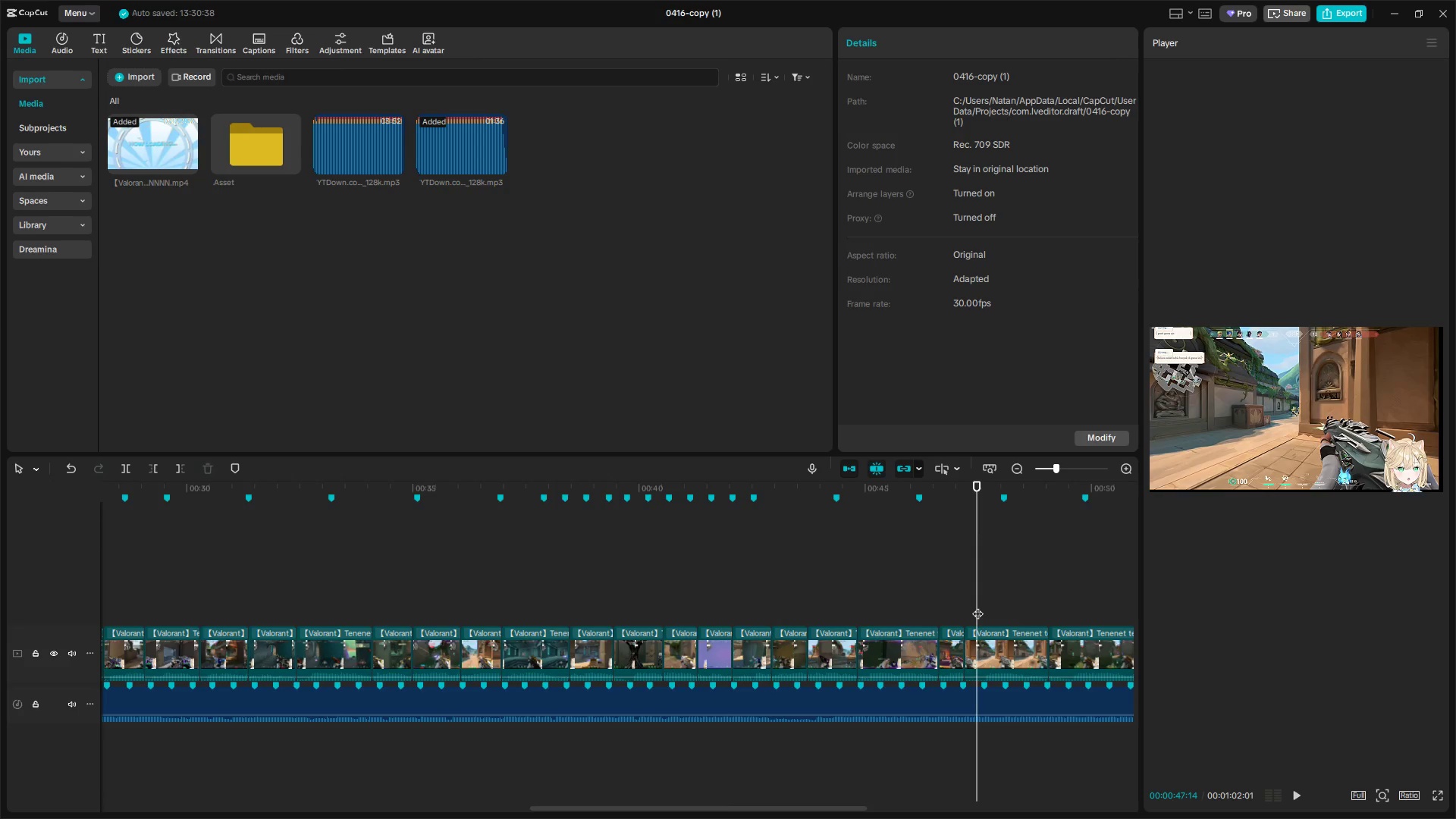 
key(Q)
 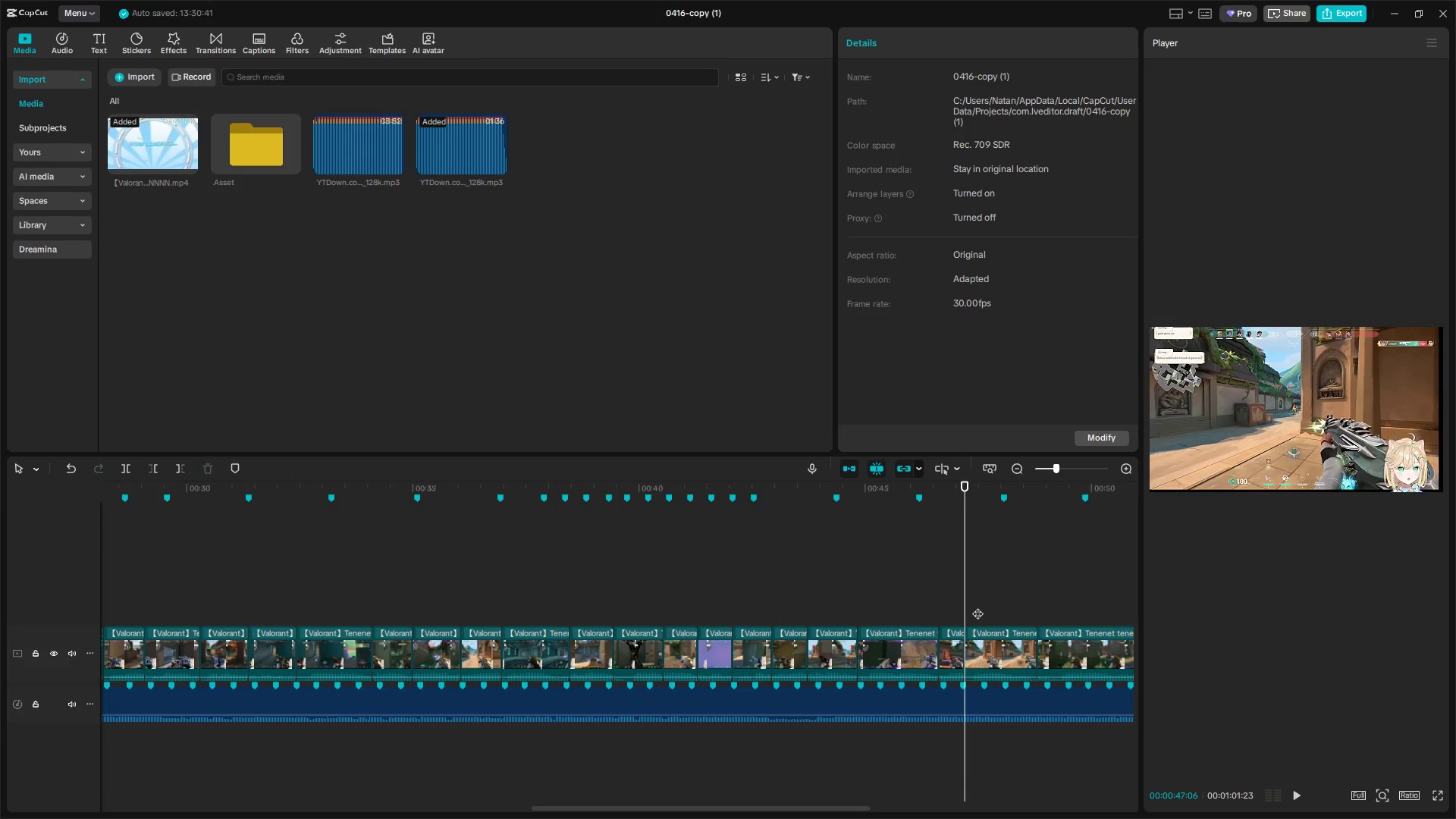 
key(Space)
 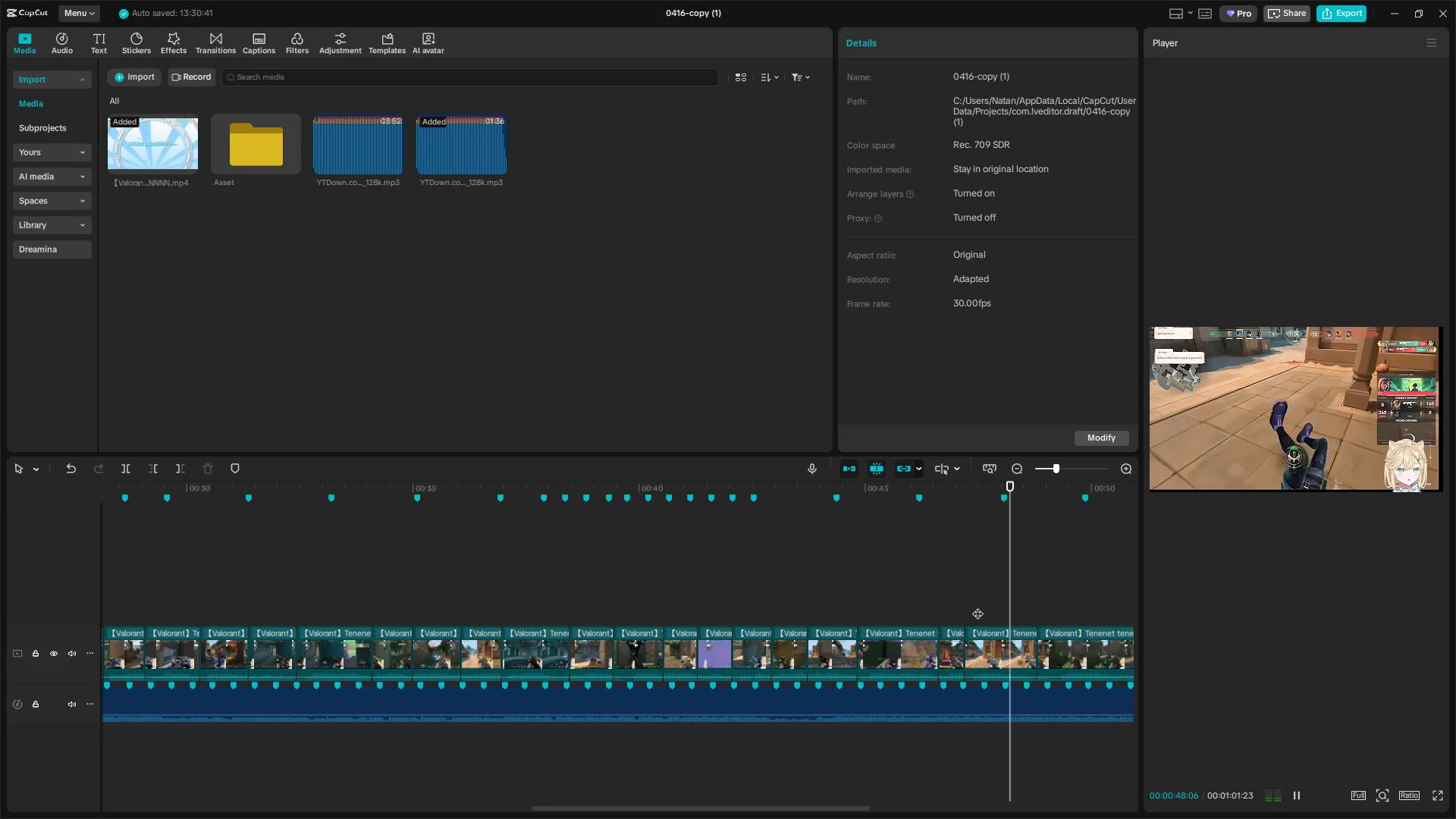 
key(Space)
 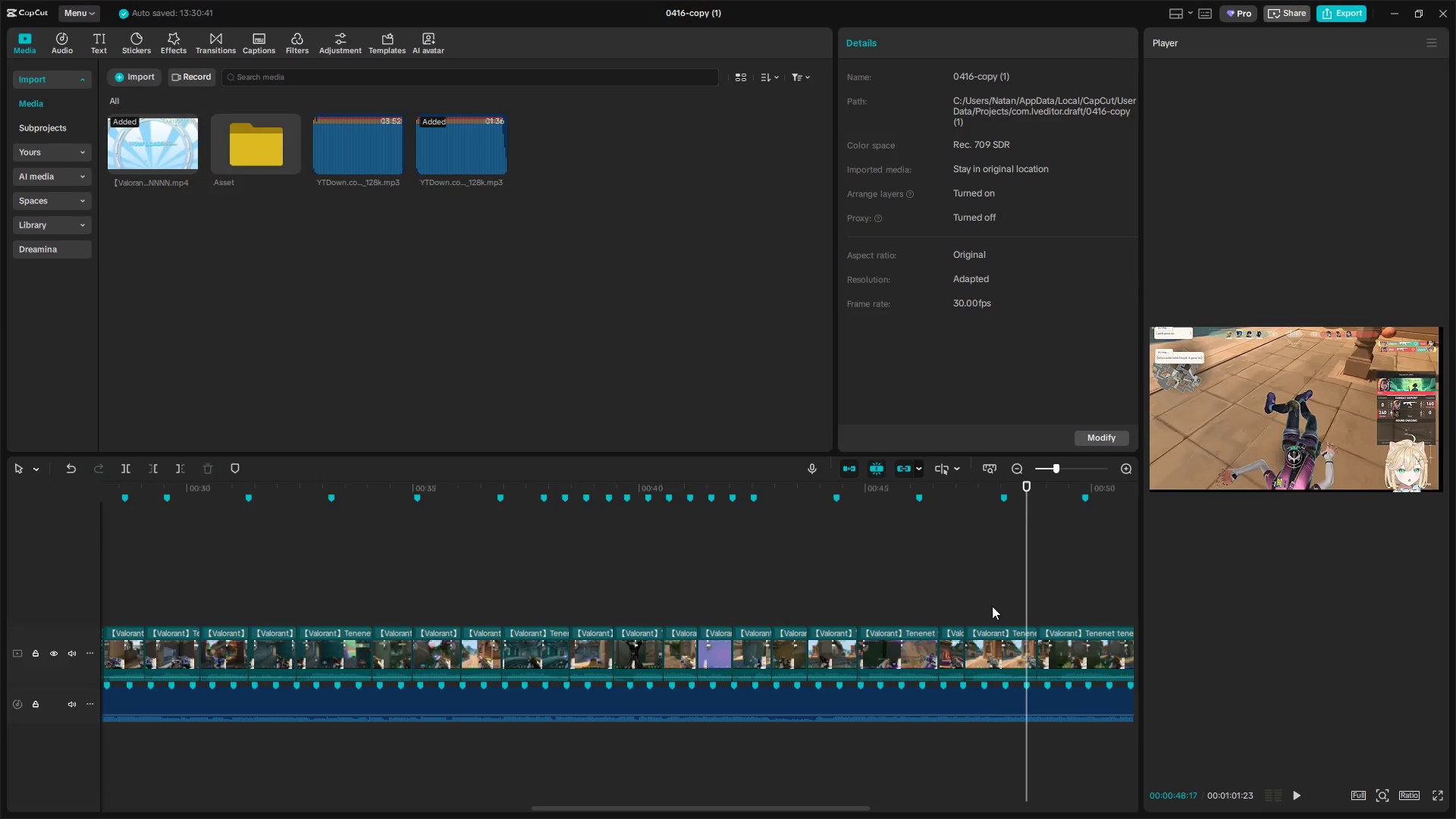 
double_click([980, 606])
 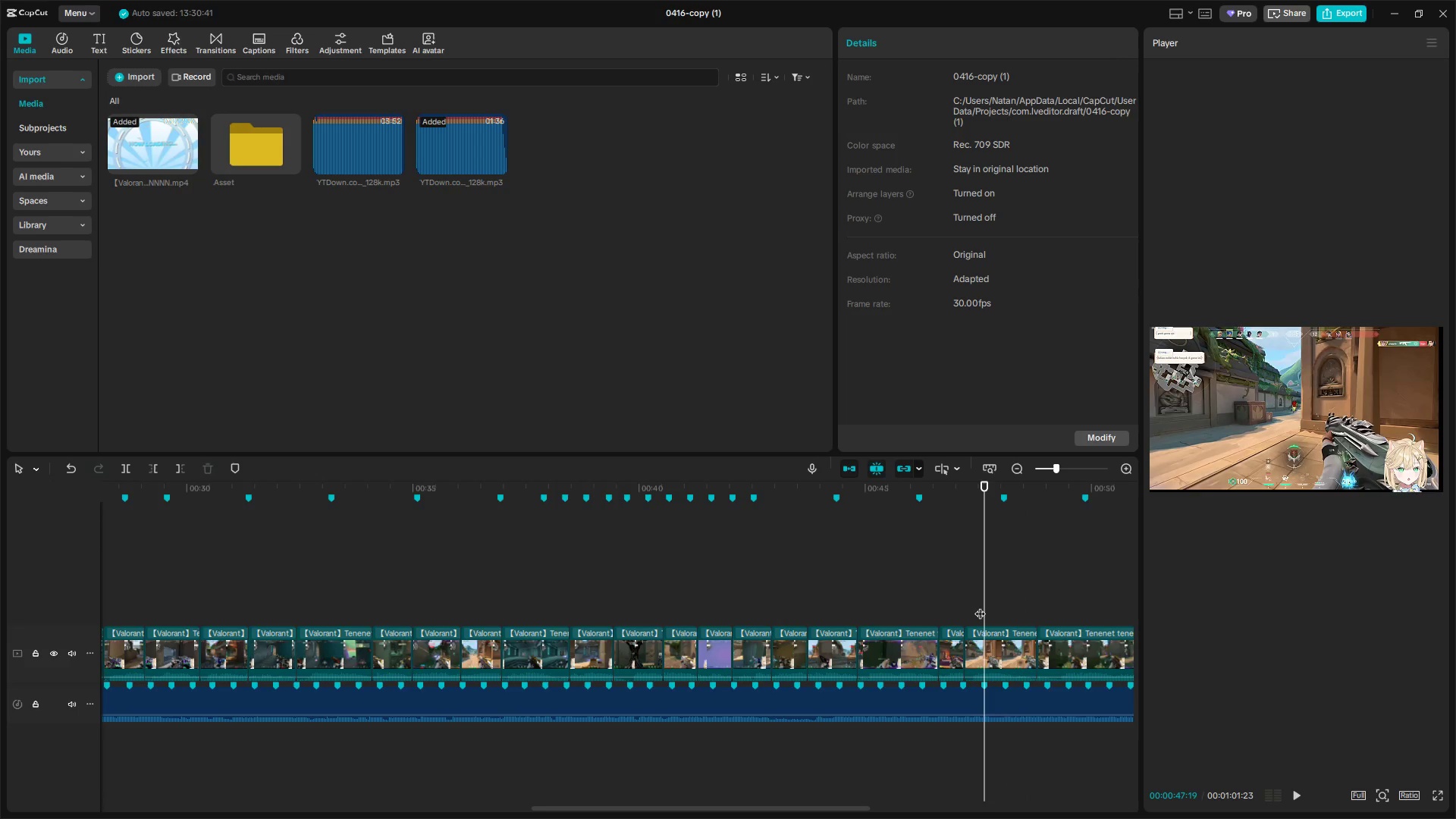 
key(Space)
 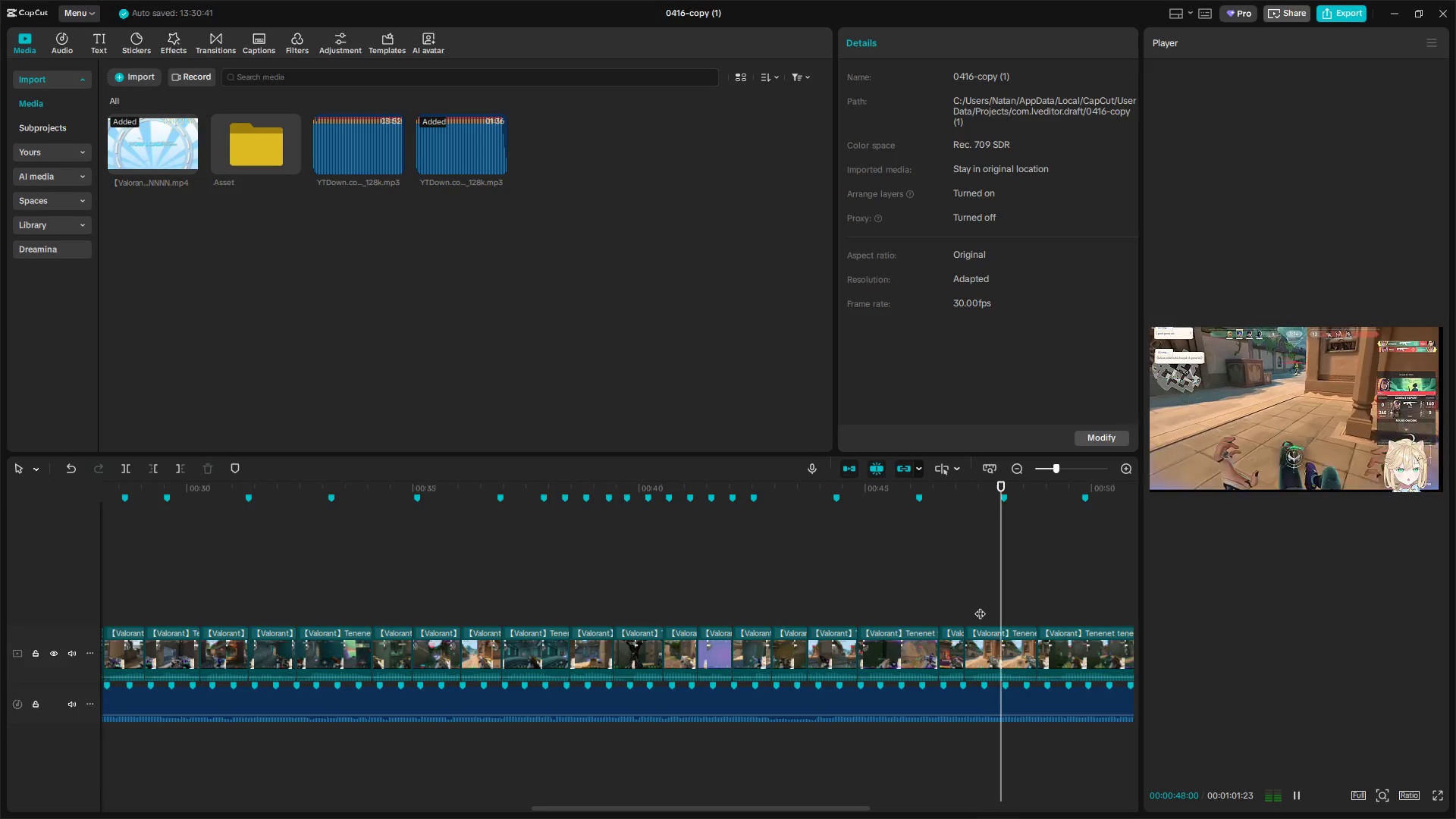 
key(W)
 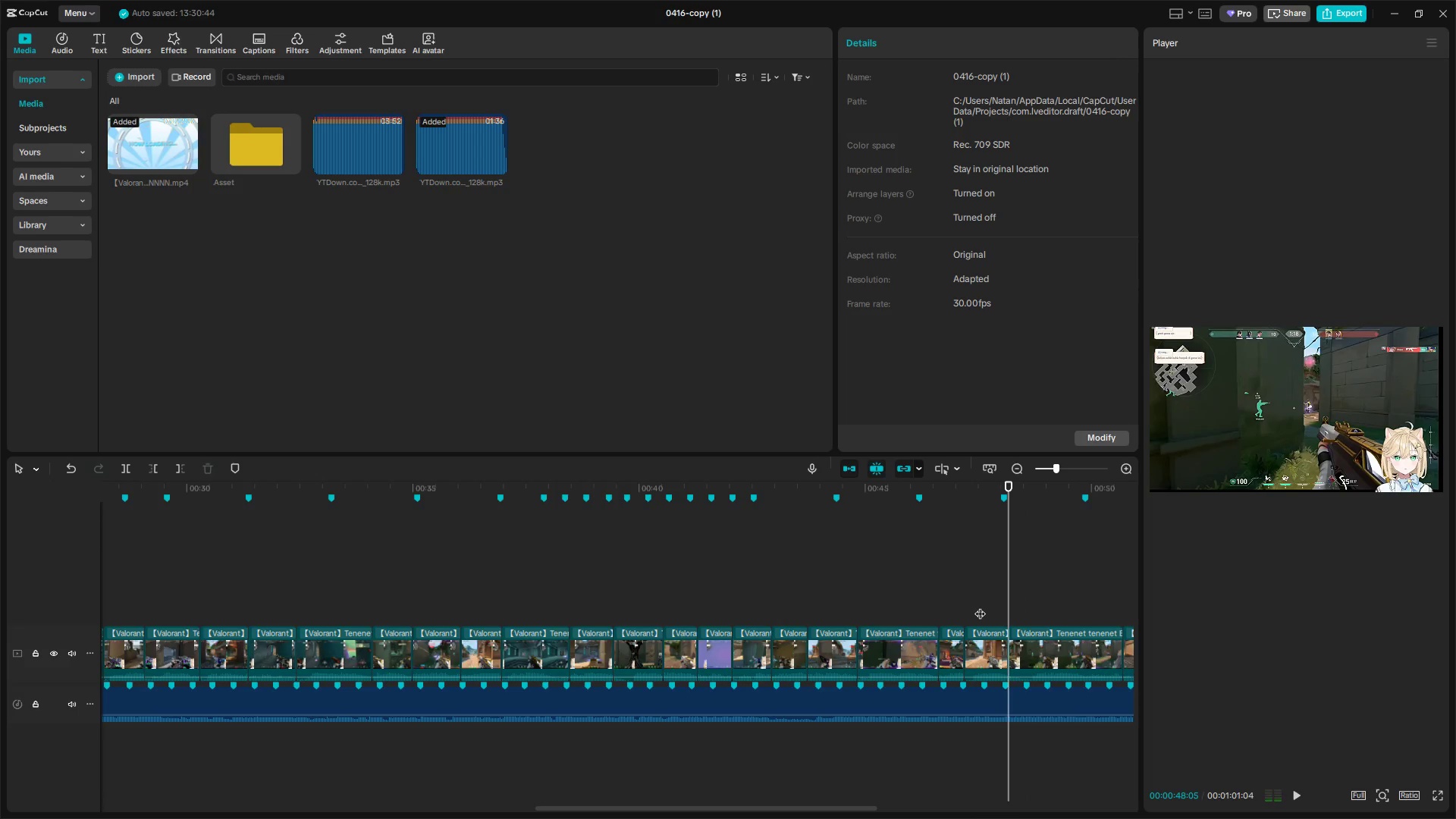 
key(Space)
 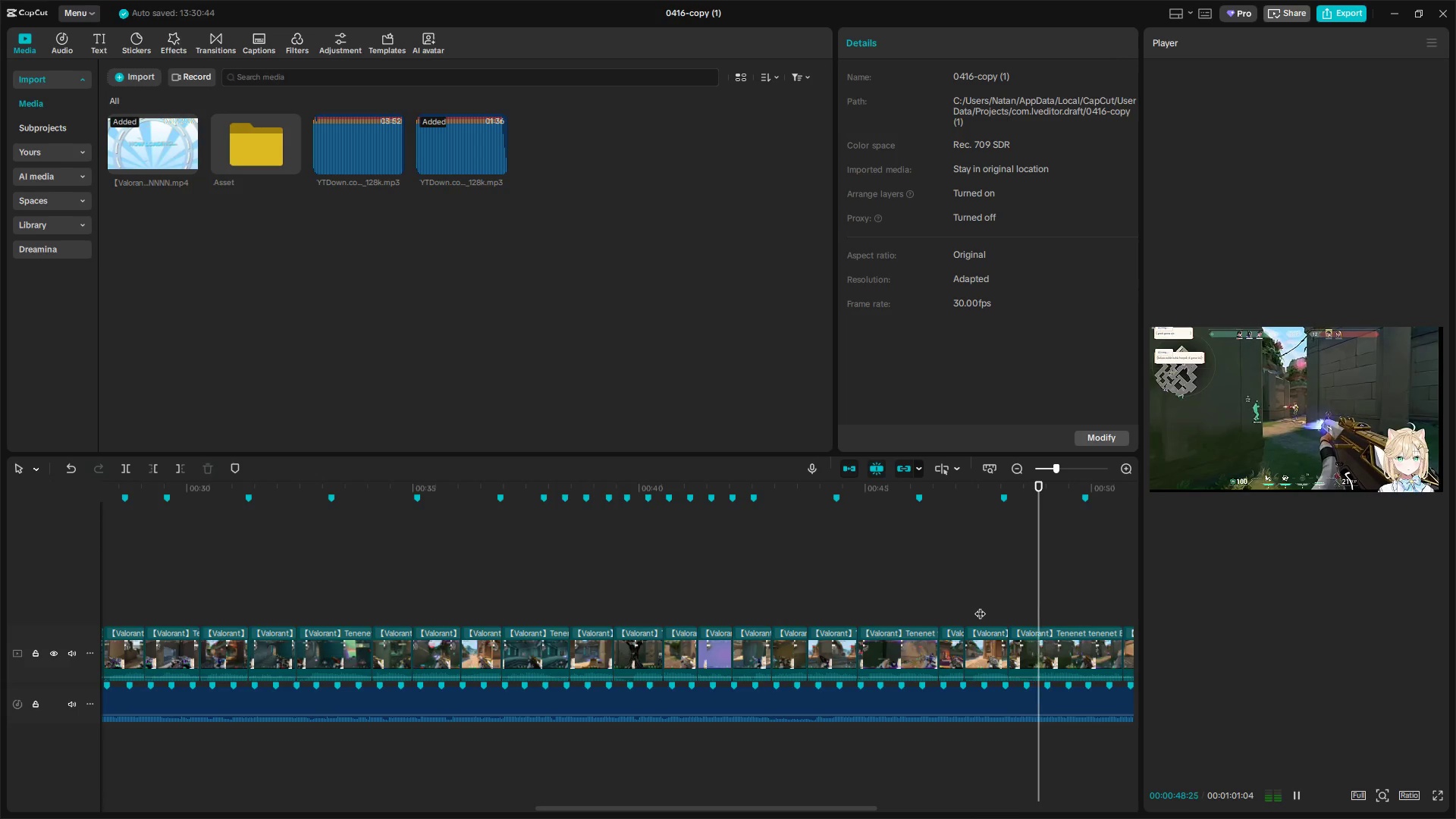 
key(Space)
 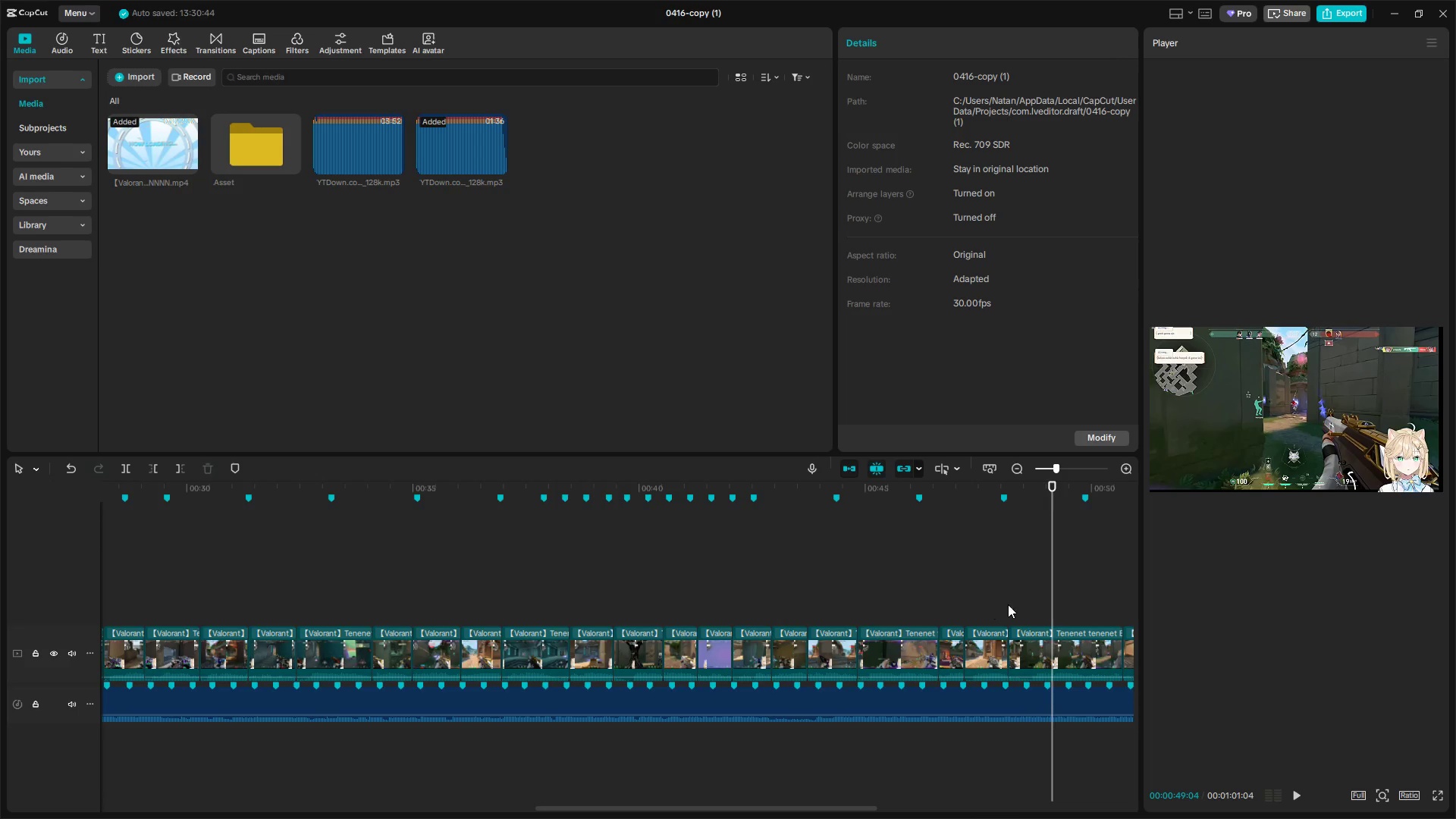 
left_click([1041, 604])
 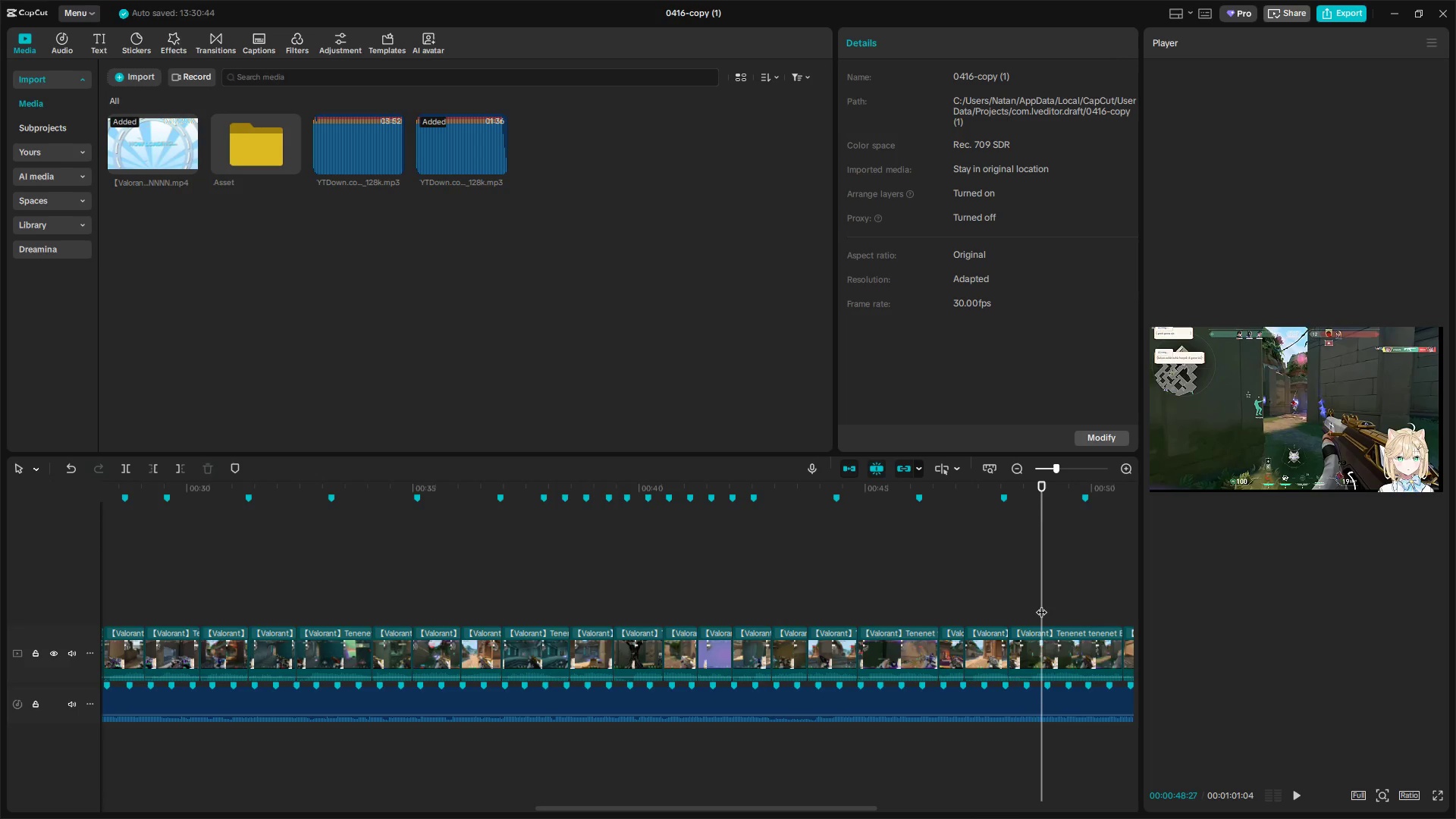 
left_click_drag(start_coordinate=[1041, 604], to_coordinate=[1037, 604])
 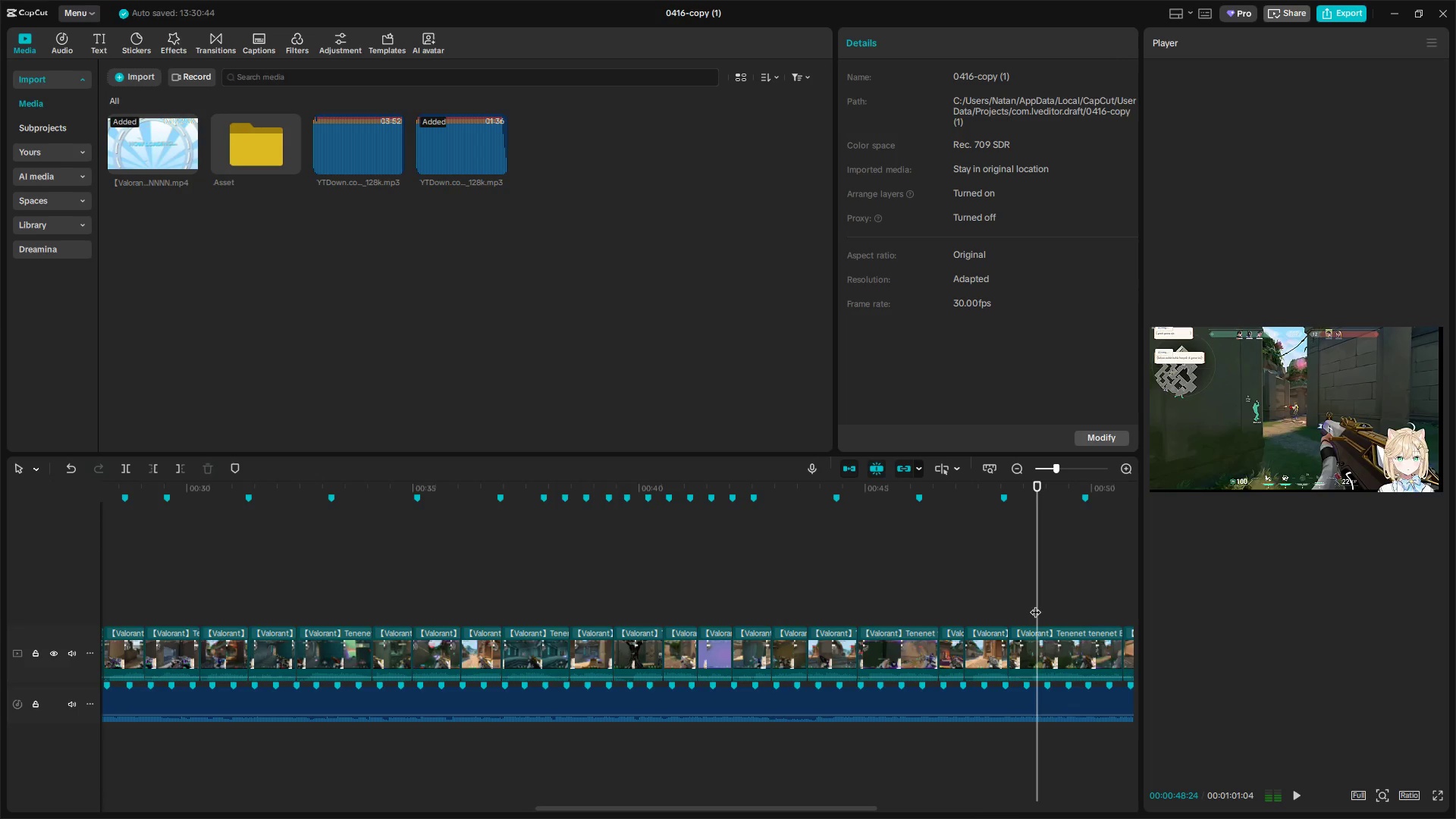 
key(Q)
 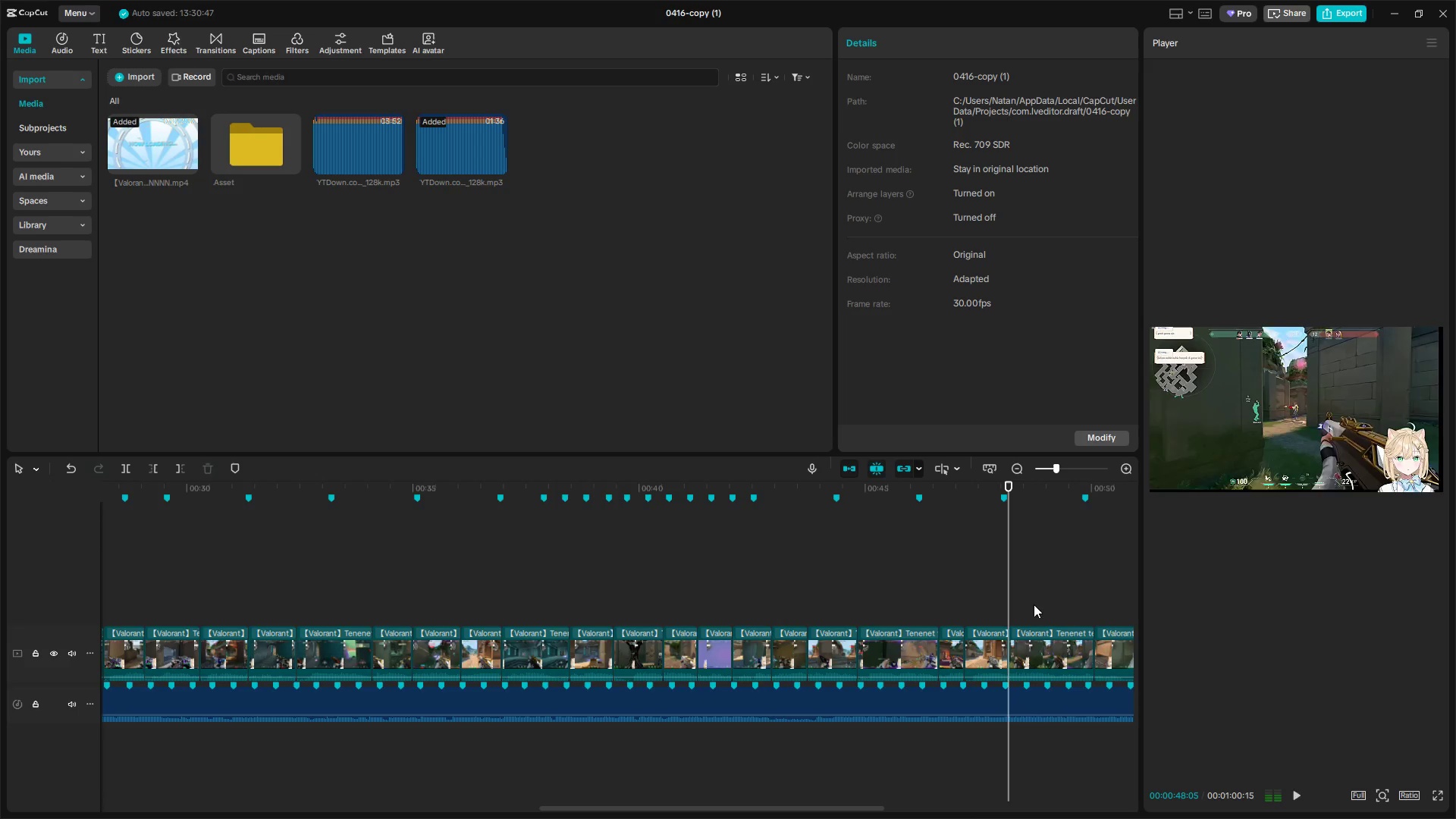 
key(Space)
 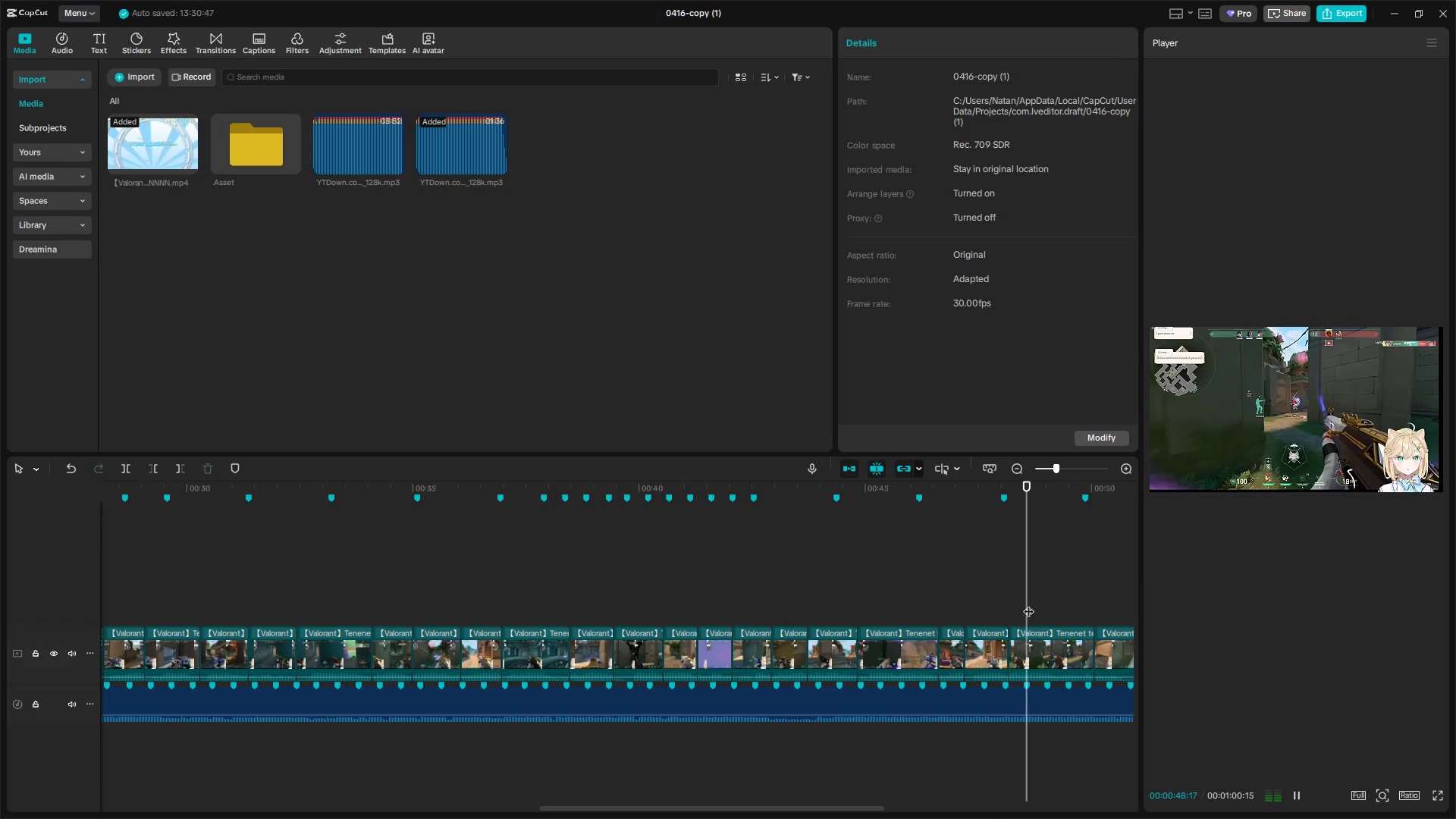 
key(Space)
 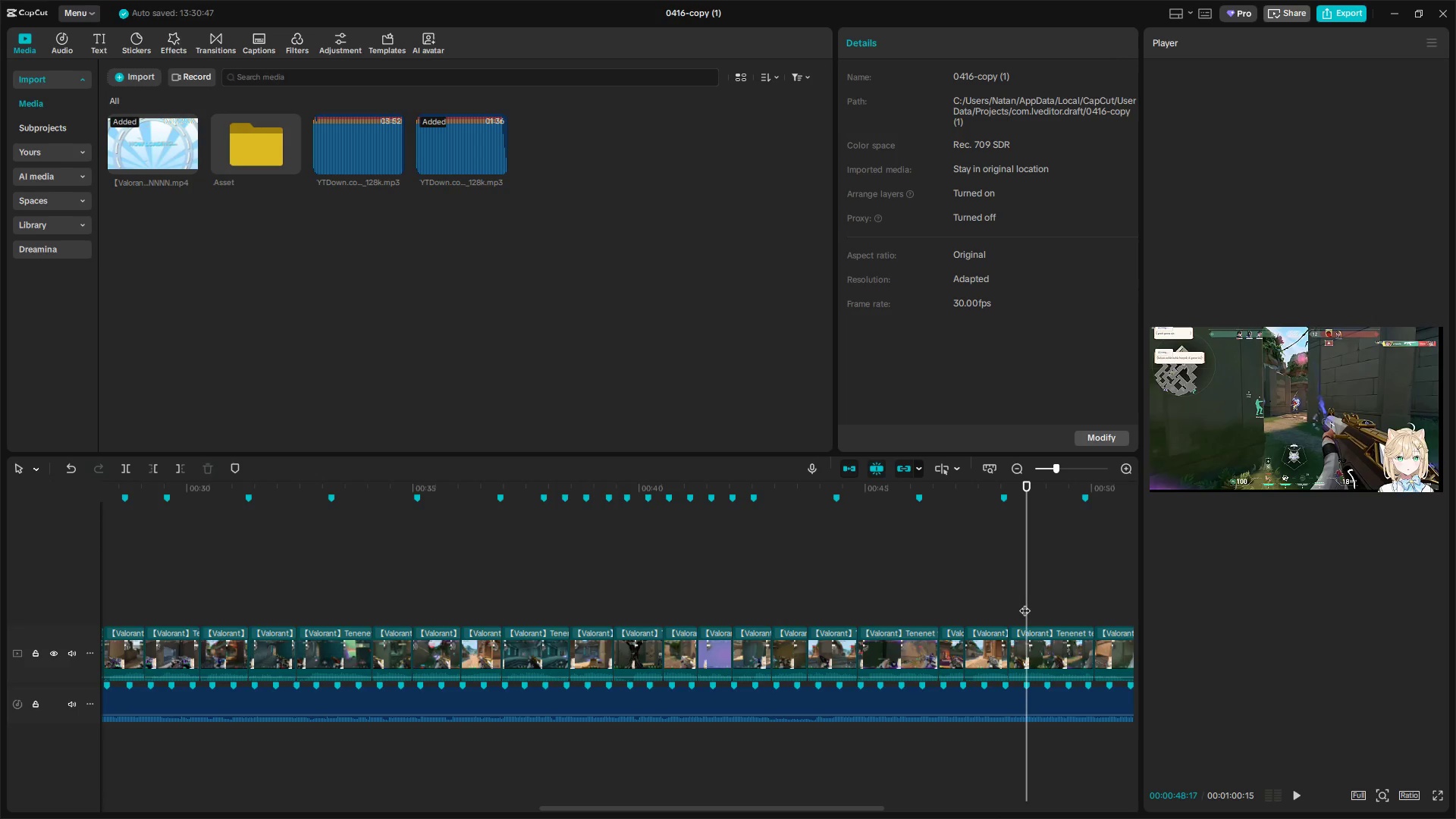 
key(Q)
 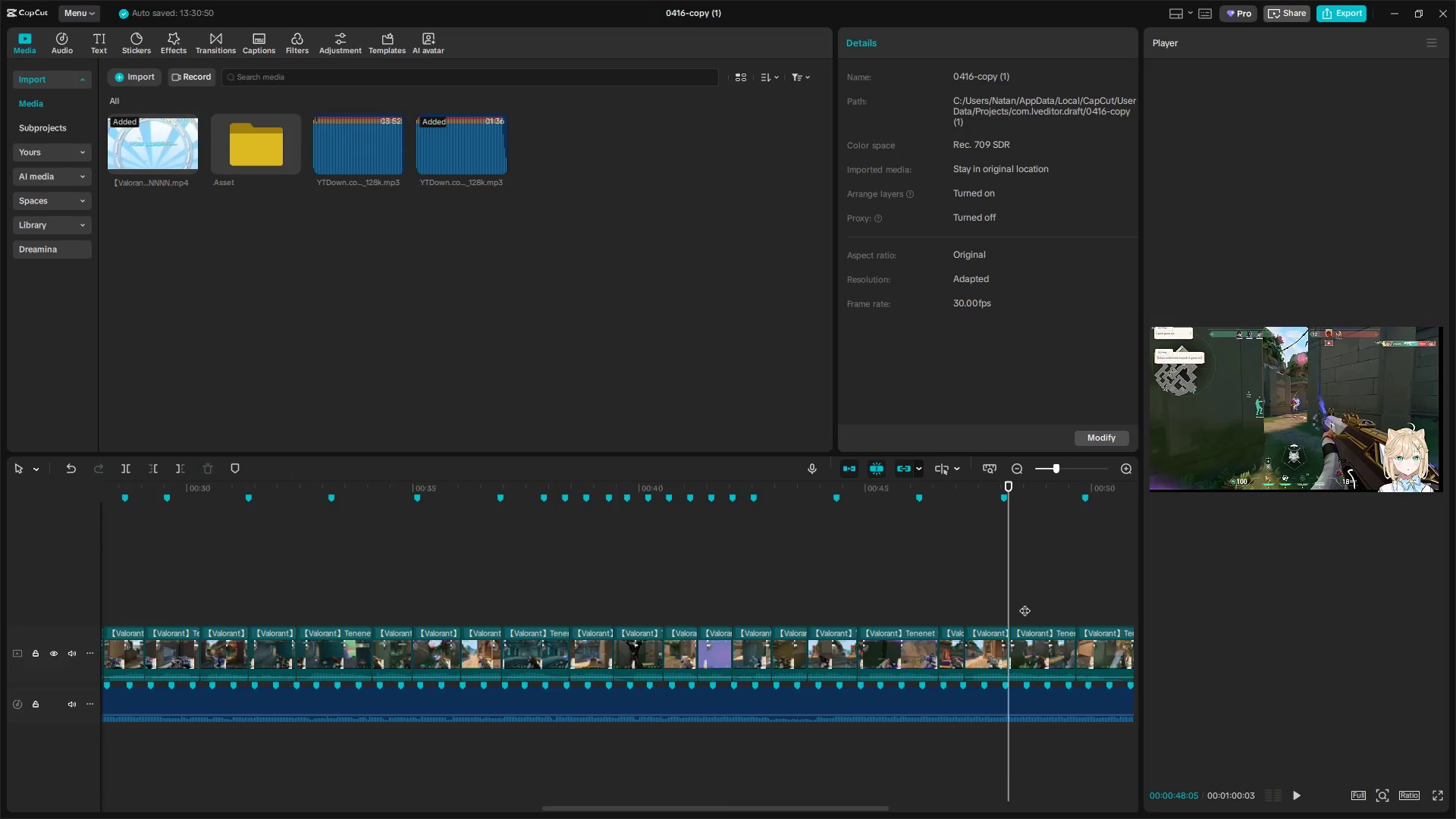 
key(Space)
 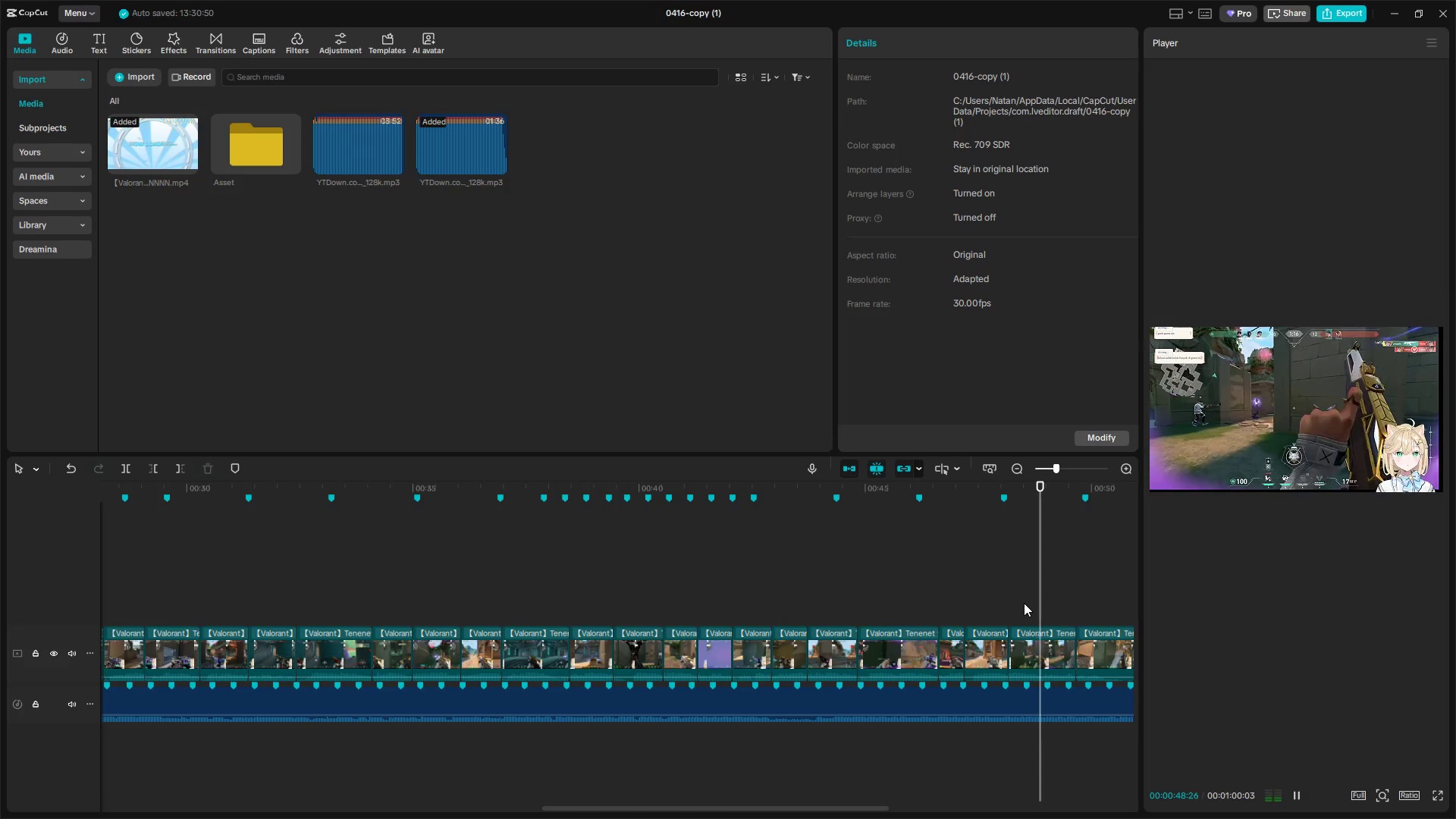 
key(Space)
 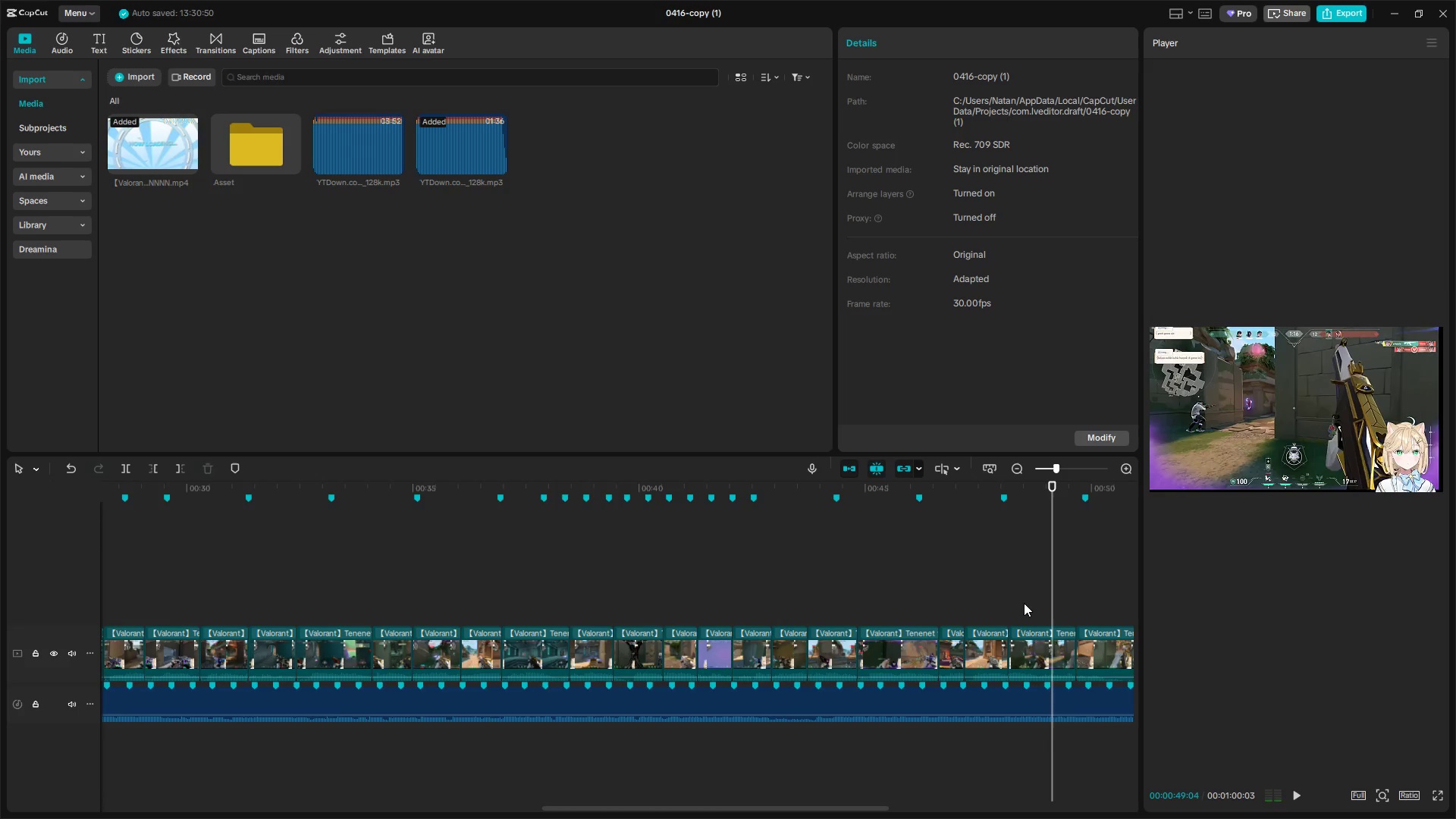 
left_click([1024, 603])
 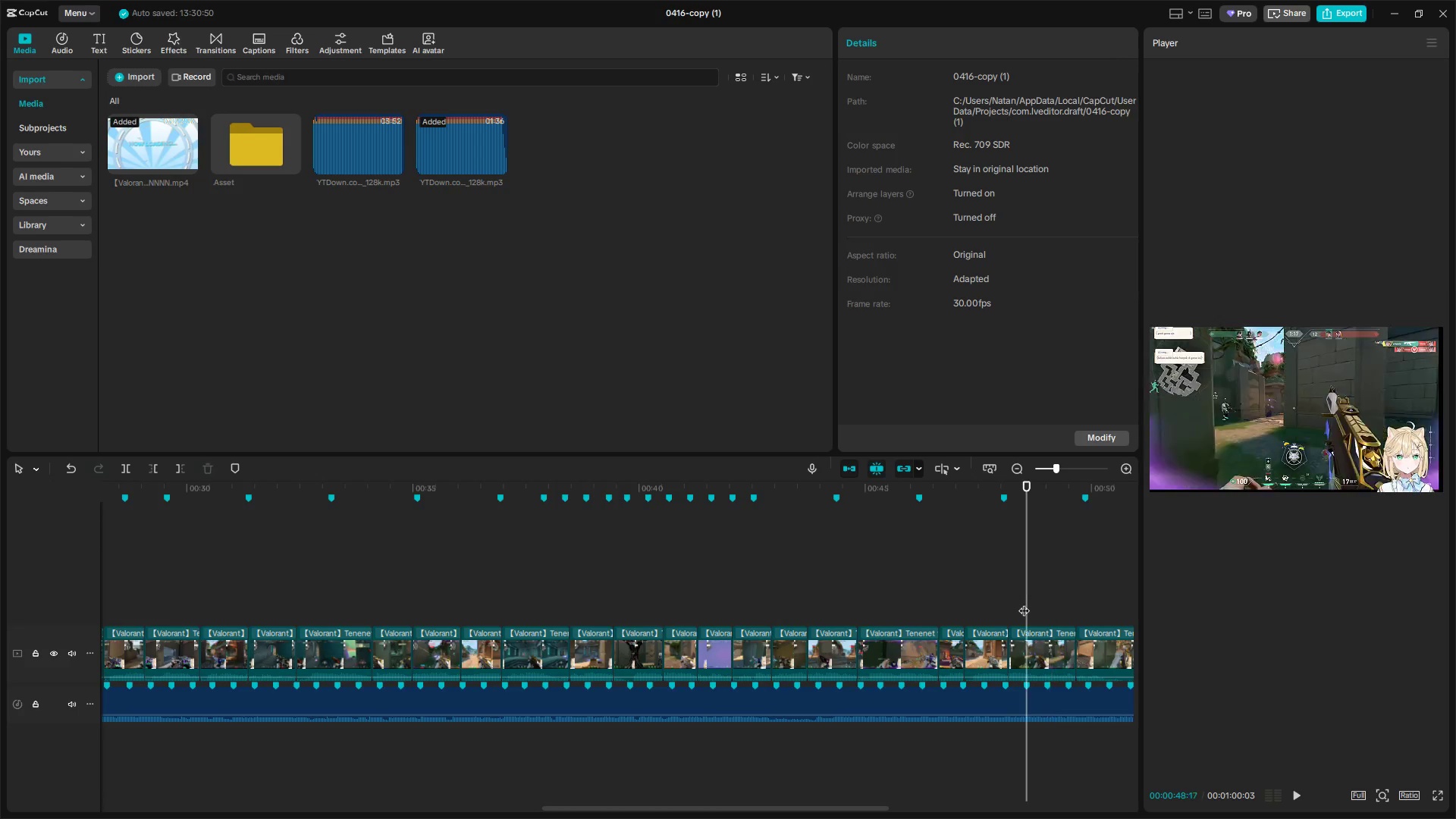 
key(Space)
 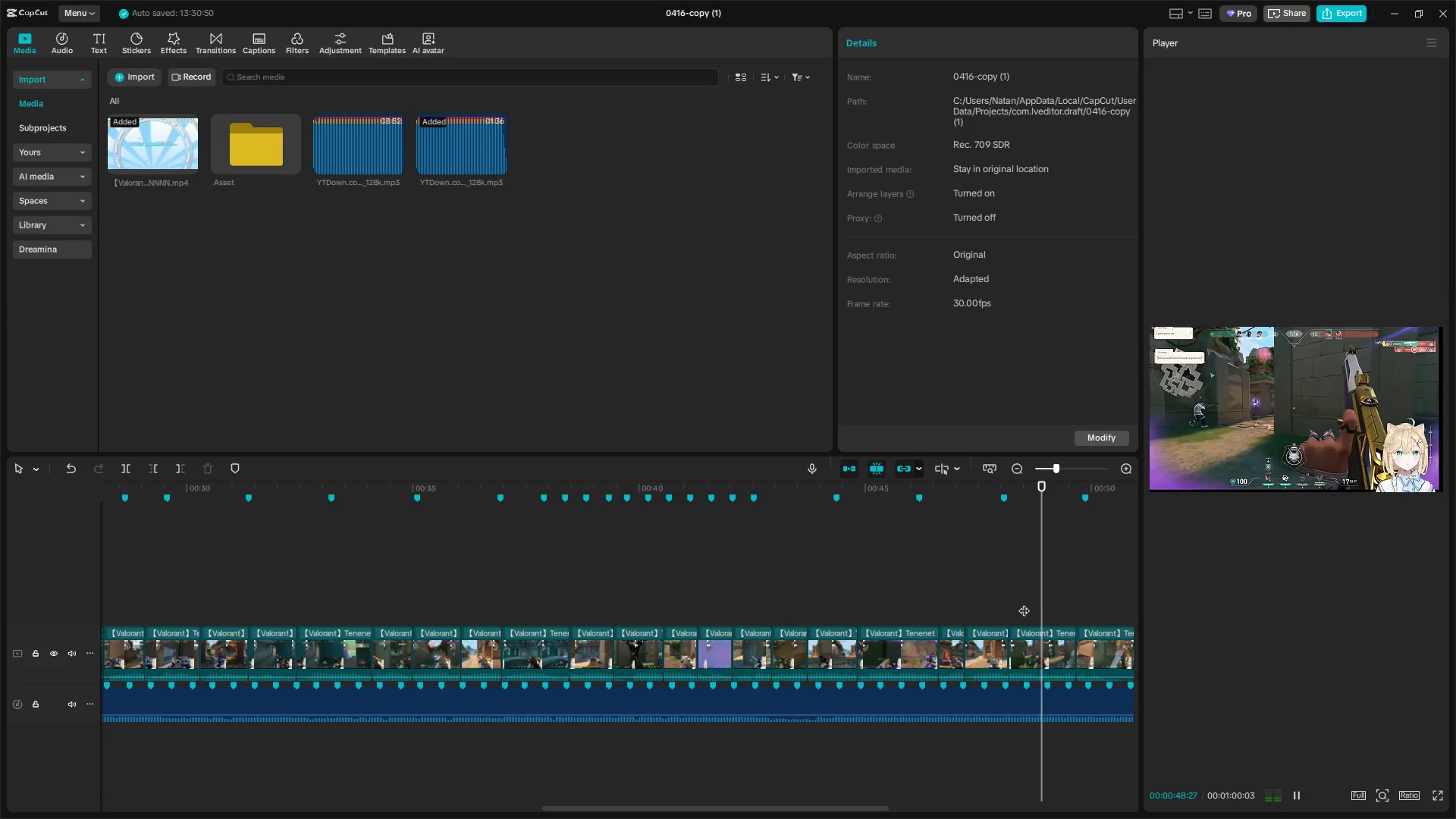 
key(W)
 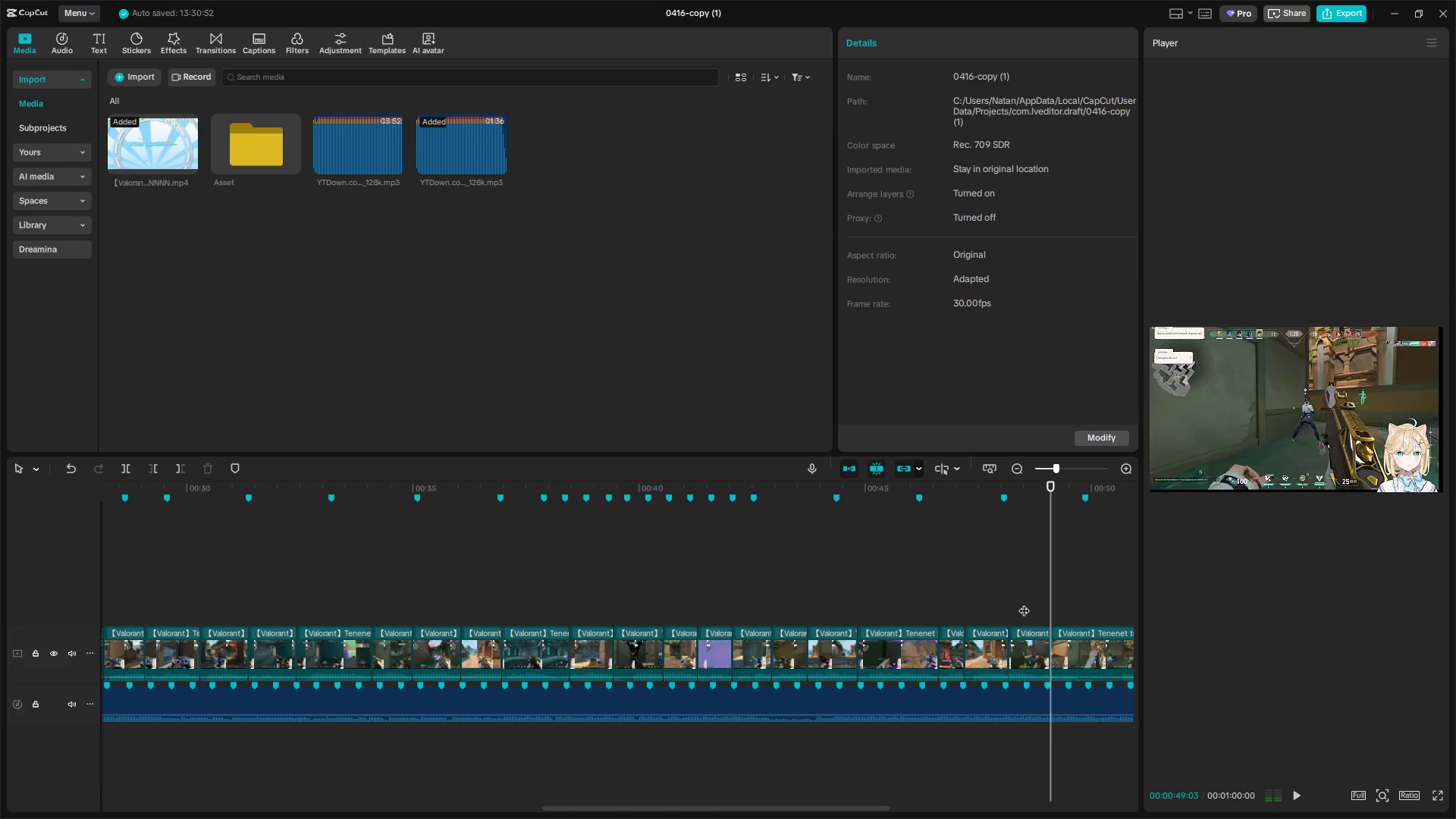 
key(Space)
 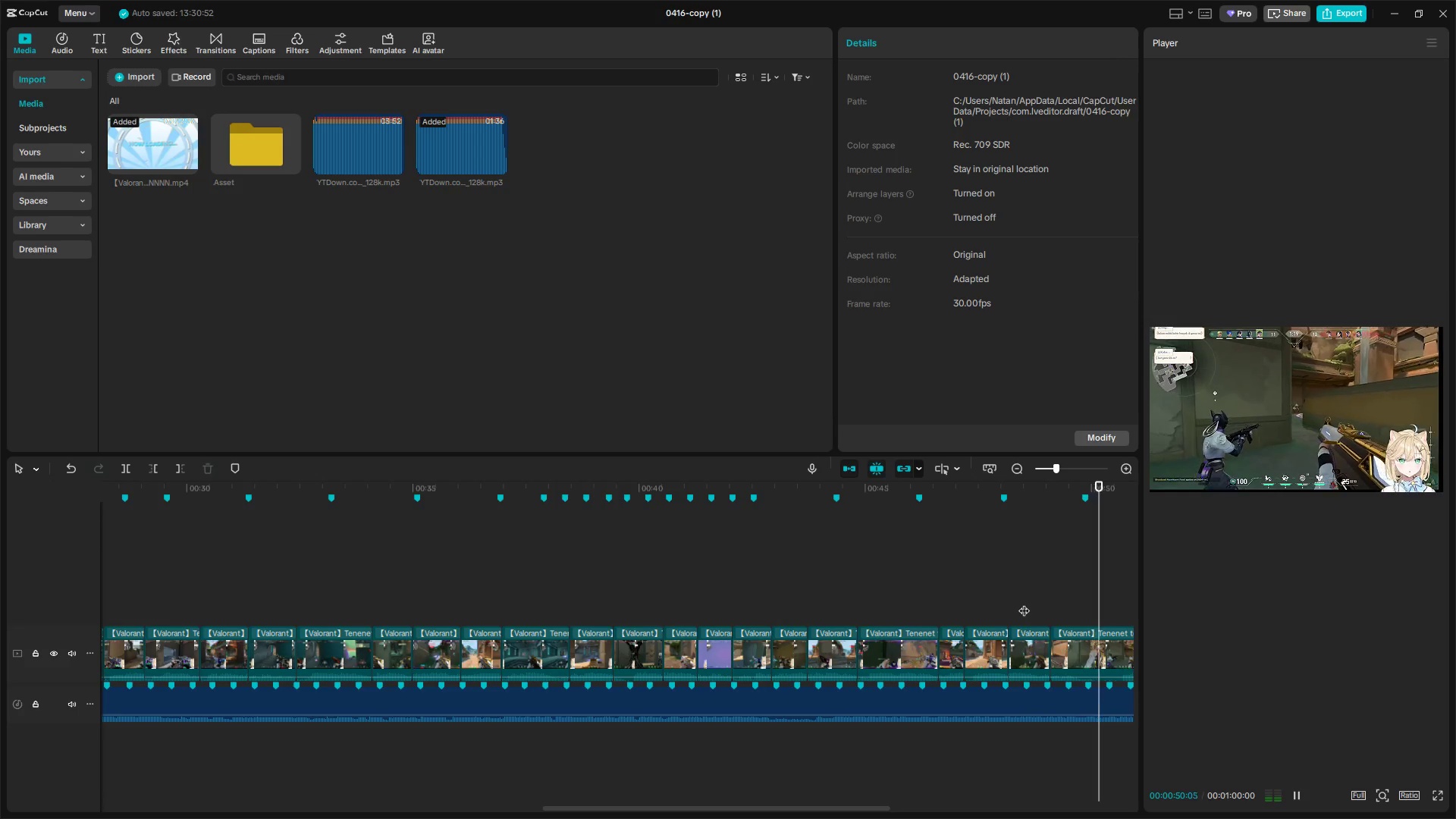 
key(Space)
 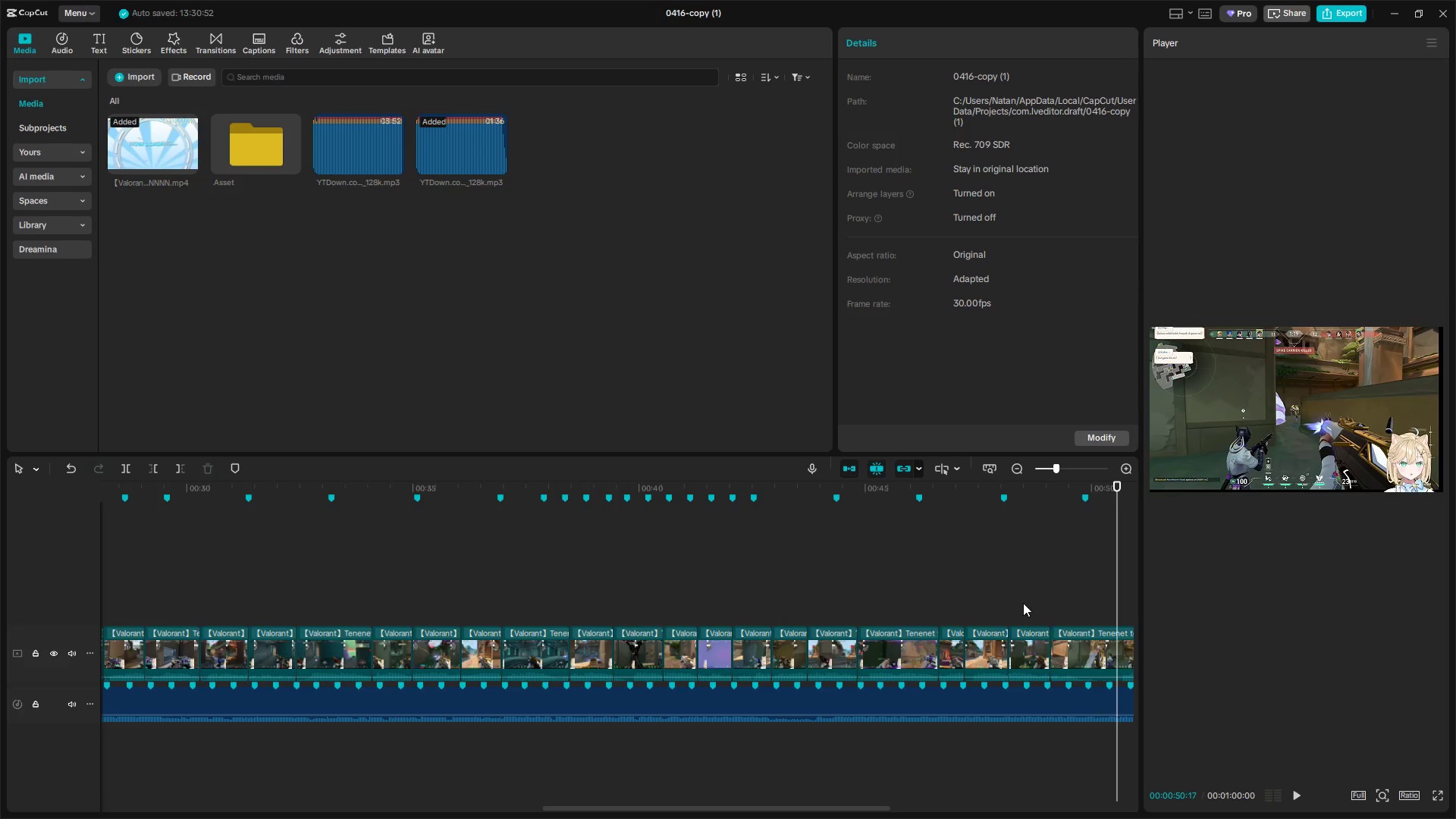 
key(Q)
 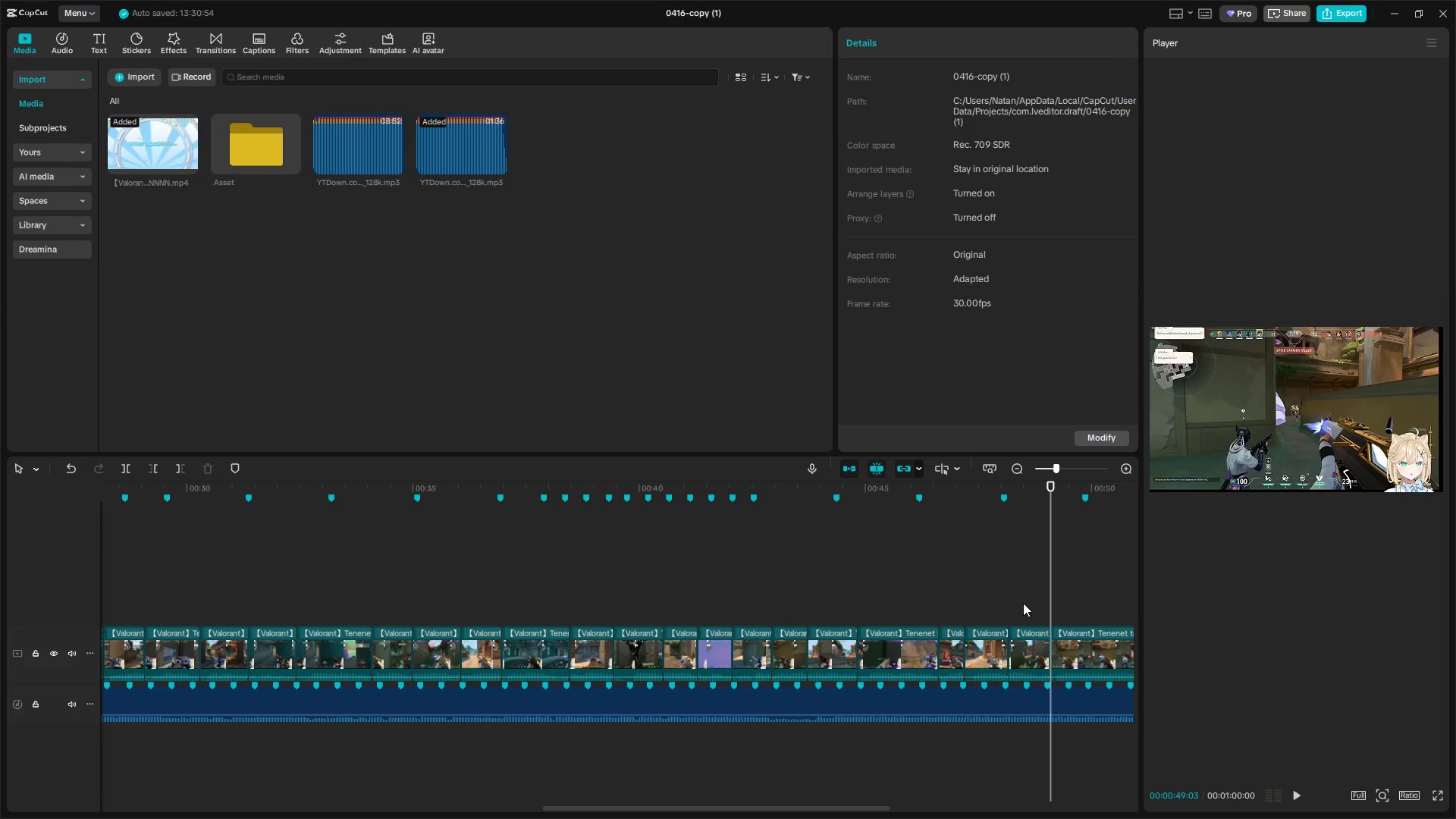 
key(Space)
 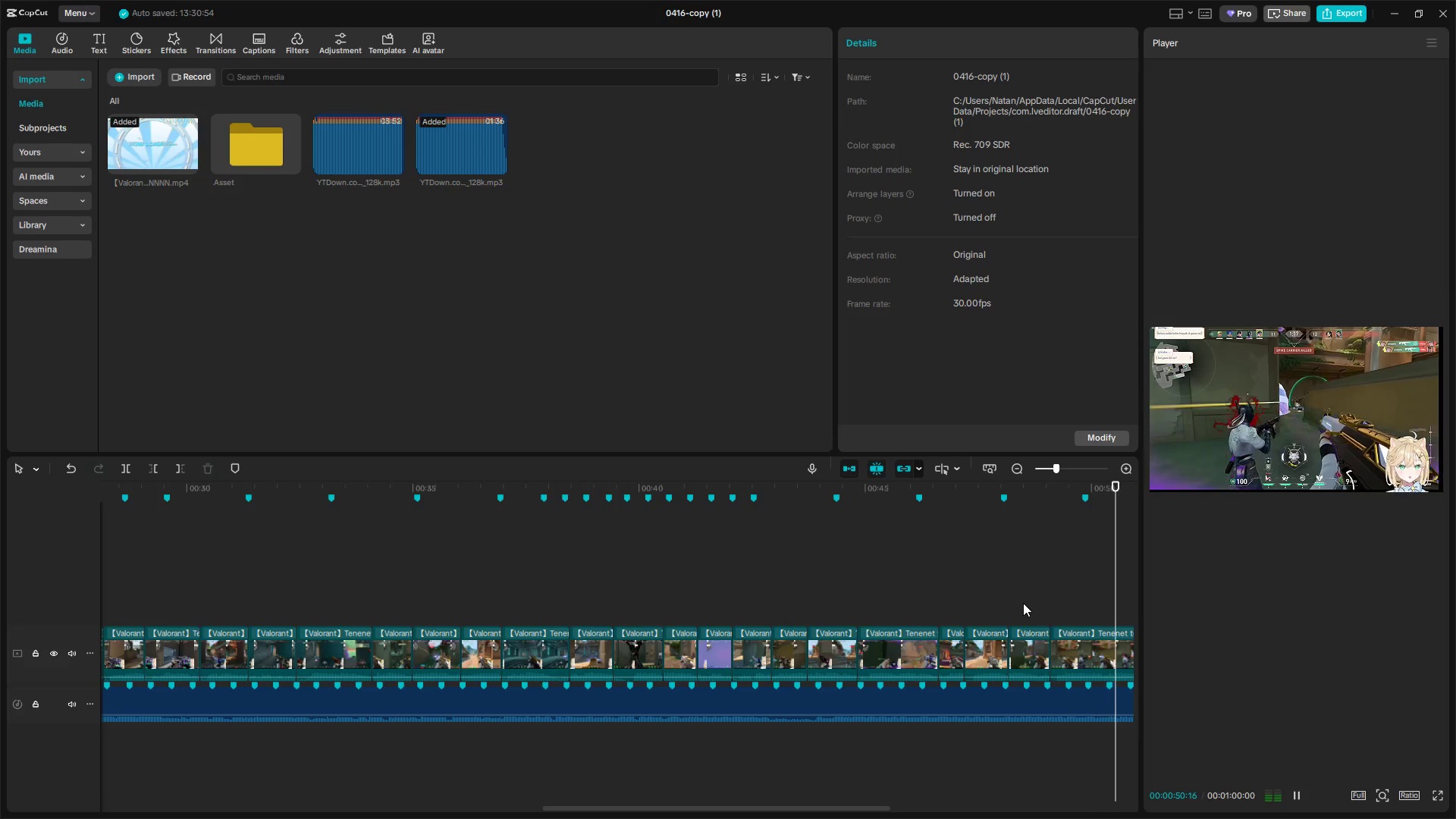 
key(W)
 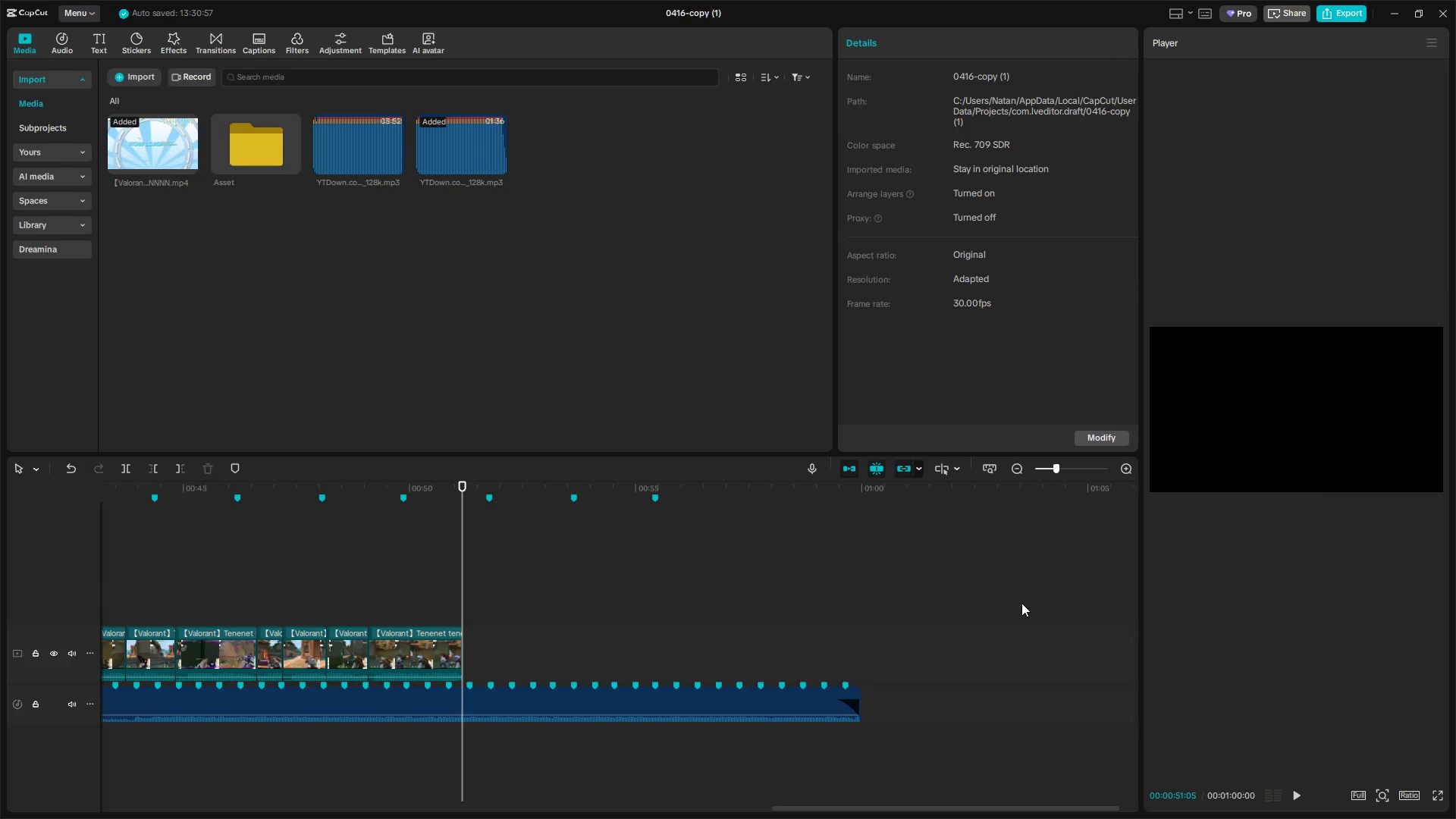 
key(Space)
 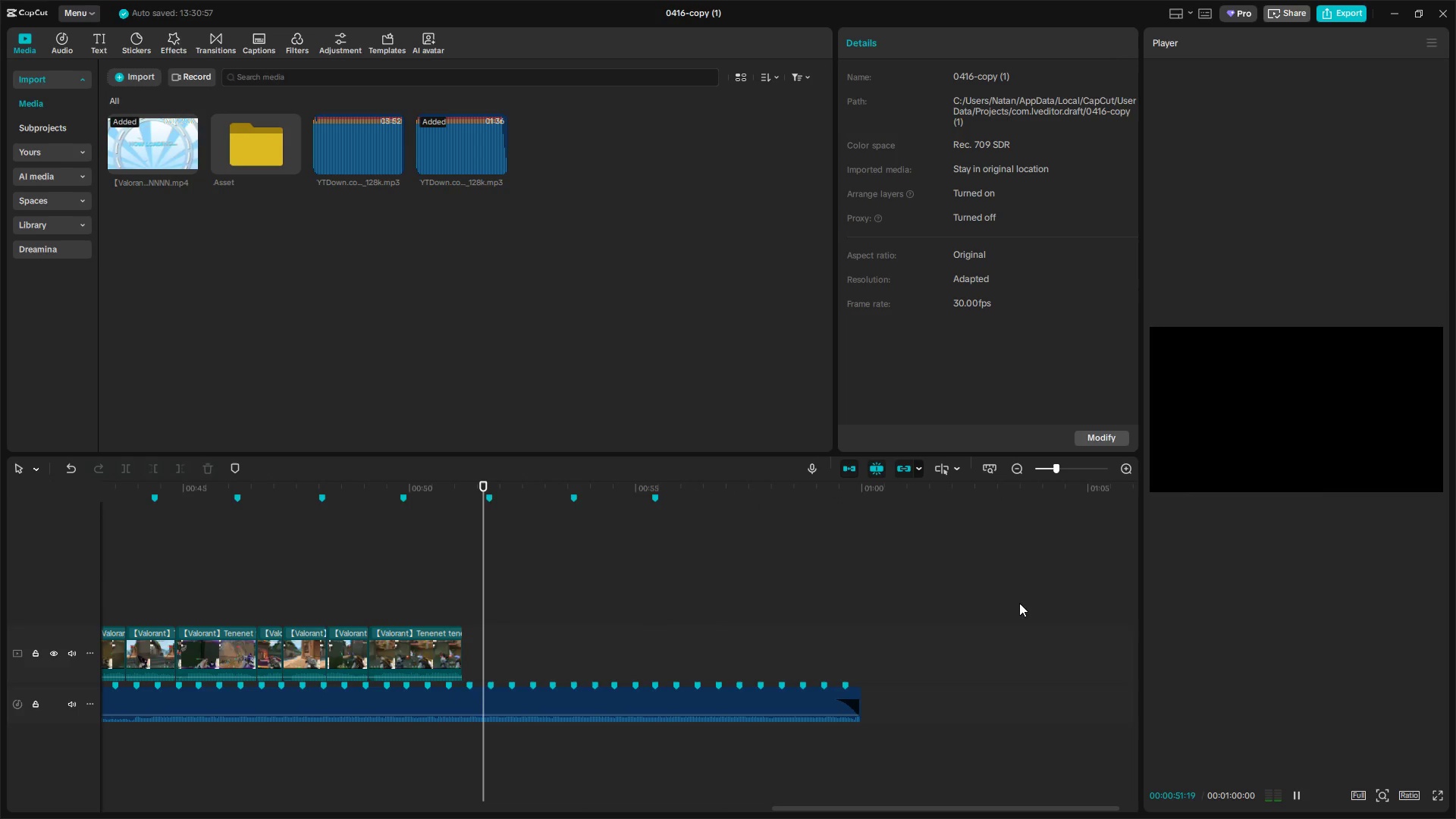 
key(Space)
 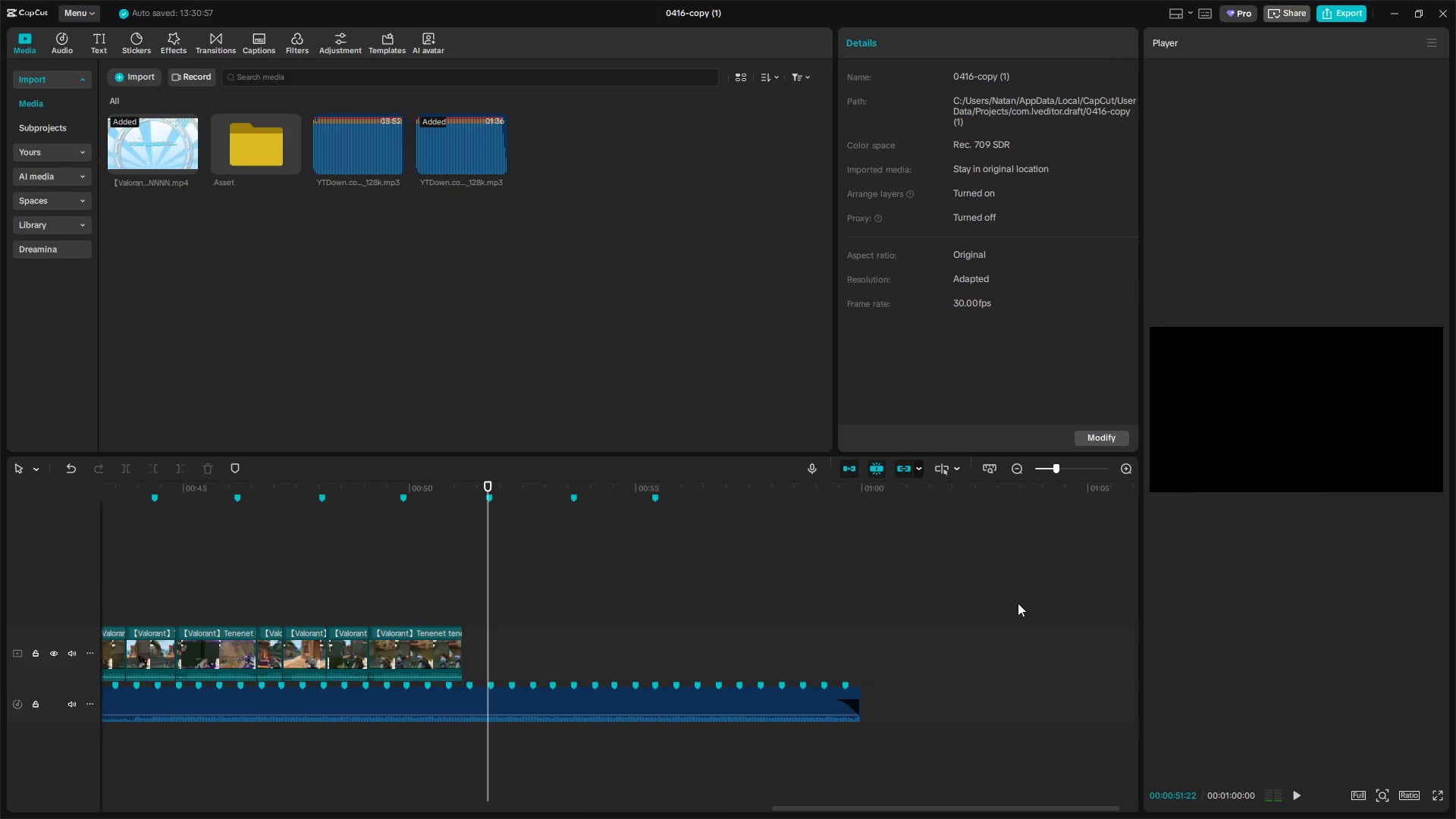 
key(Control+Z)
 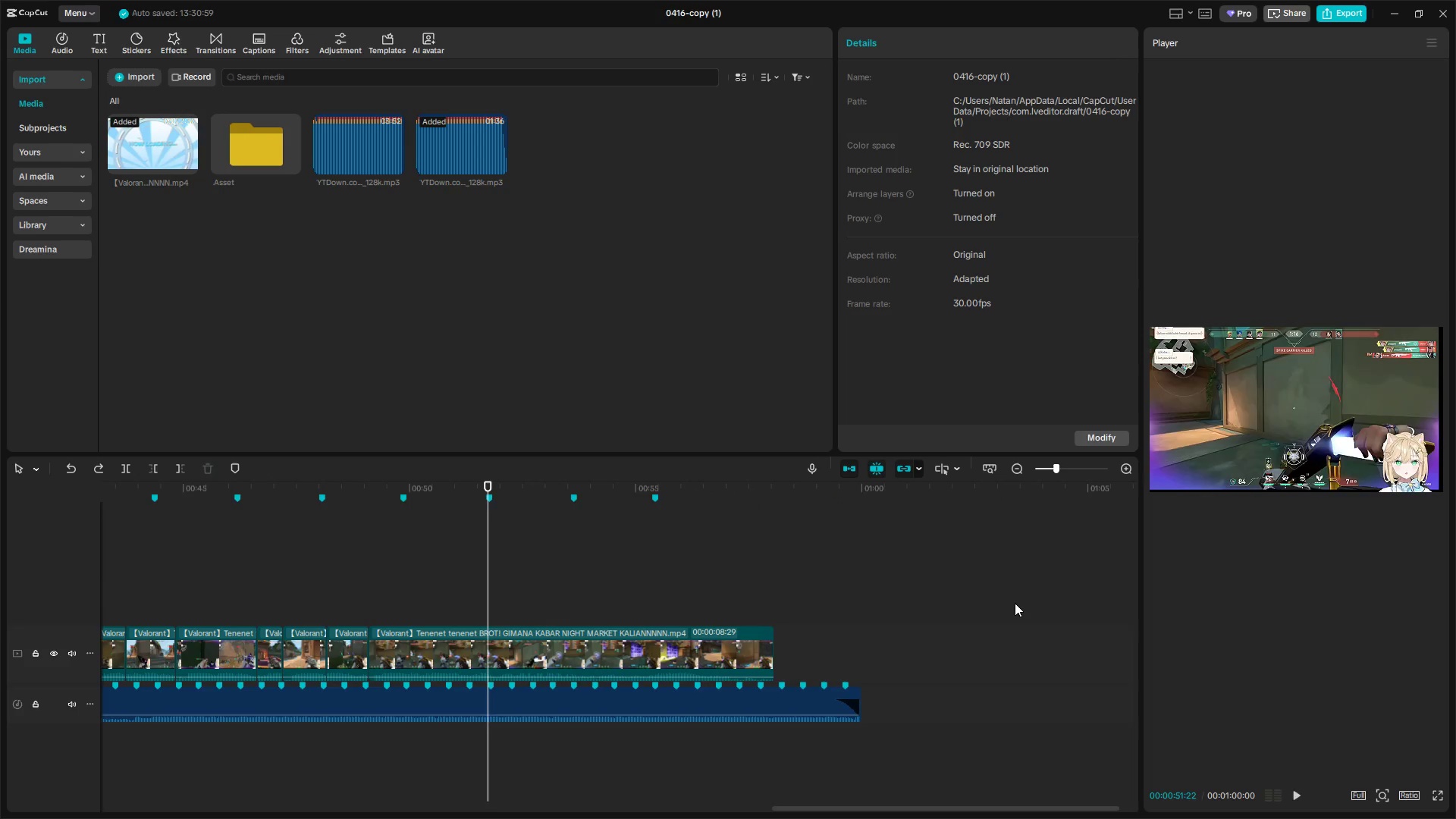 
key(Space)
 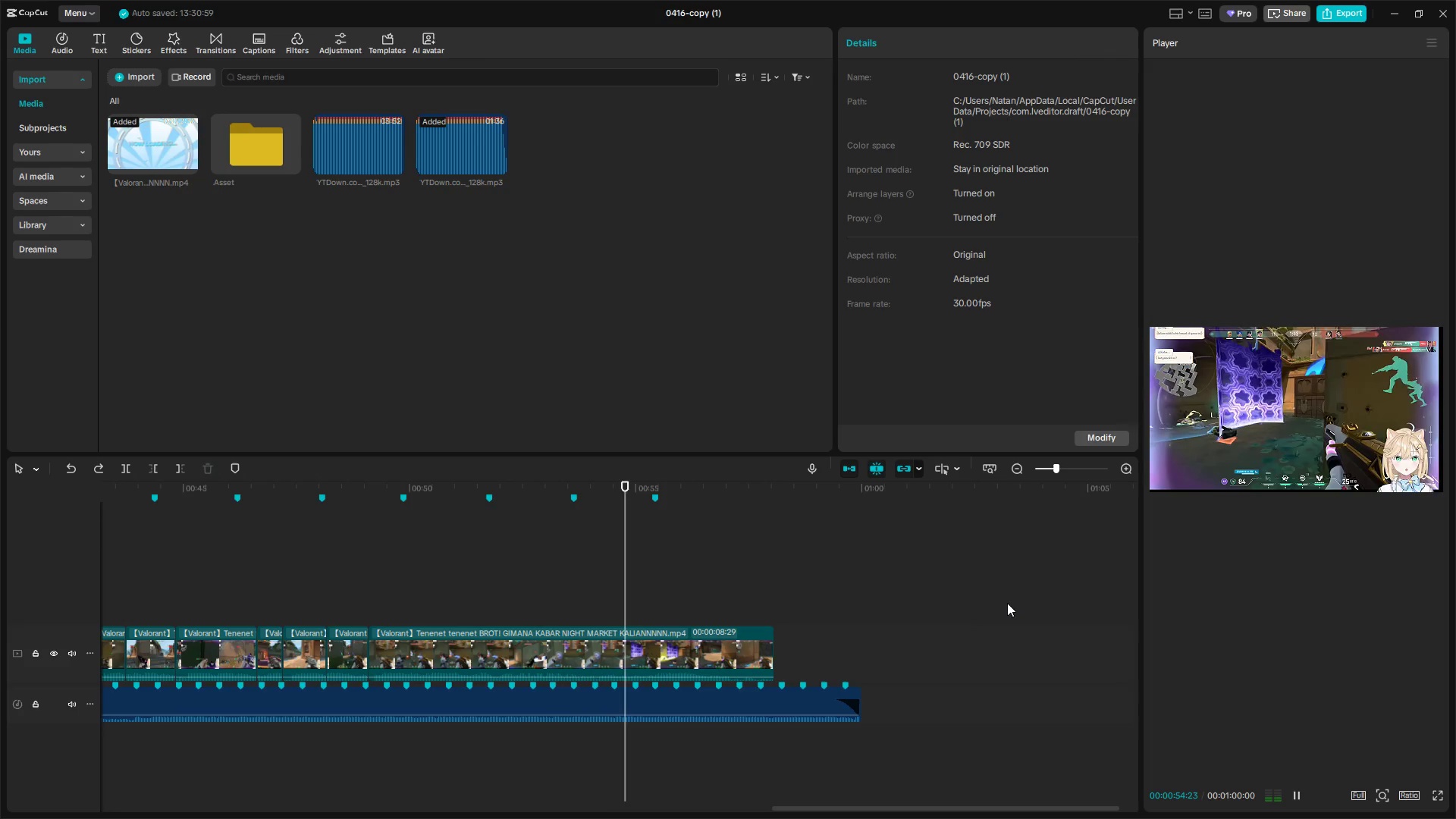 
wait(8.09)
 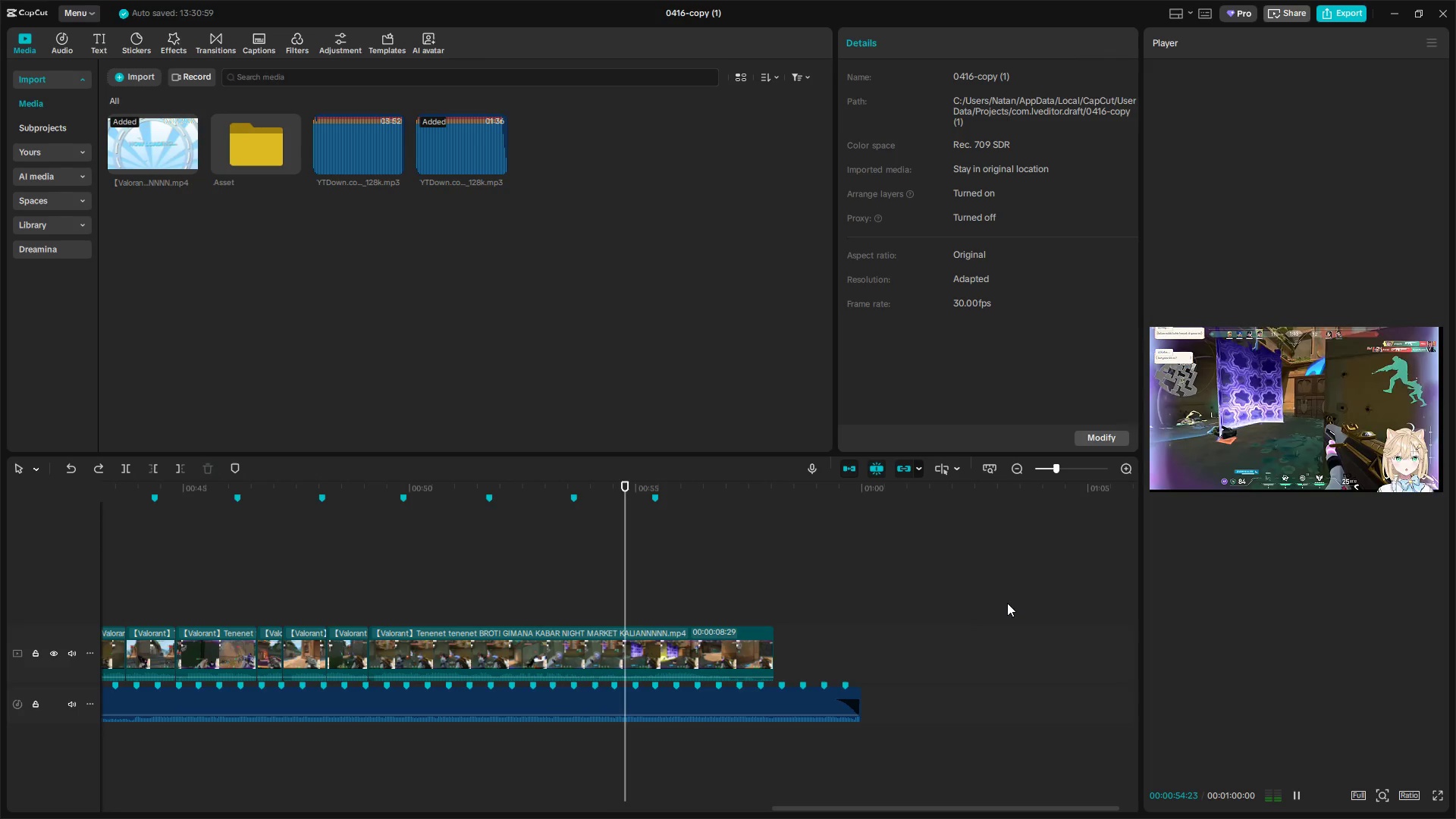 
hold_key(key=ControlLeft, duration=1.5)
 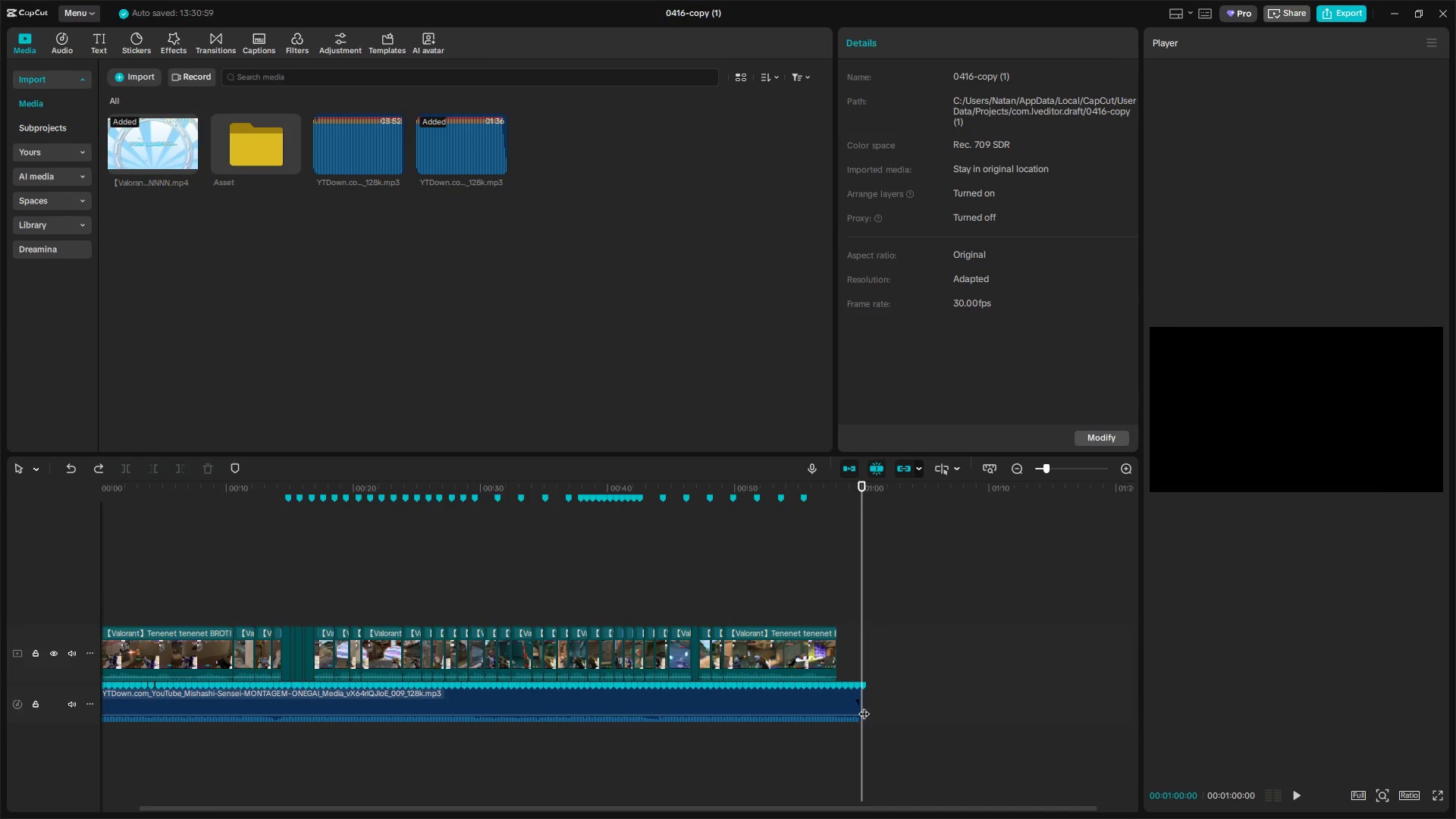 
key(Control+ControlLeft)
 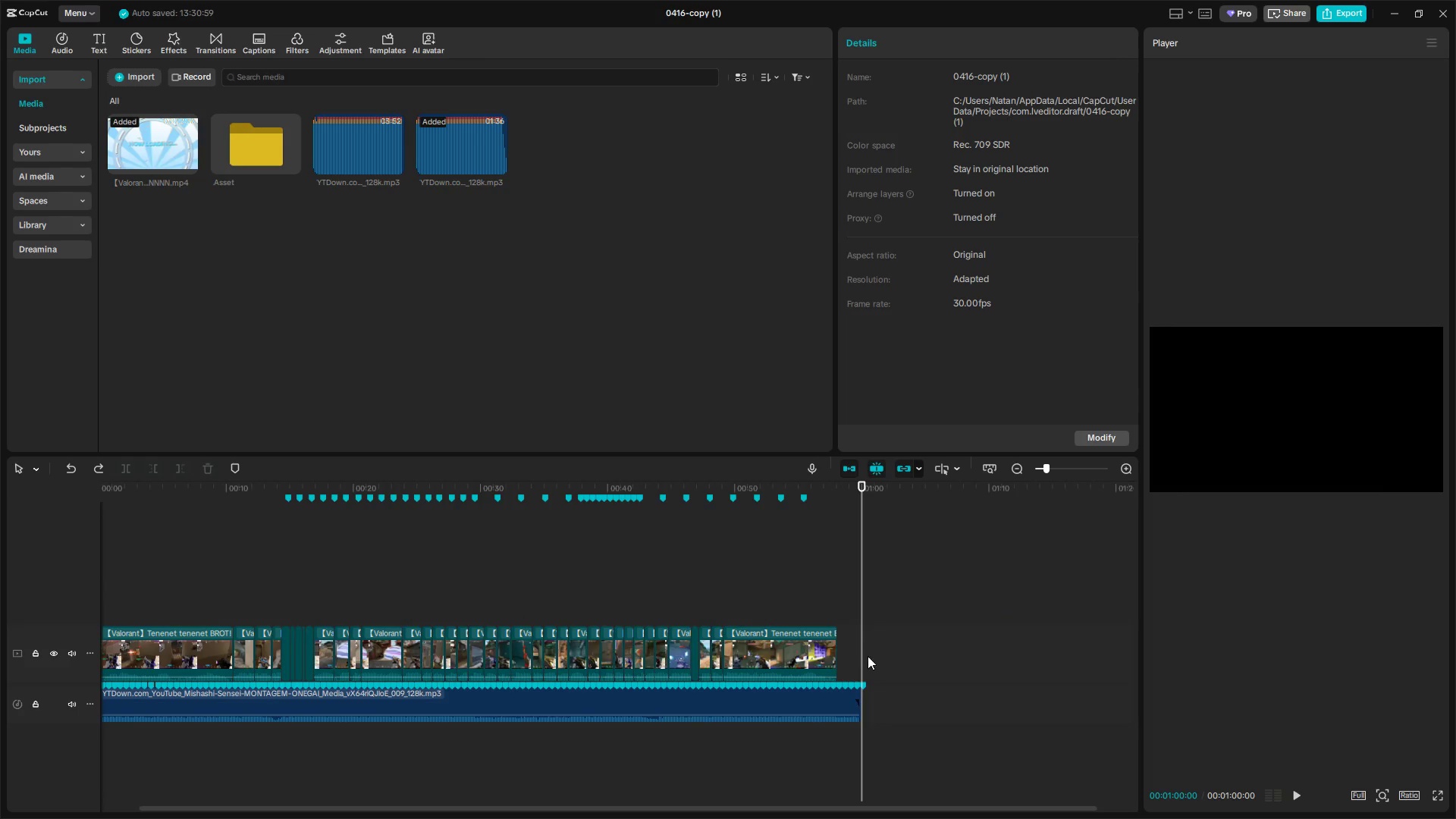 
key(Control+ControlLeft)
 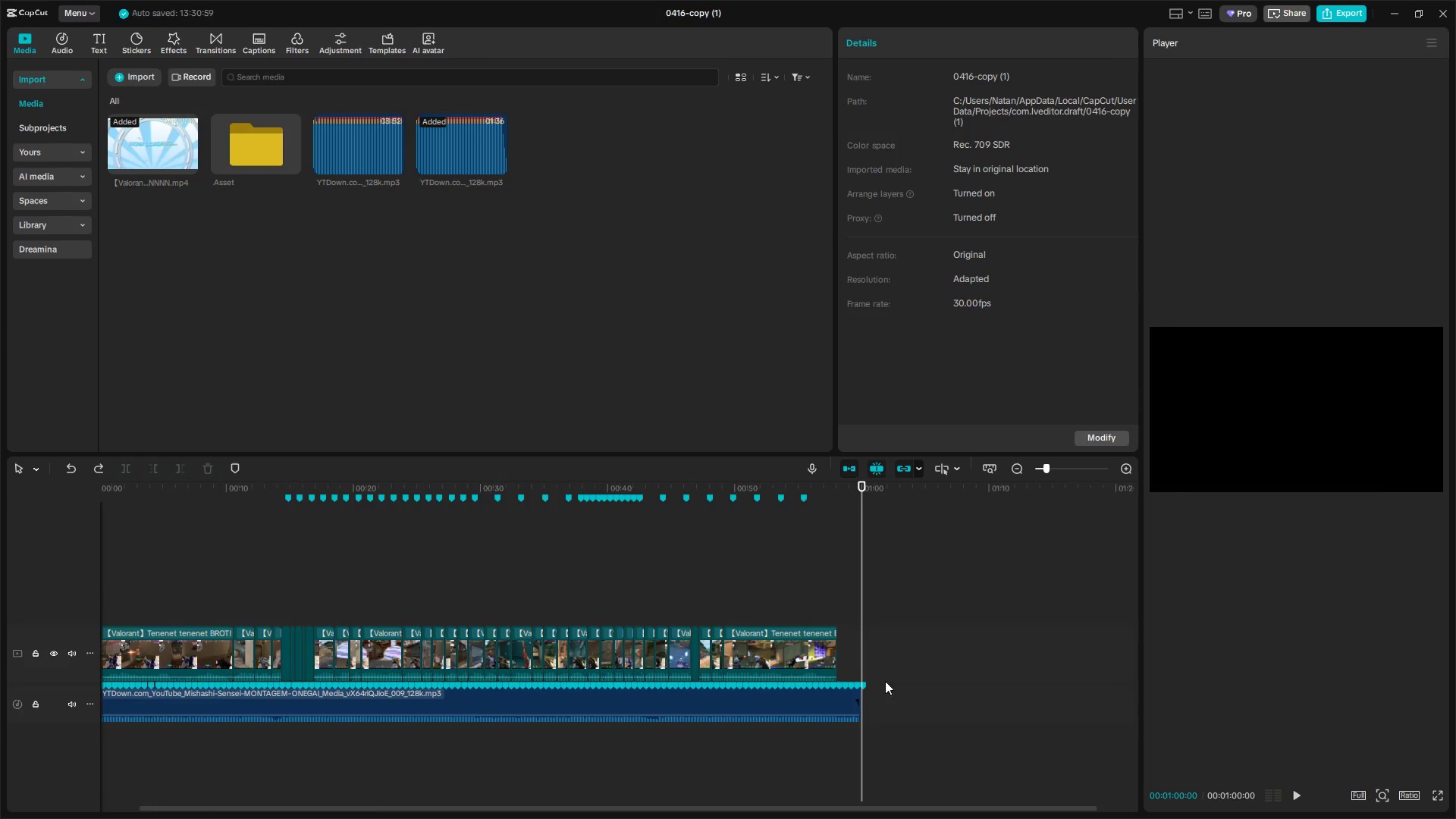 
key(Control+ControlLeft)
 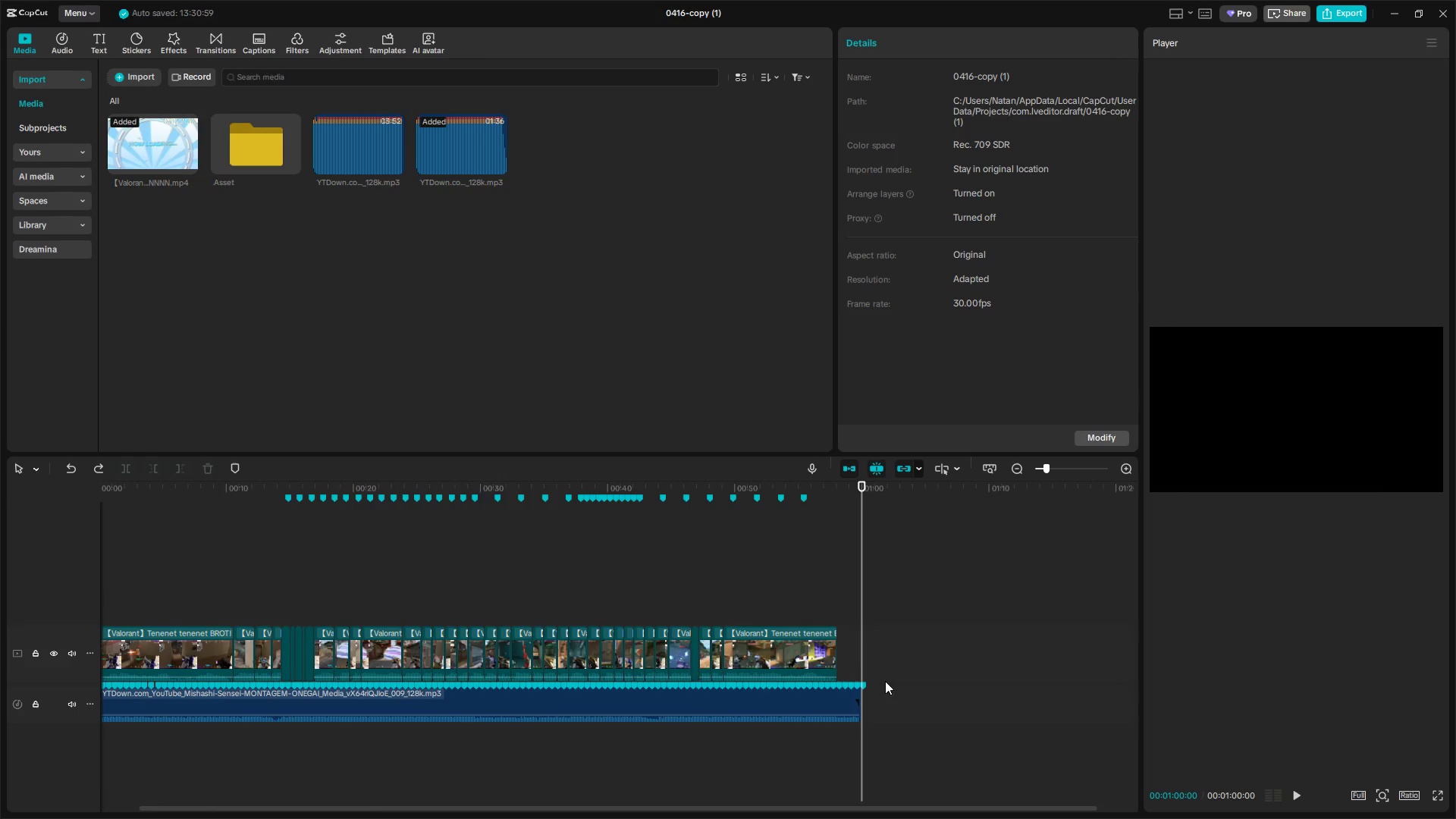 
key(Control+ControlLeft)
 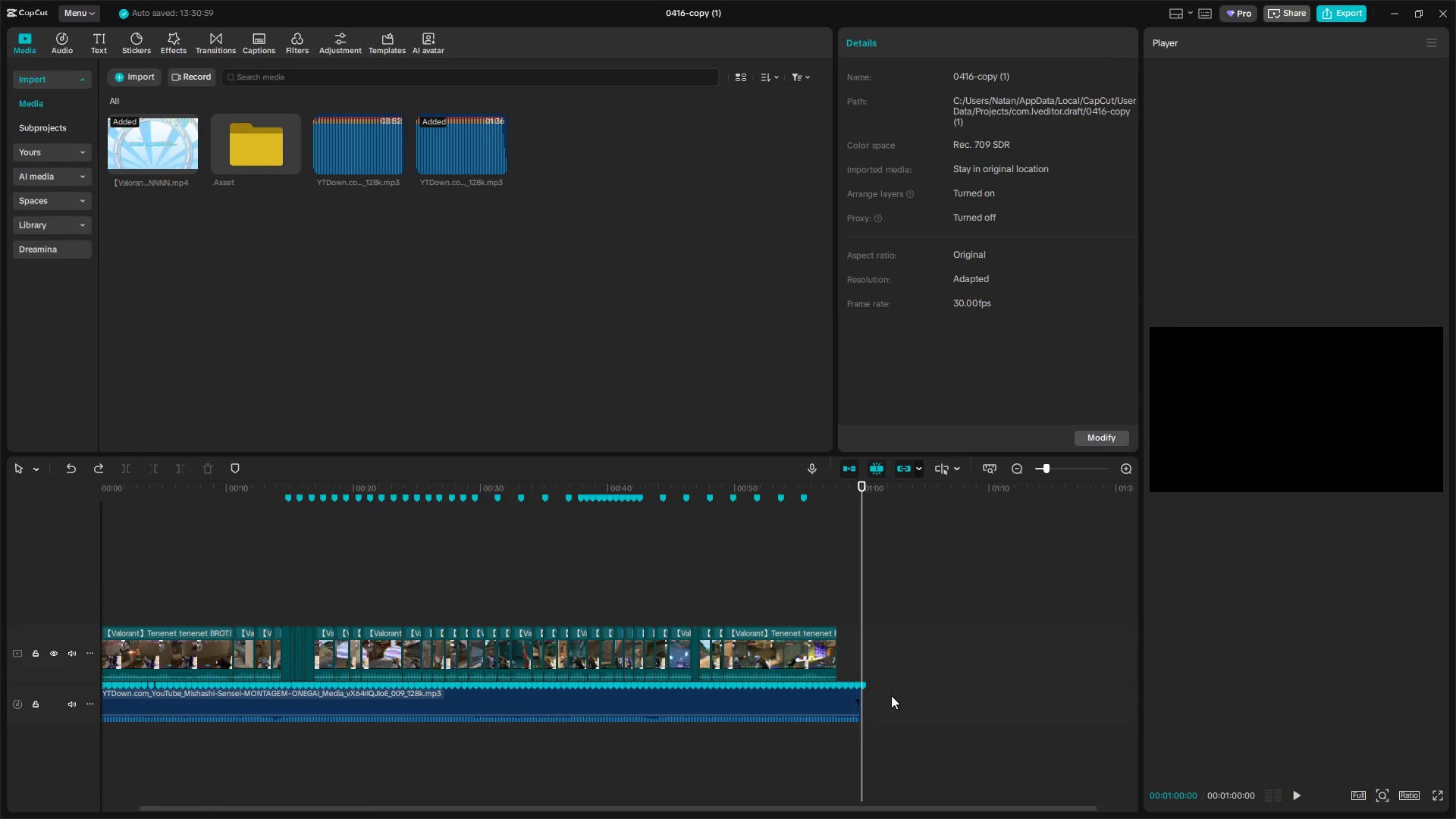 
key(Control+ControlLeft)
 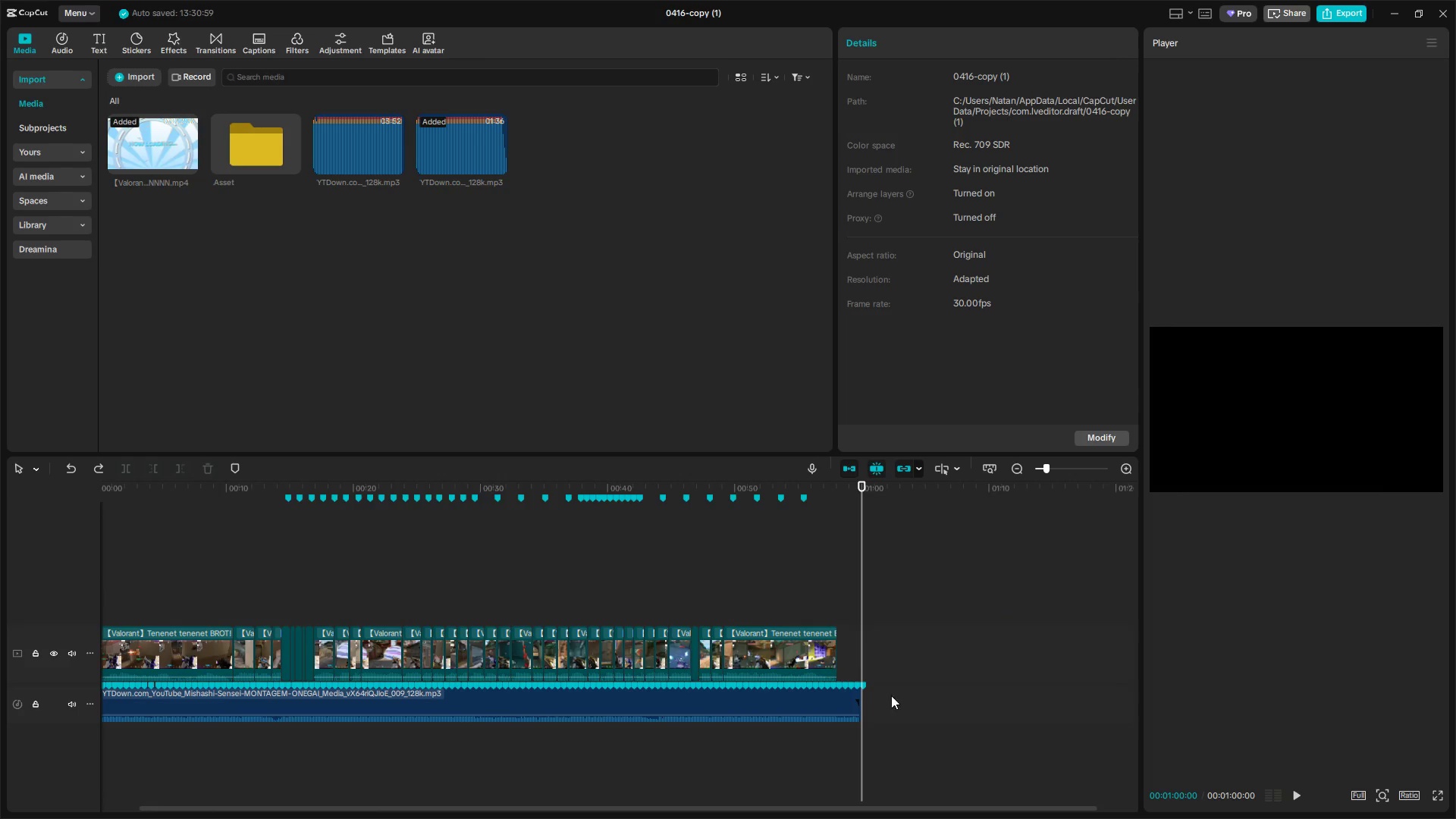 
key(Control+ControlLeft)
 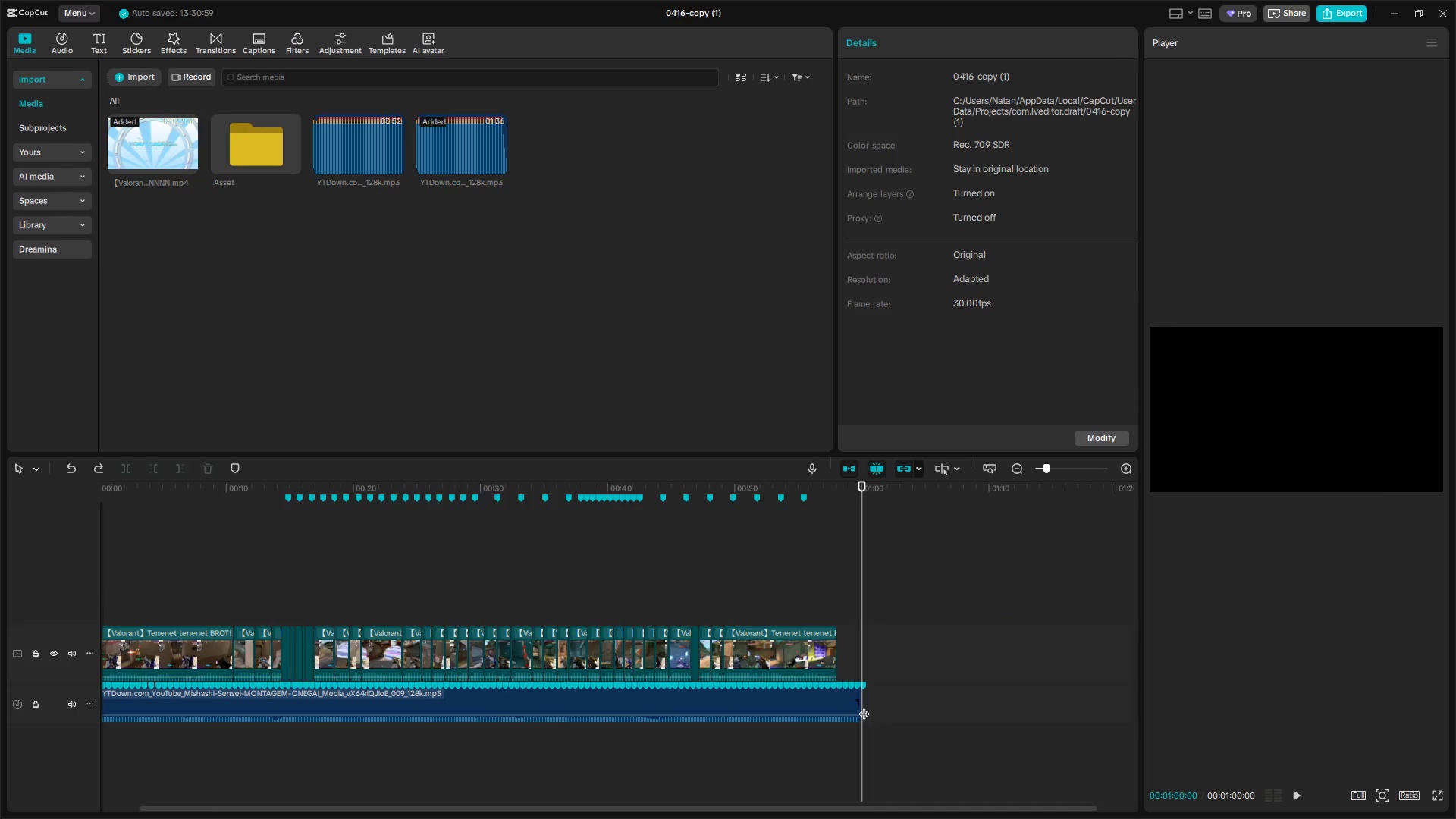 
scroll: coordinate [867, 651], scroll_direction: down, amount: 15.0
 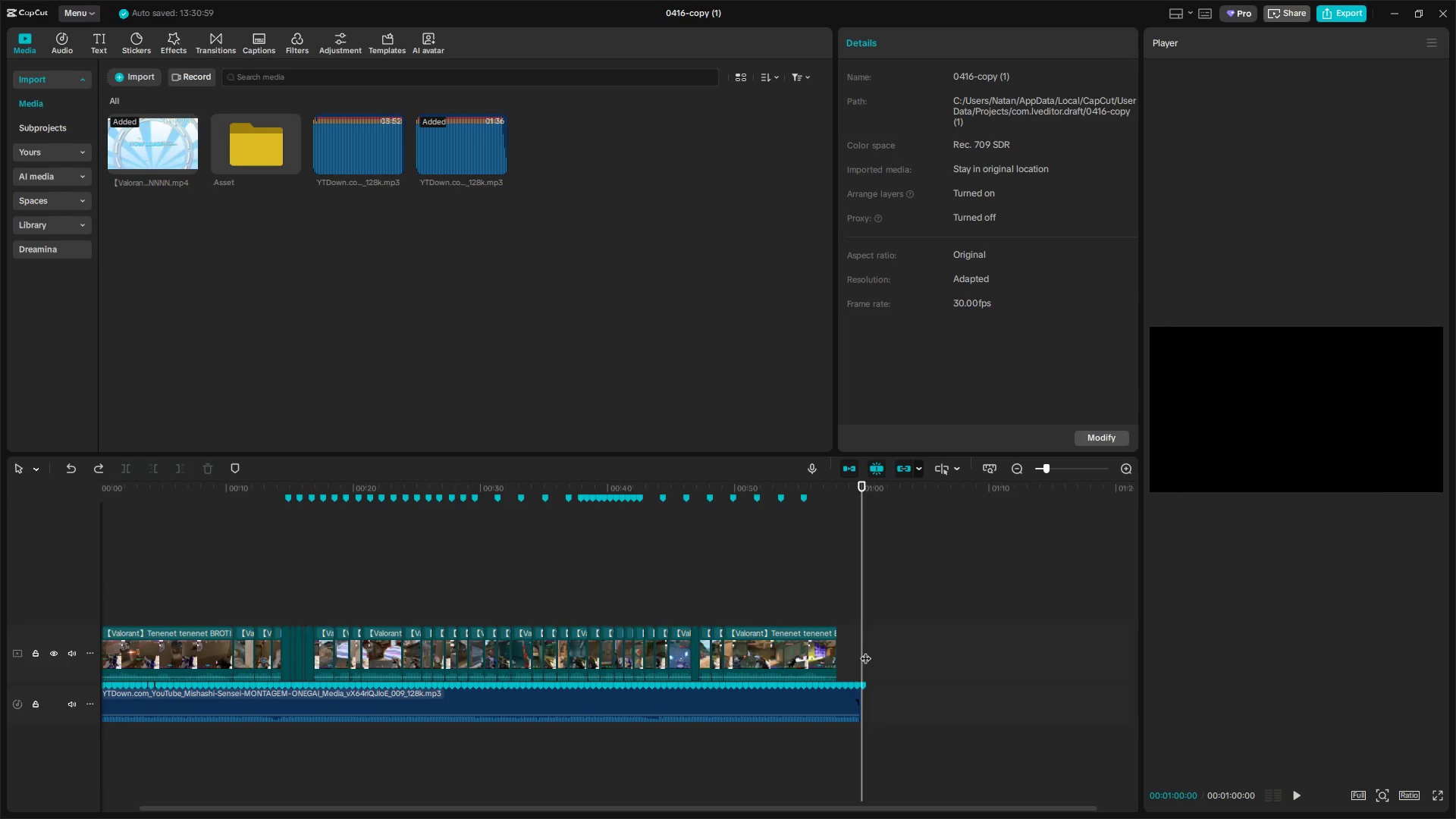 
left_click_drag(start_coordinate=[864, 706], to_coordinate=[855, 707])
 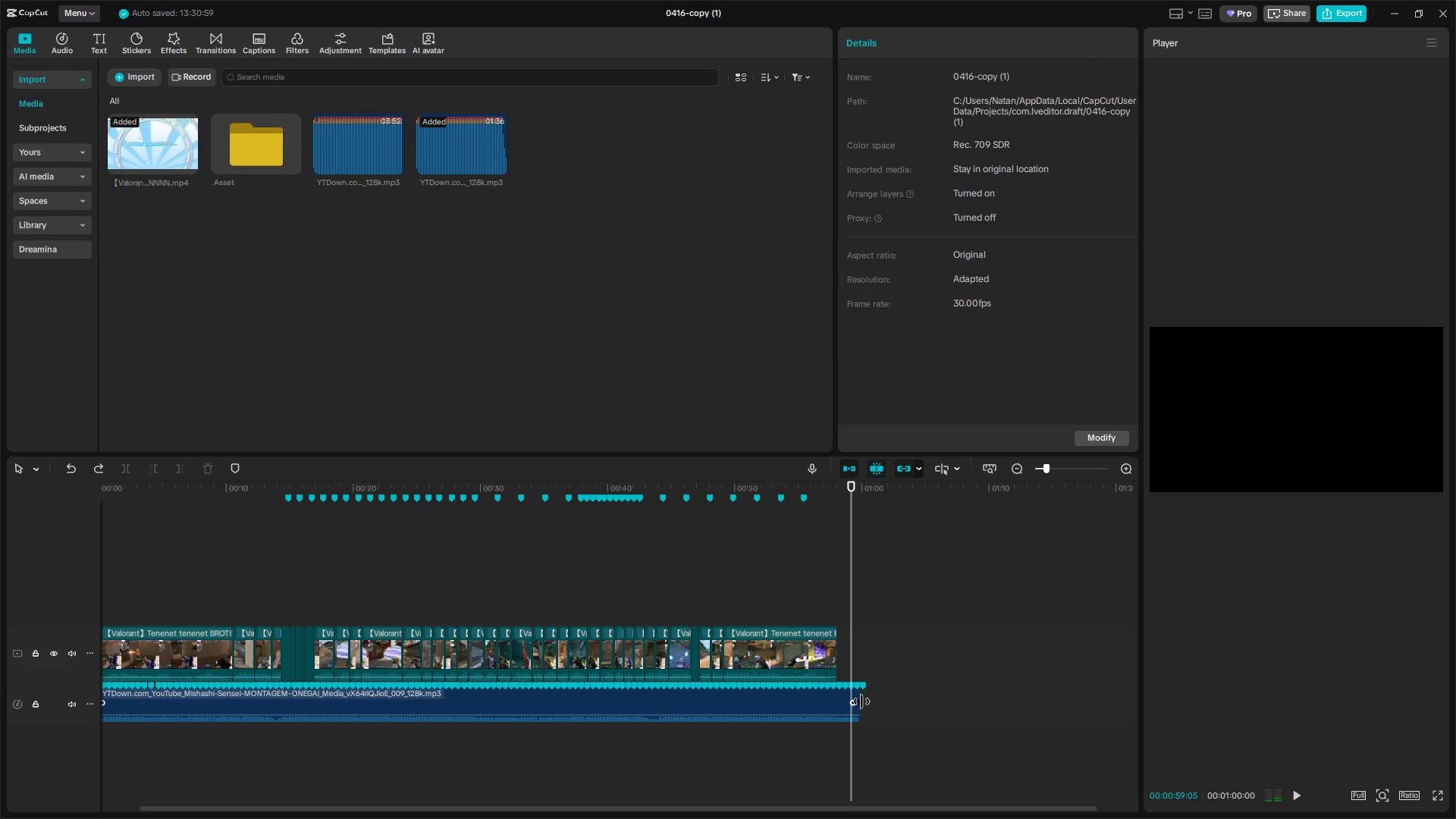 
left_click_drag(start_coordinate=[861, 701], to_coordinate=[836, 702])
 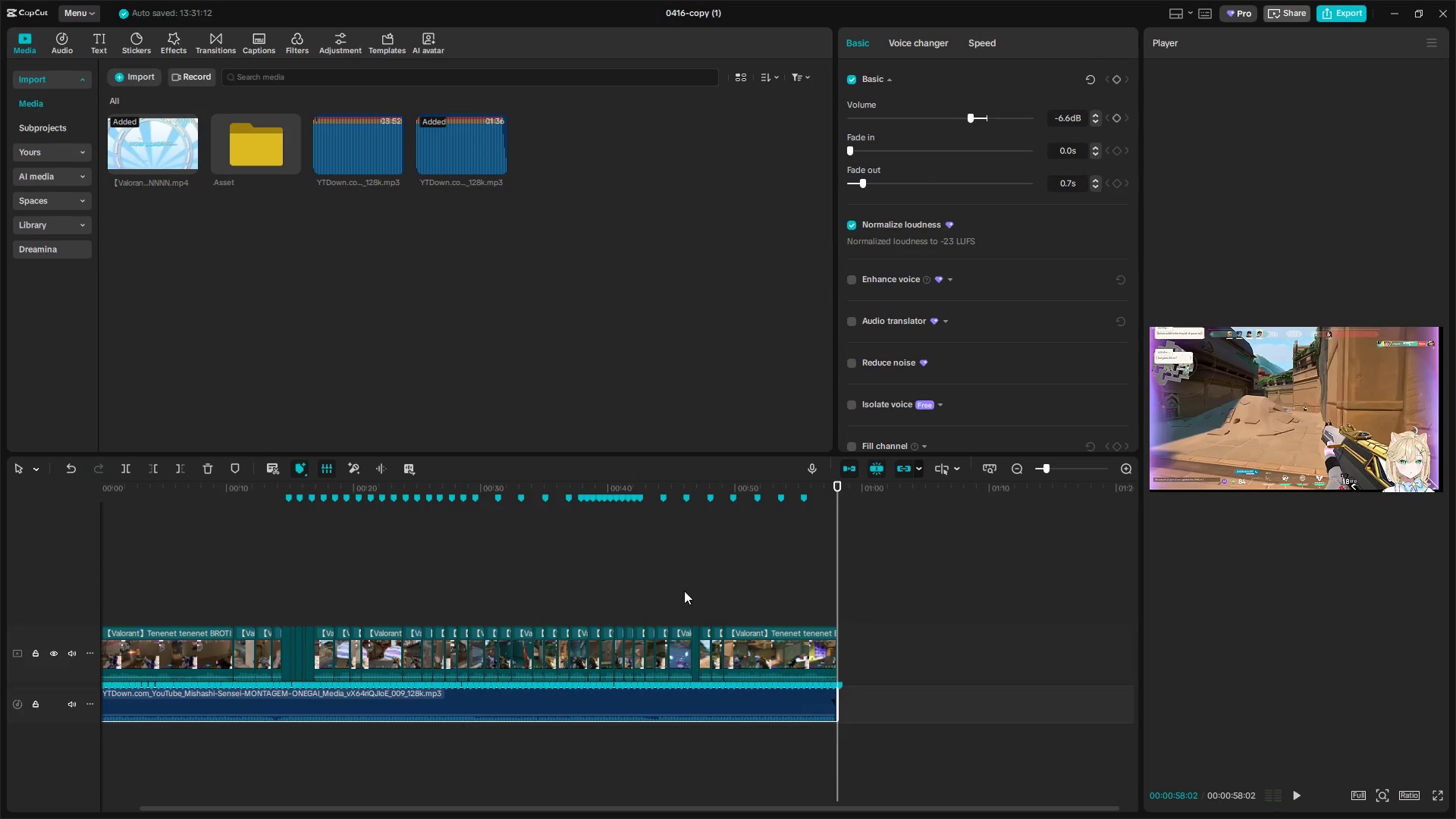 
left_click([685, 592])
 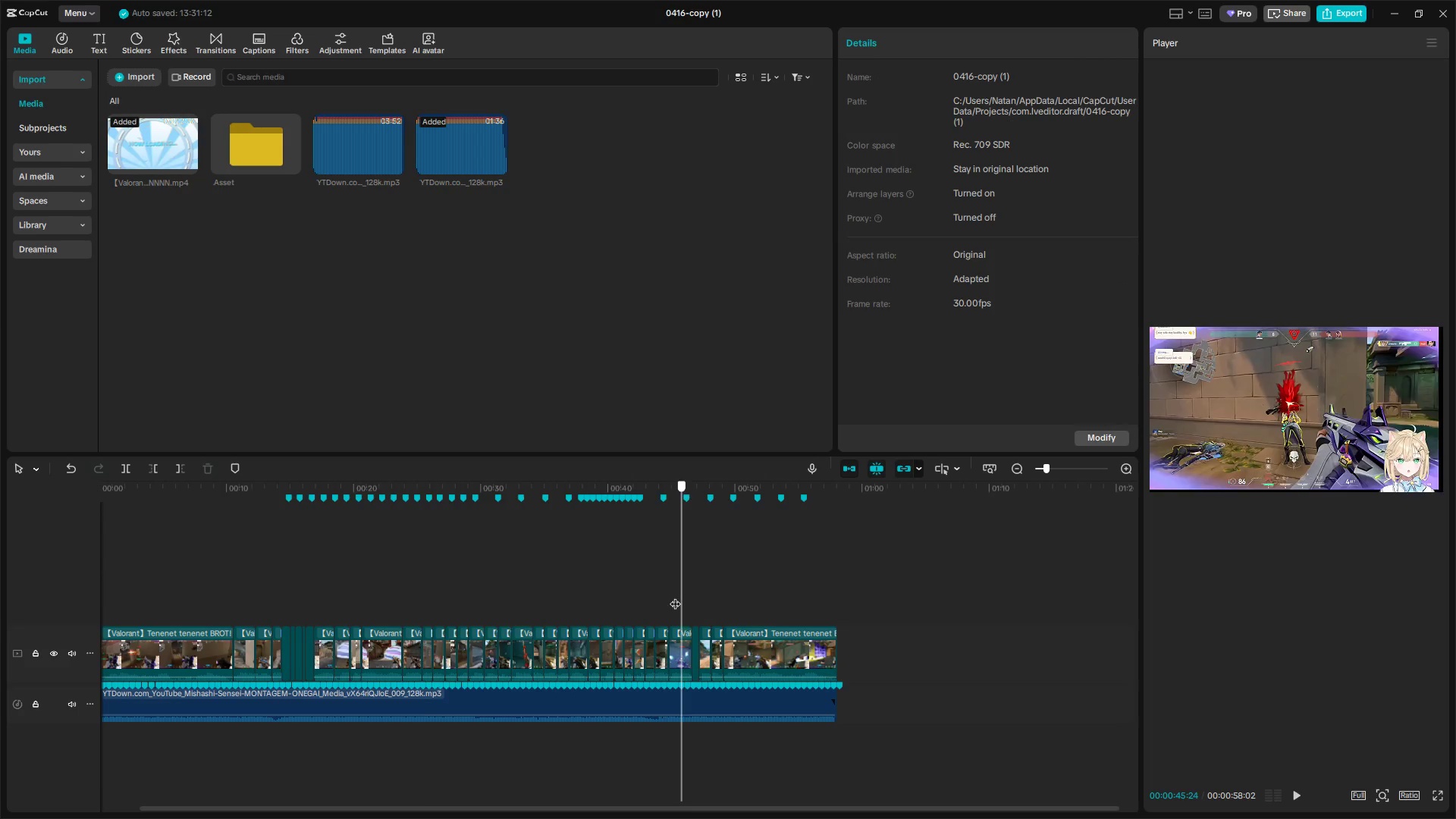 
left_click_drag(start_coordinate=[682, 596], to_coordinate=[0, 610])
 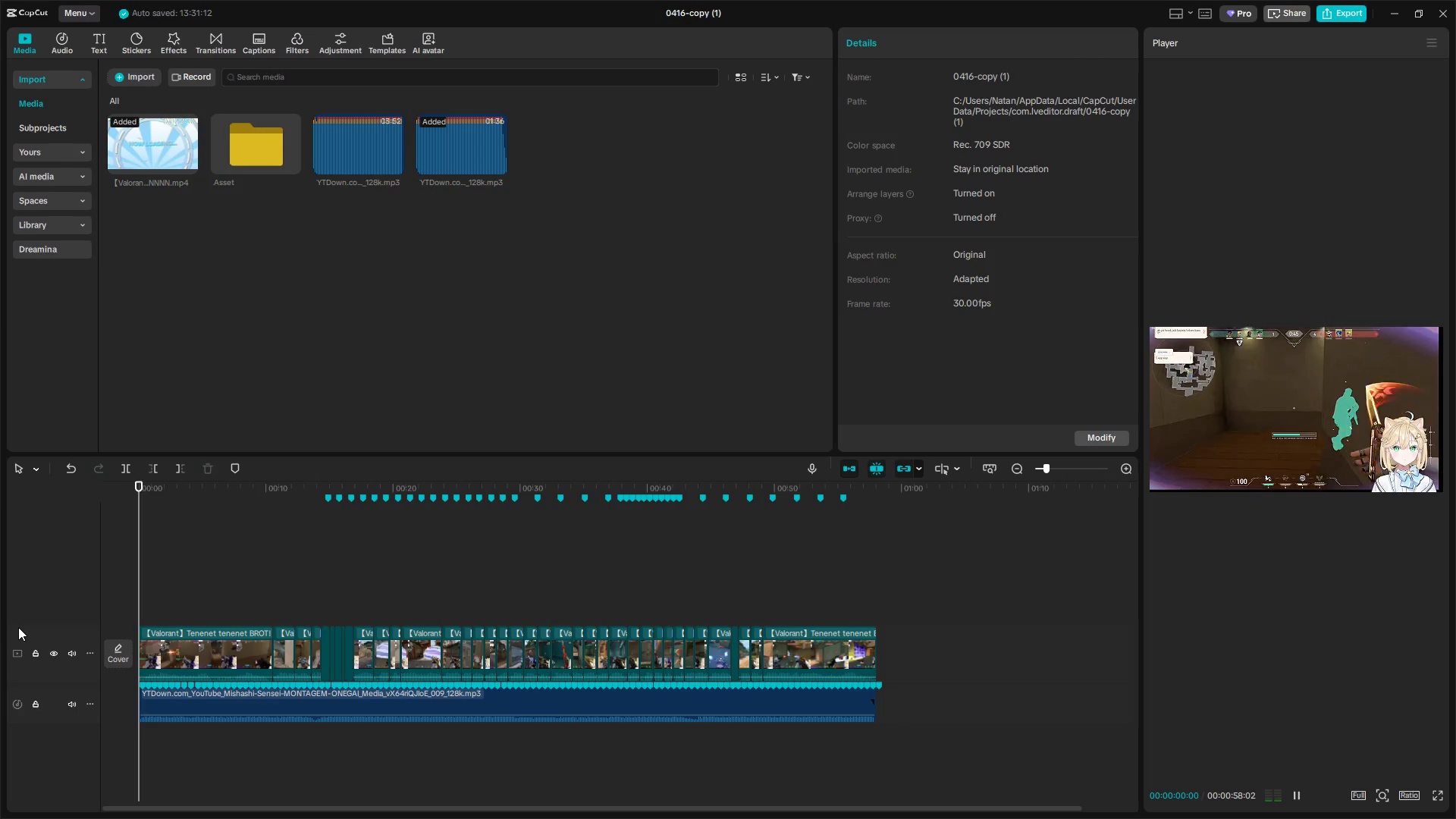 
key(Space)
 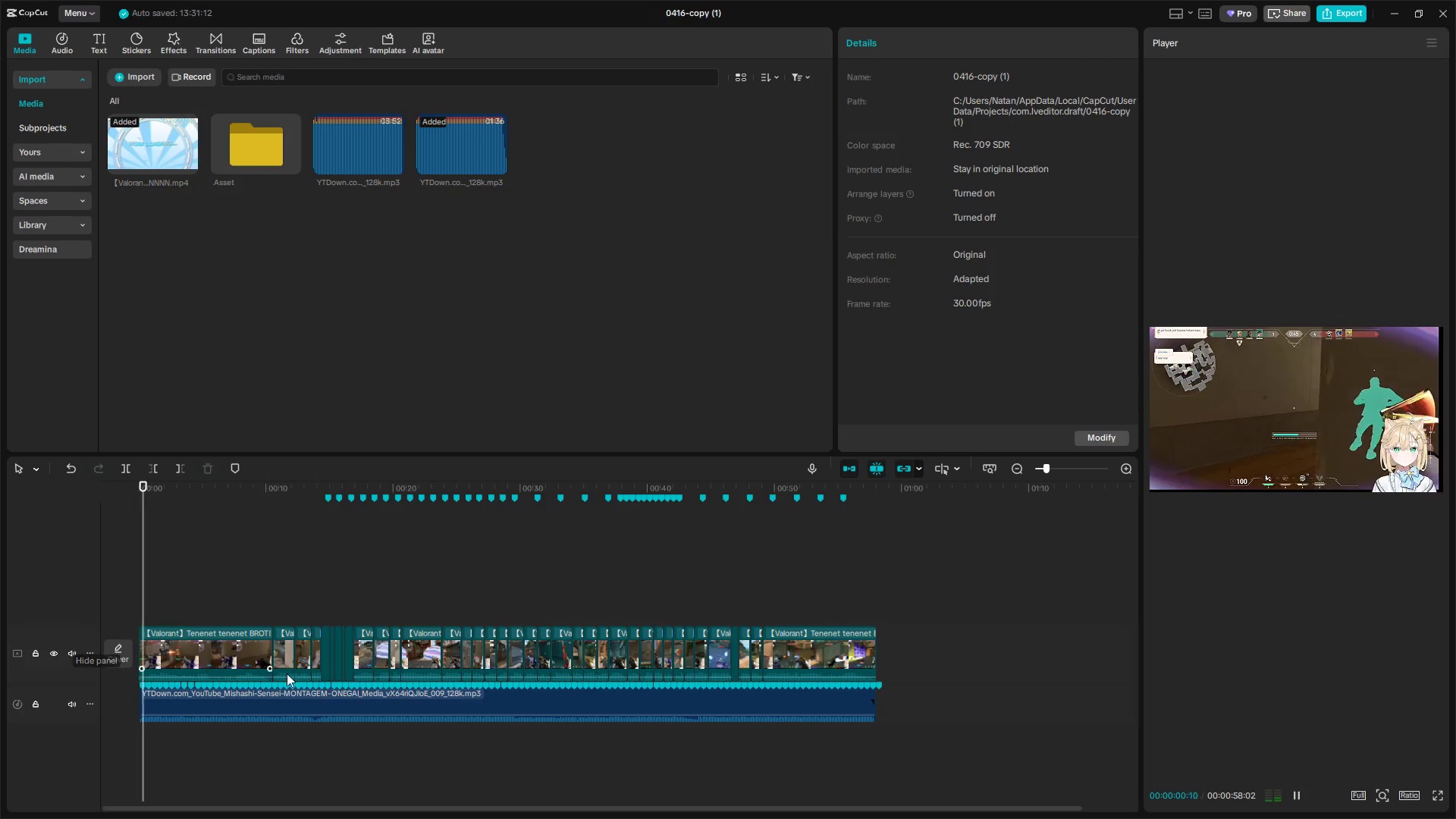 
hold_key(key=ControlLeft, duration=1.14)
scroll: coordinate [428, 689], scroll_direction: down, amount: 6.0
 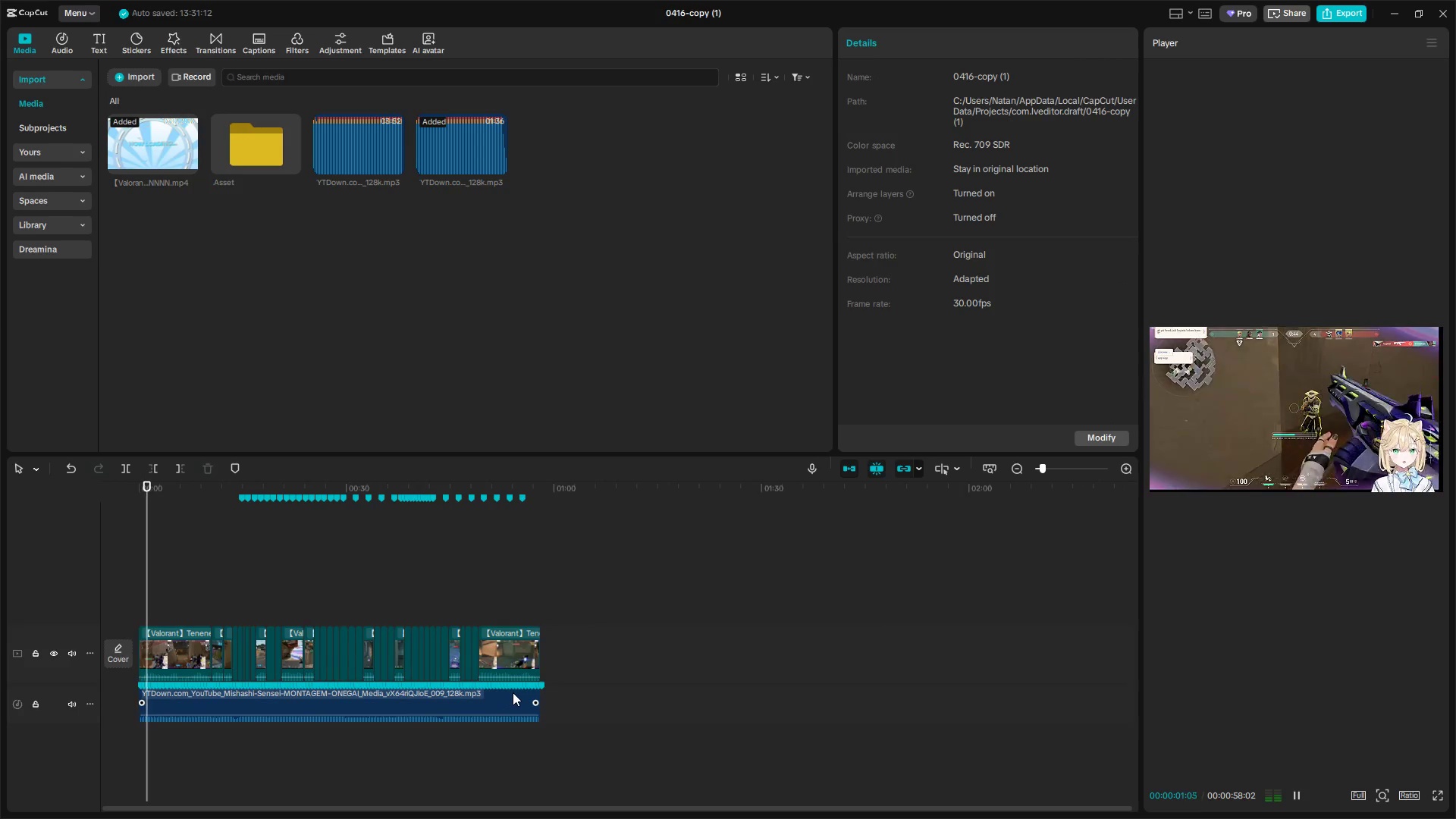 
scroll: coordinate [513, 692], scroll_direction: up, amount: 1.0
 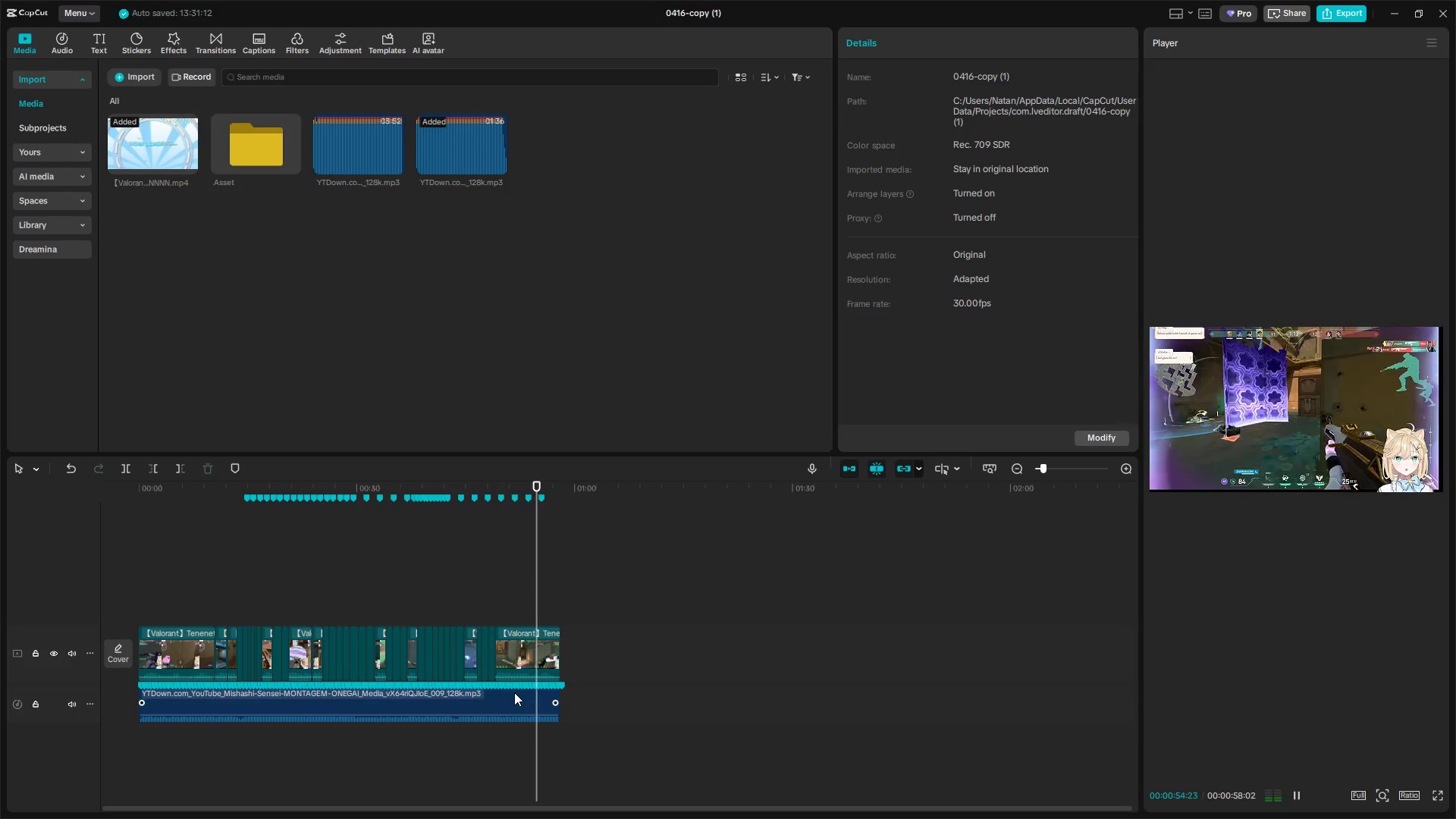 
wait(57.91)
 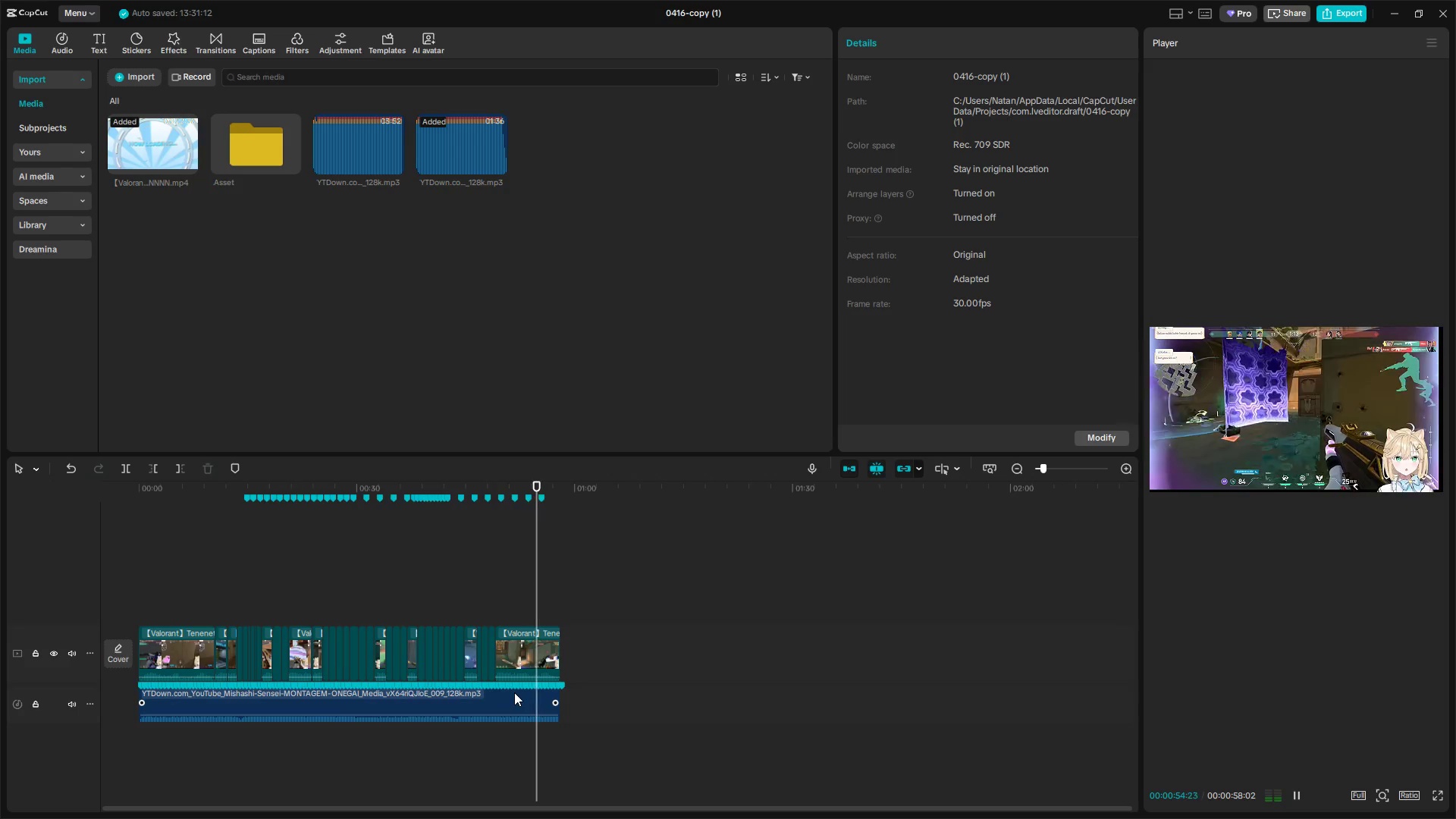 
hold_key(key=ControlLeft, duration=1.5)
 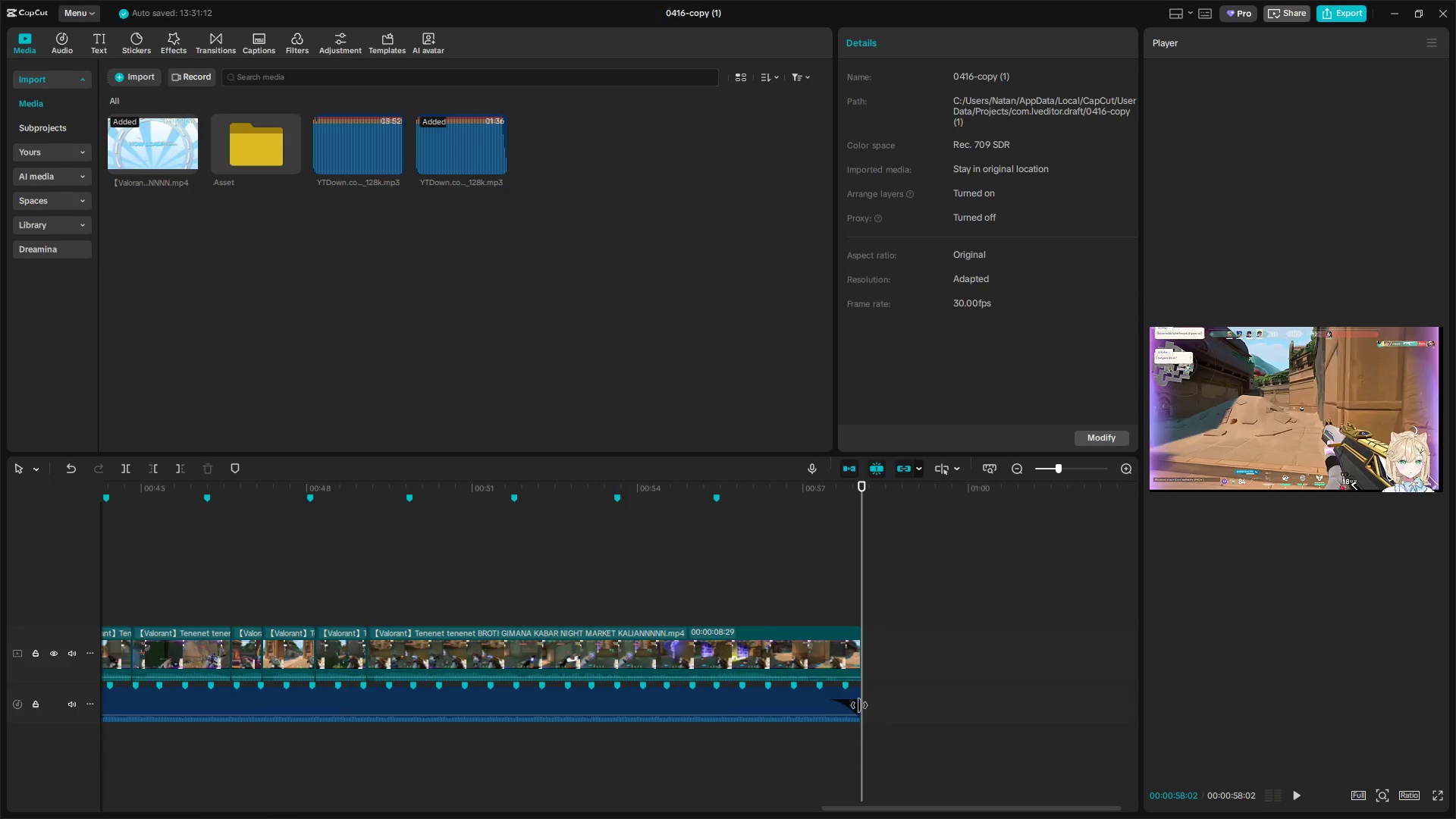 
key(Control+ControlLeft)
 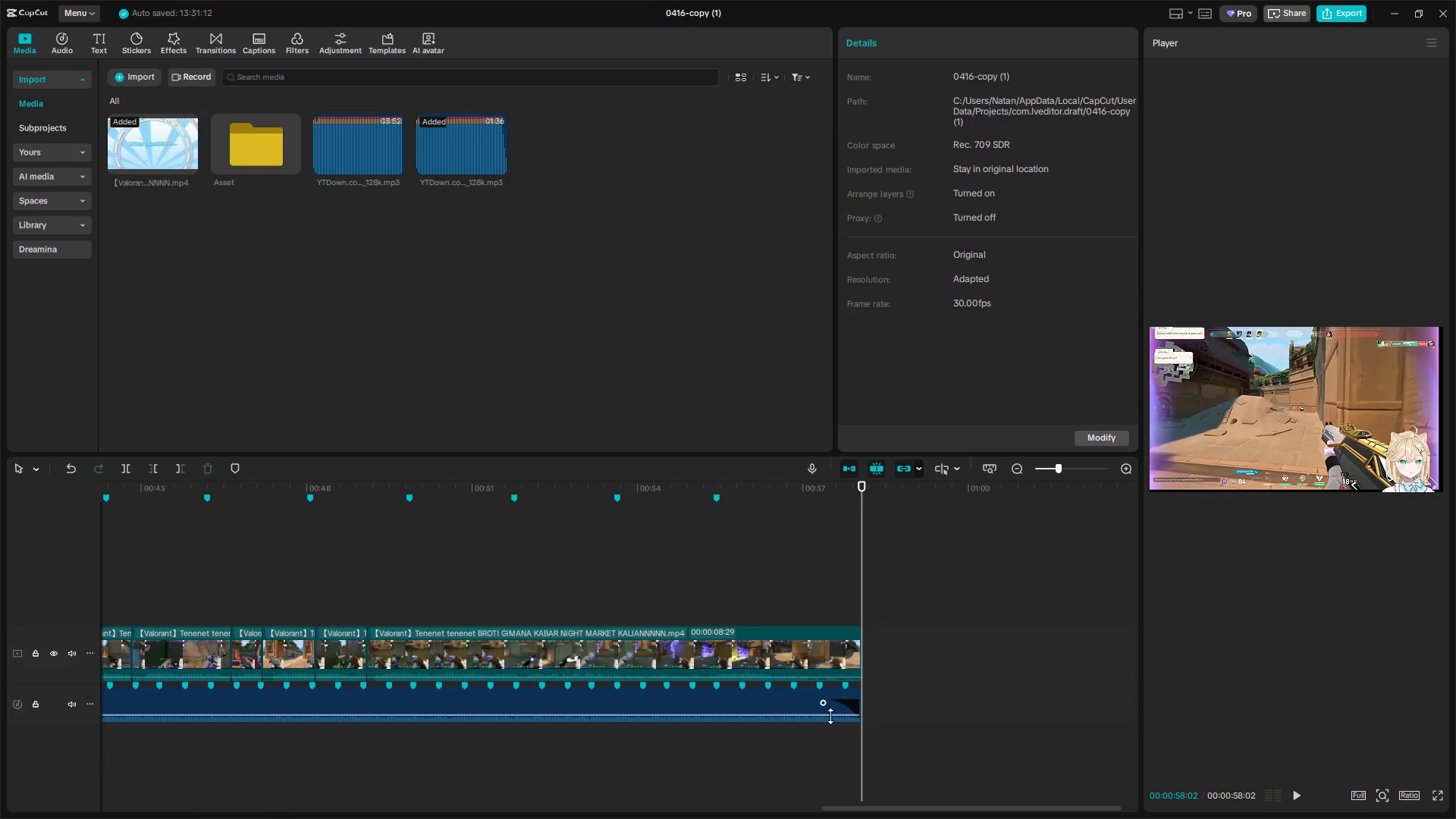 
key(Control+ControlLeft)
 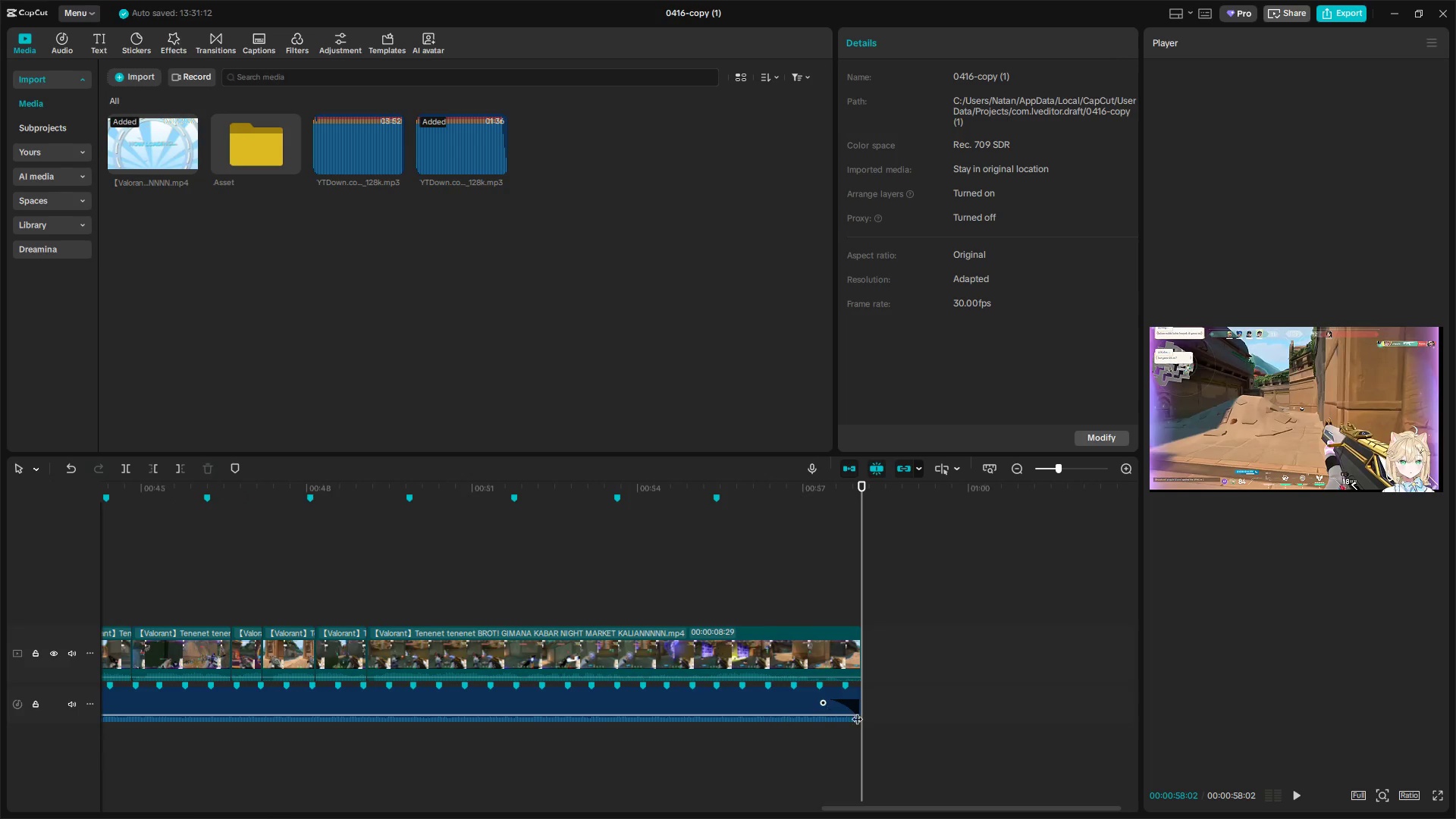 
key(Control+ControlLeft)
 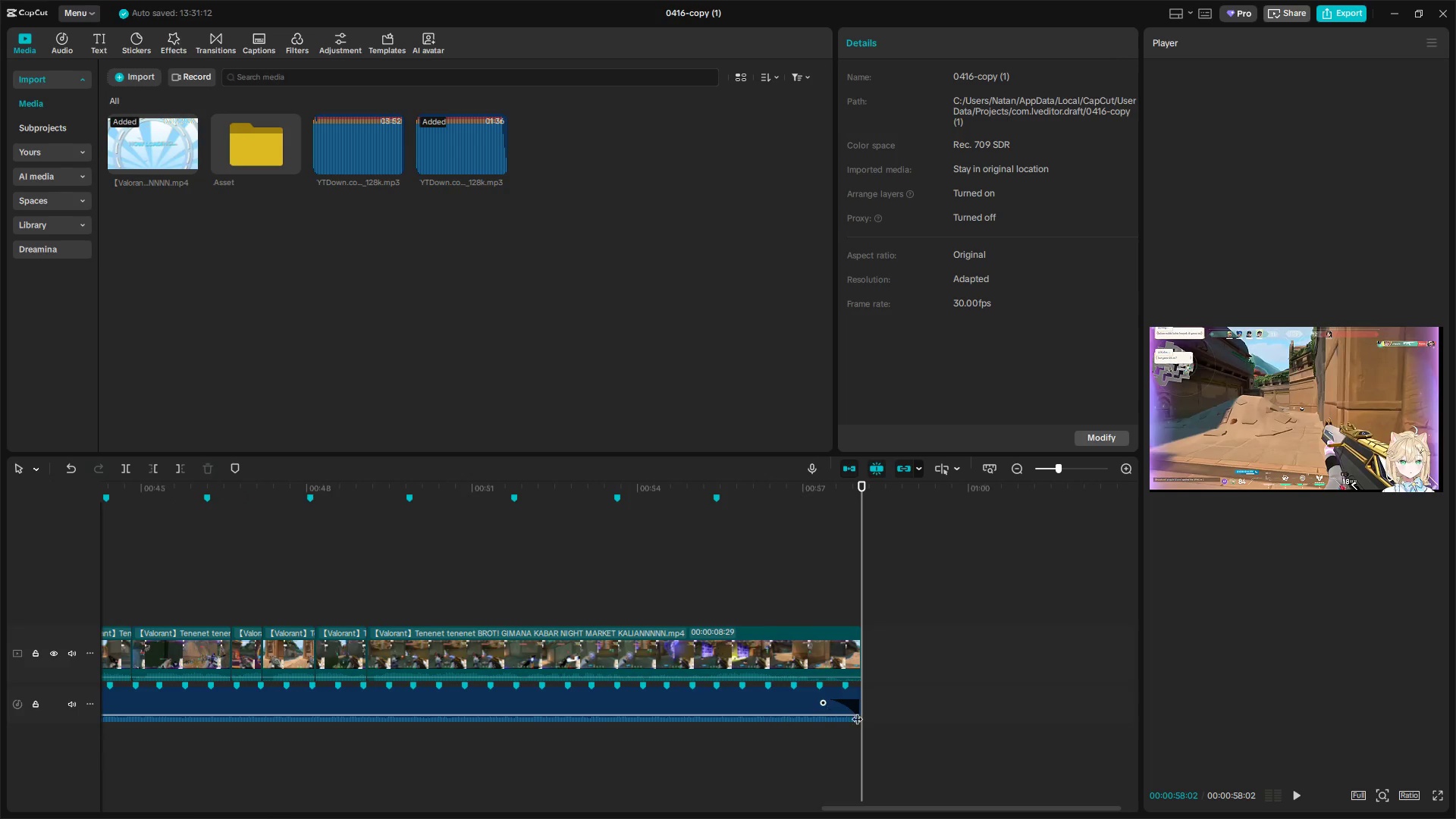 
key(Control+ControlLeft)
 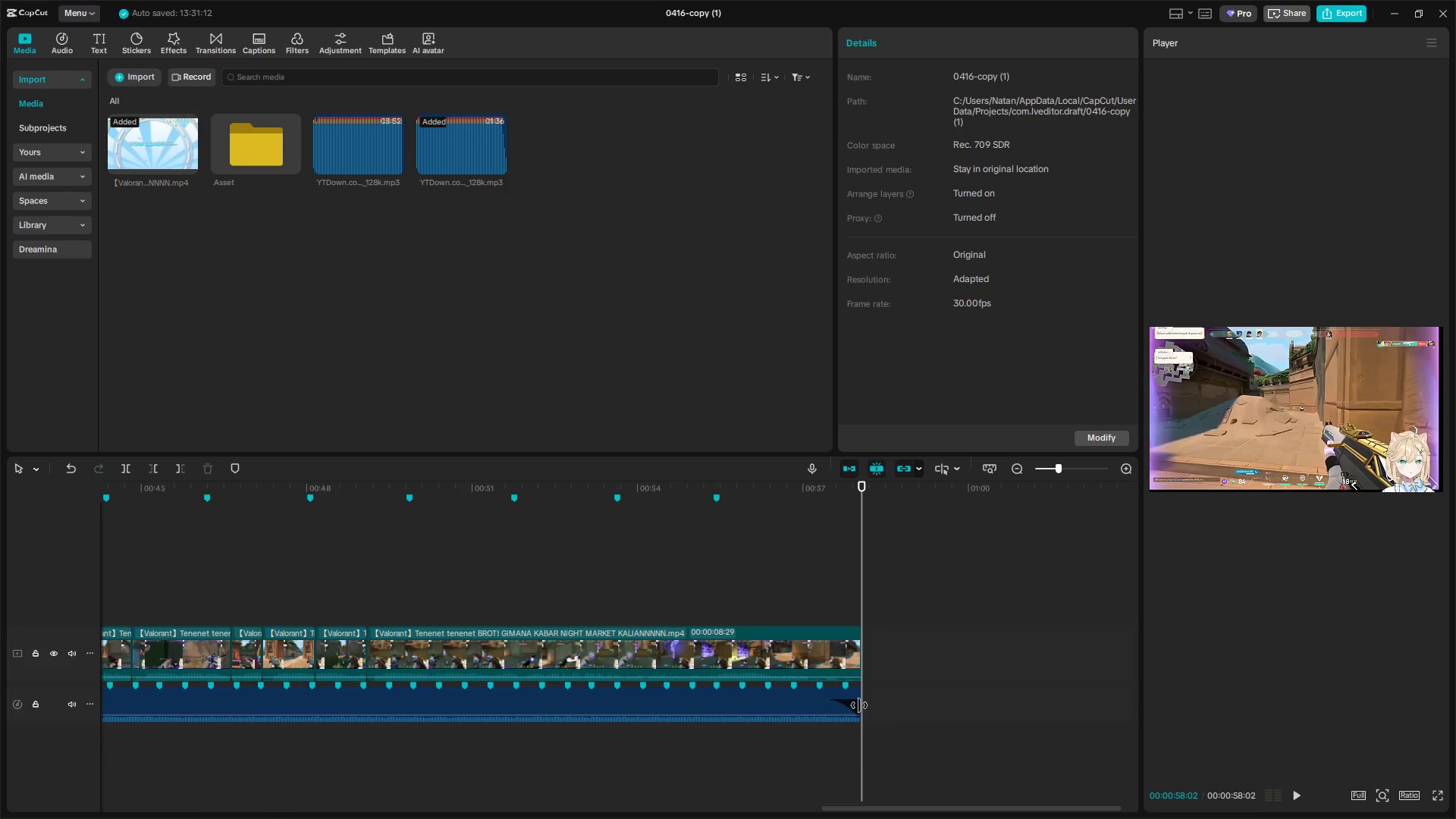 
scroll: coordinate [607, 701], scroll_direction: up, amount: 23.0
 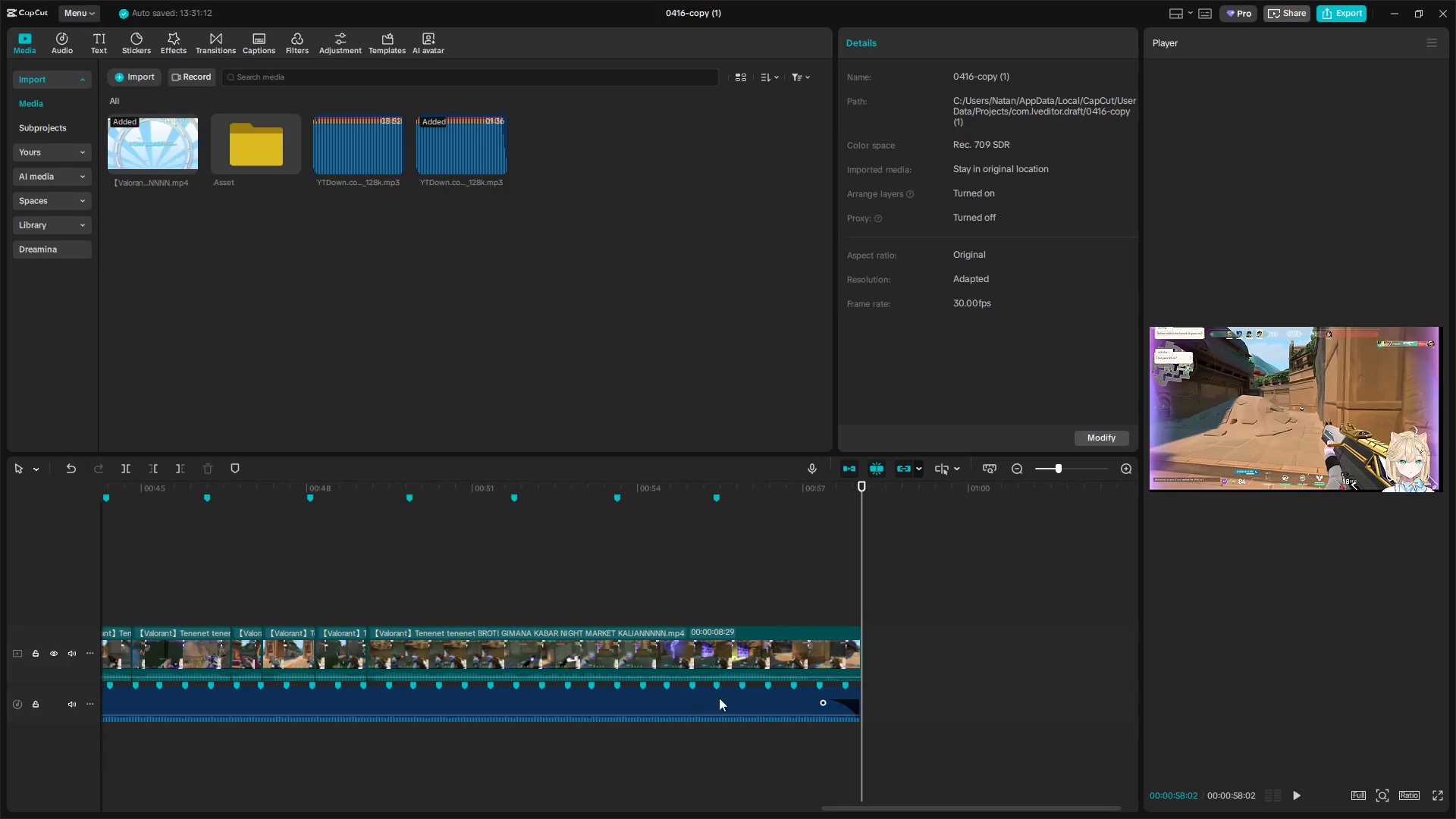 
left_click_drag(start_coordinate=[860, 706], to_coordinate=[895, 707])
 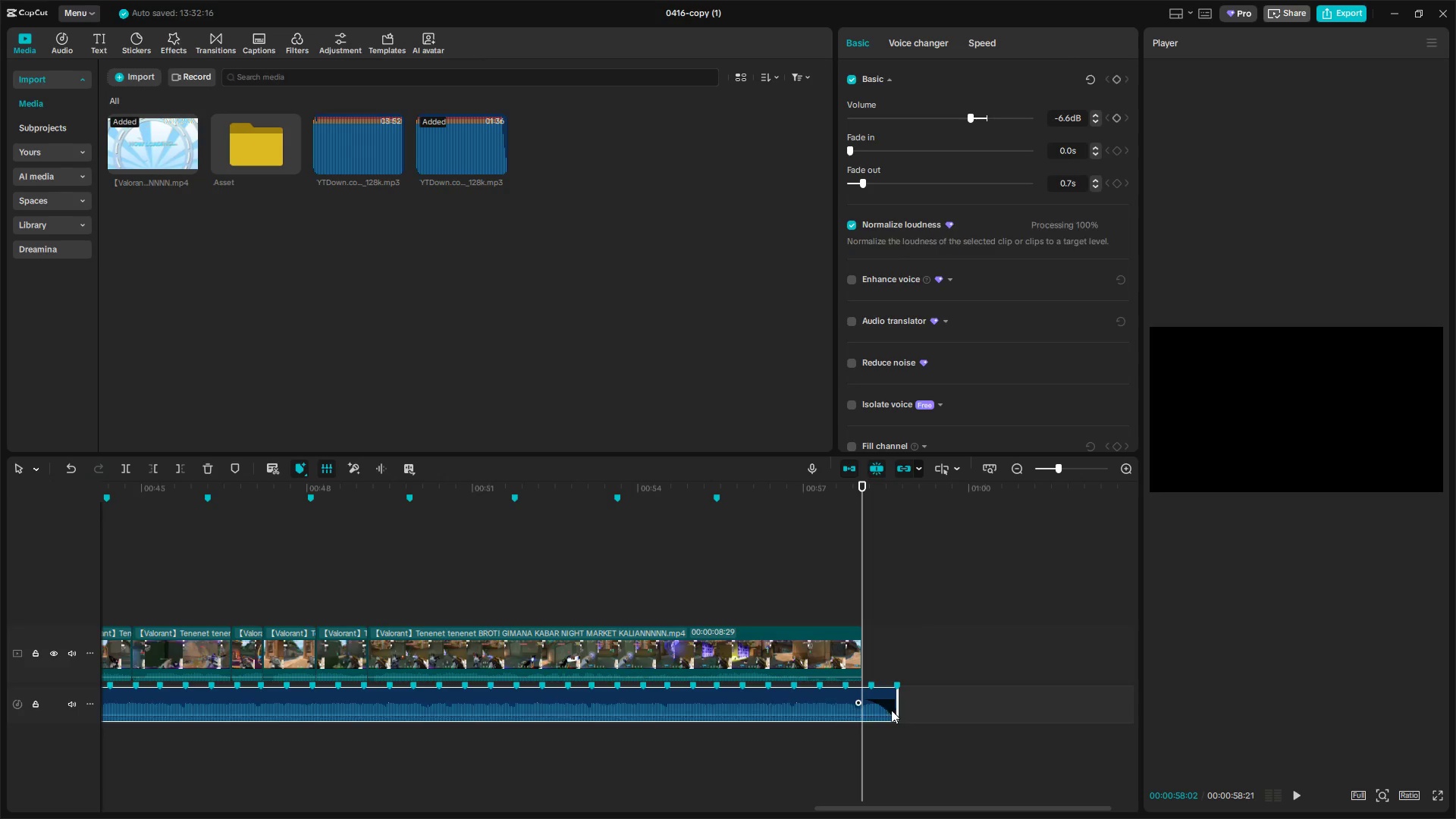 
key(Space)
 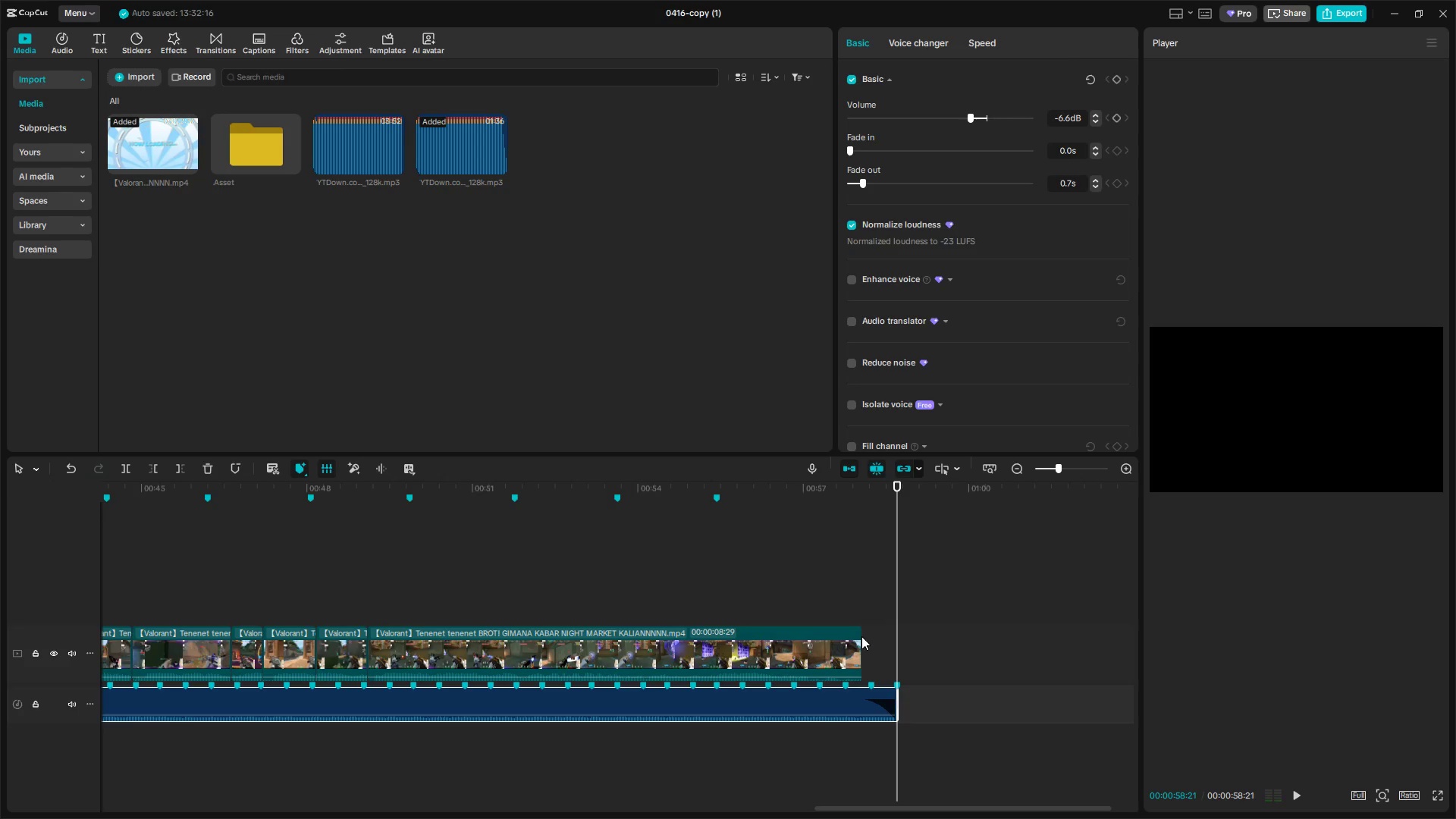 
left_click_drag(start_coordinate=[861, 649], to_coordinate=[896, 649])
 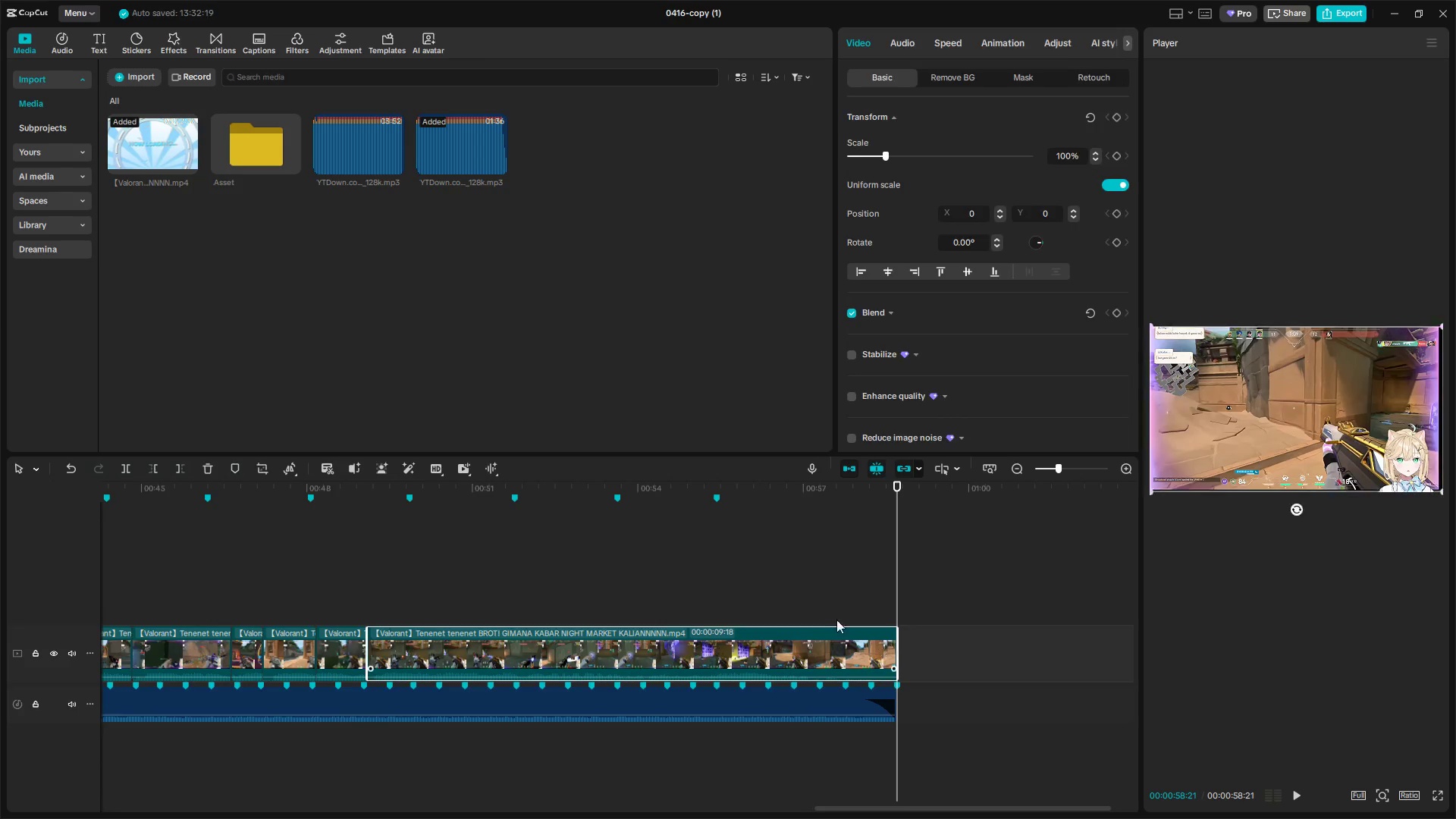 
left_click([817, 599])
 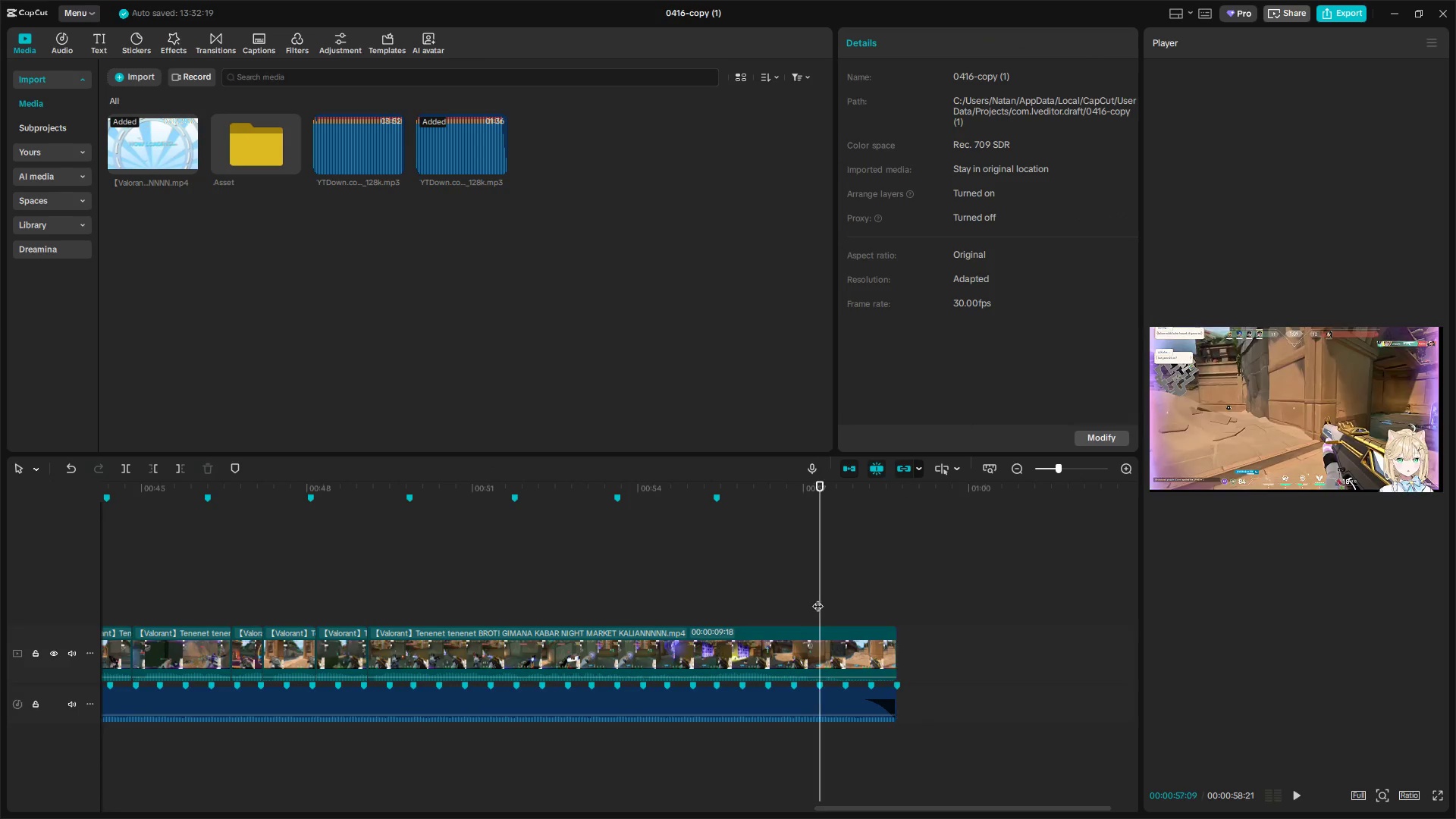 
key(Space)
 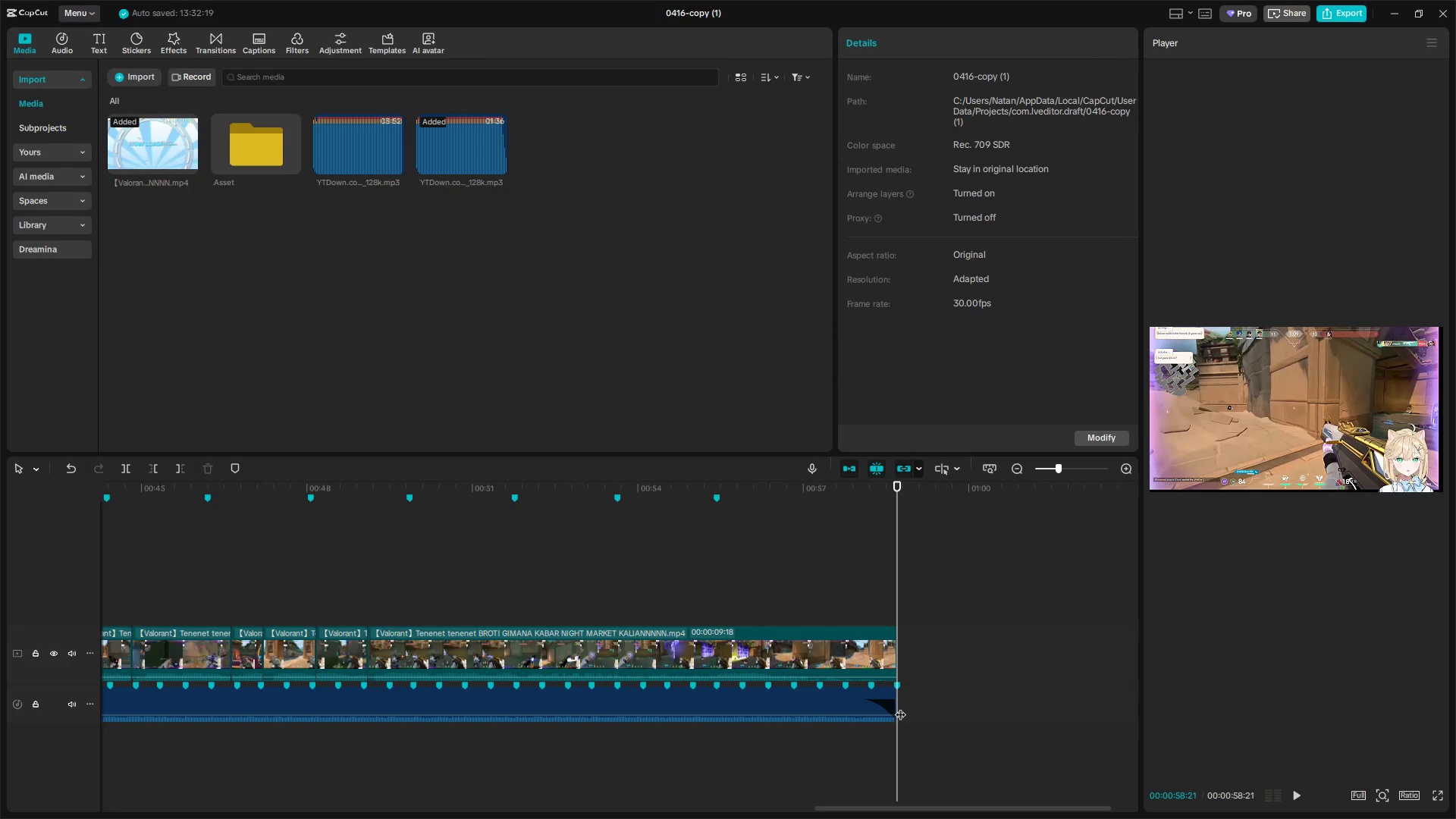 
left_click_drag(start_coordinate=[901, 705], to_coordinate=[907, 705])
 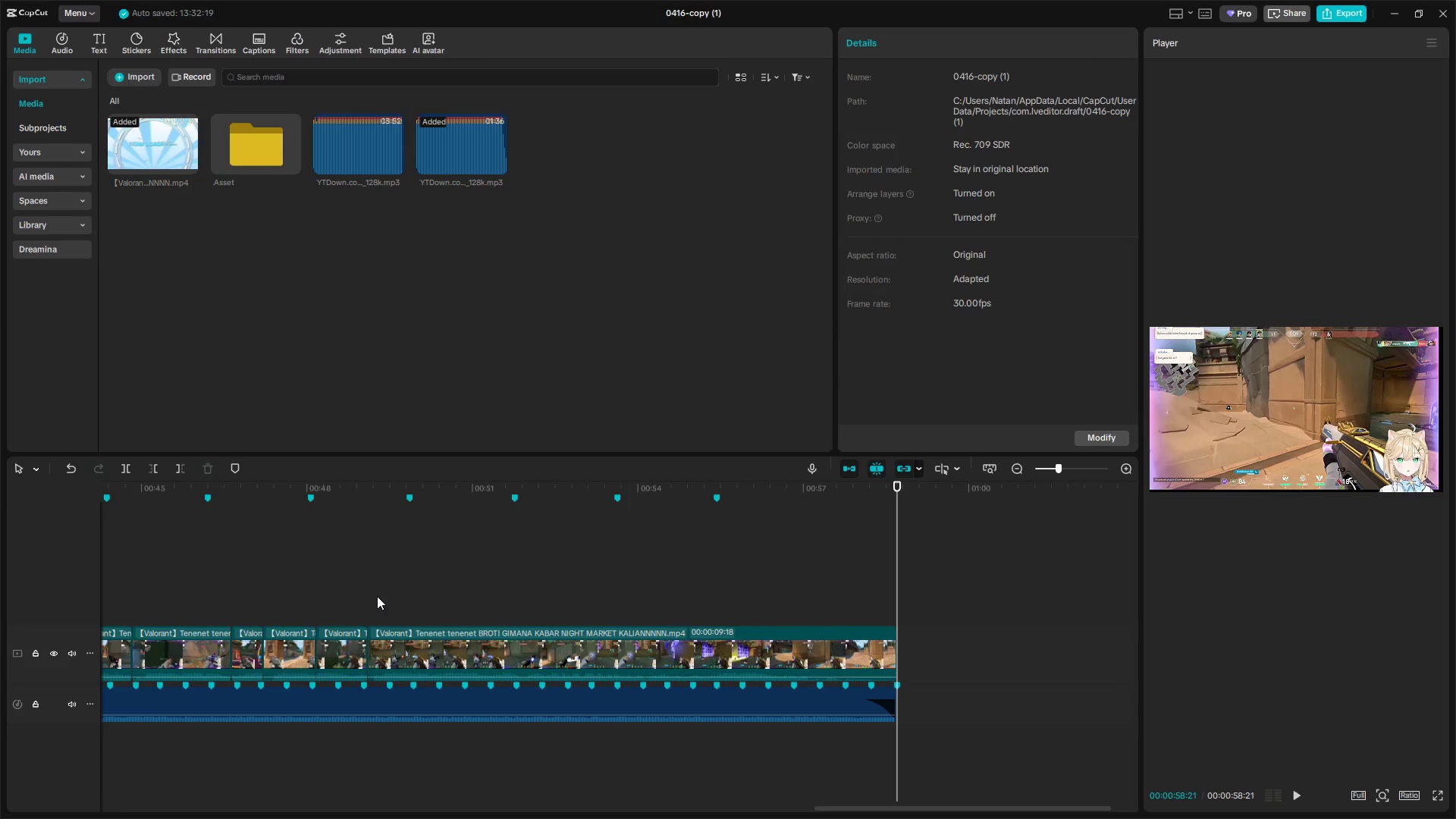 
hold_key(key=ControlLeft, duration=1.52)
scroll: coordinate [395, 660], scroll_direction: down, amount: 15.0
 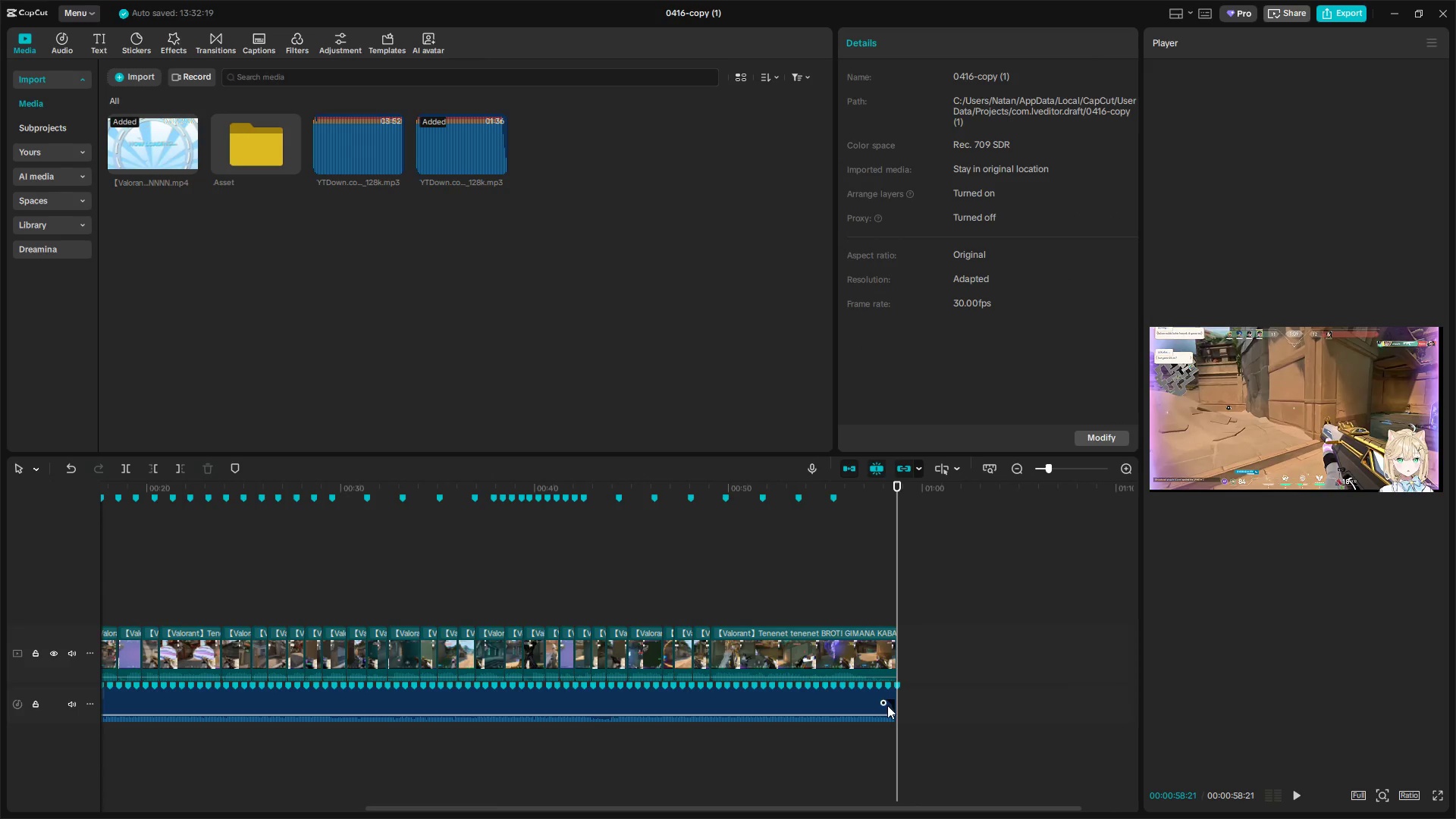 
left_click_drag(start_coordinate=[882, 704], to_coordinate=[866, 703])
 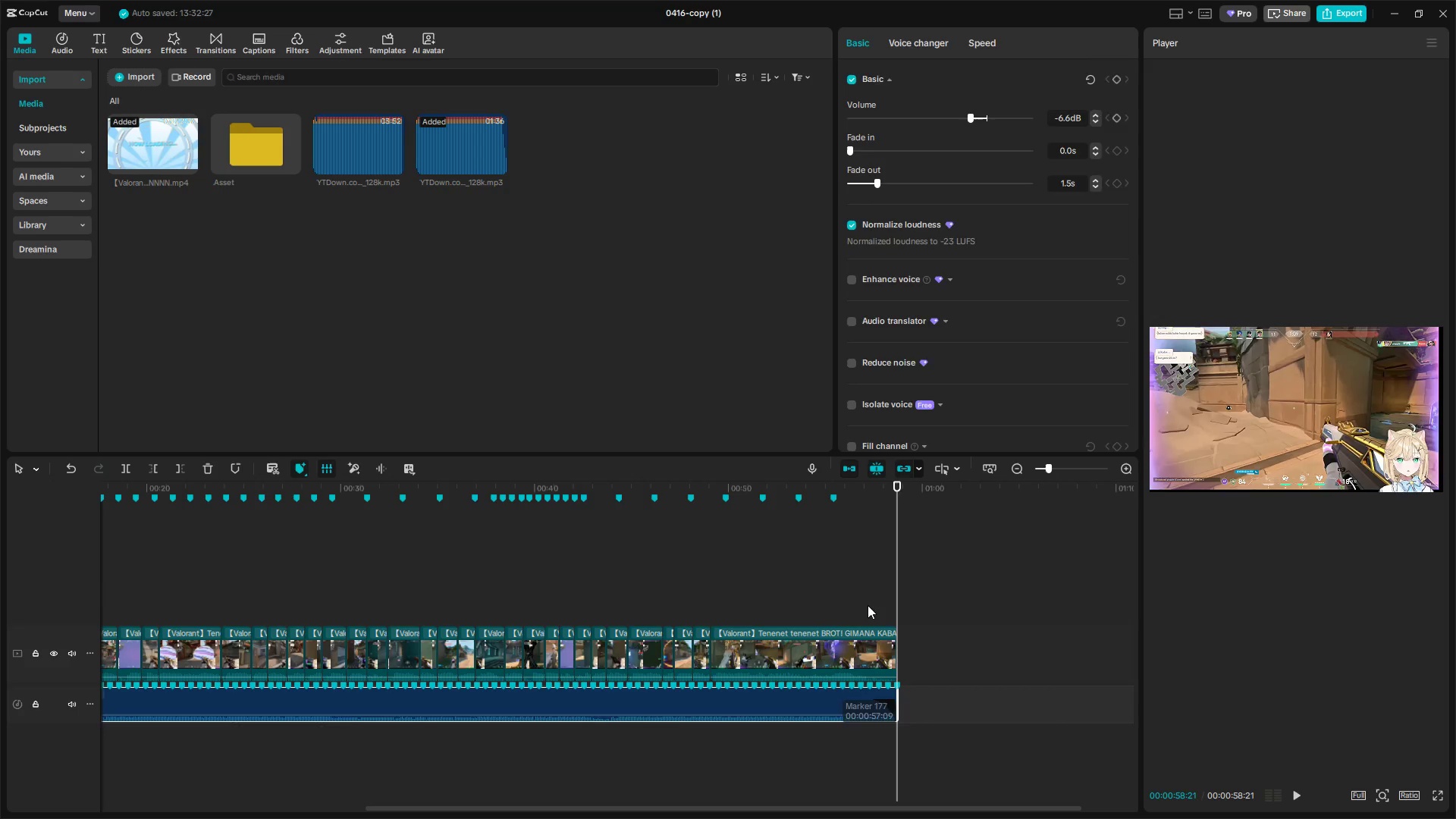 
left_click([868, 603])
 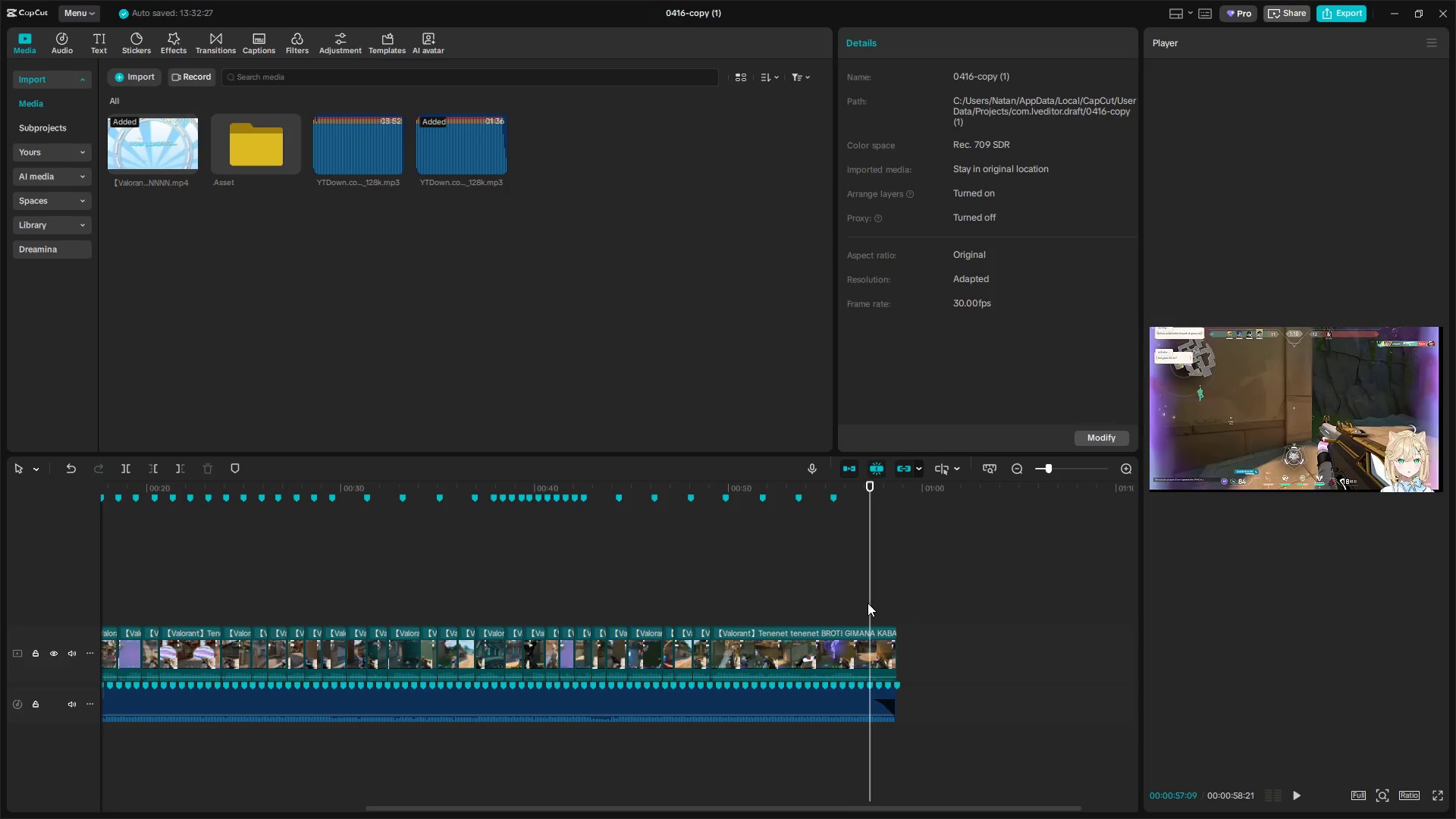 
key(Space)
 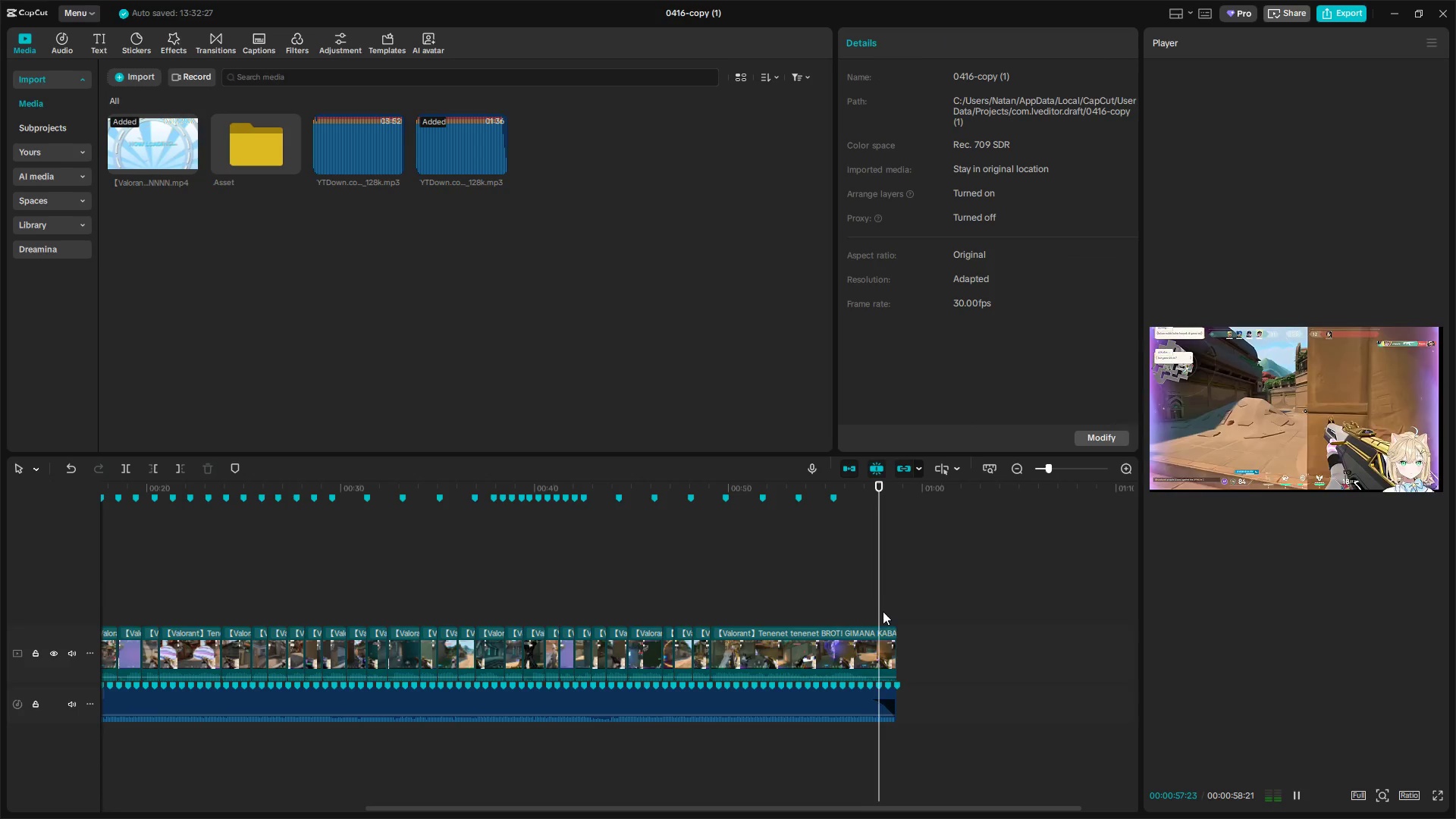 
hold_key(key=ControlLeft, duration=0.75)
 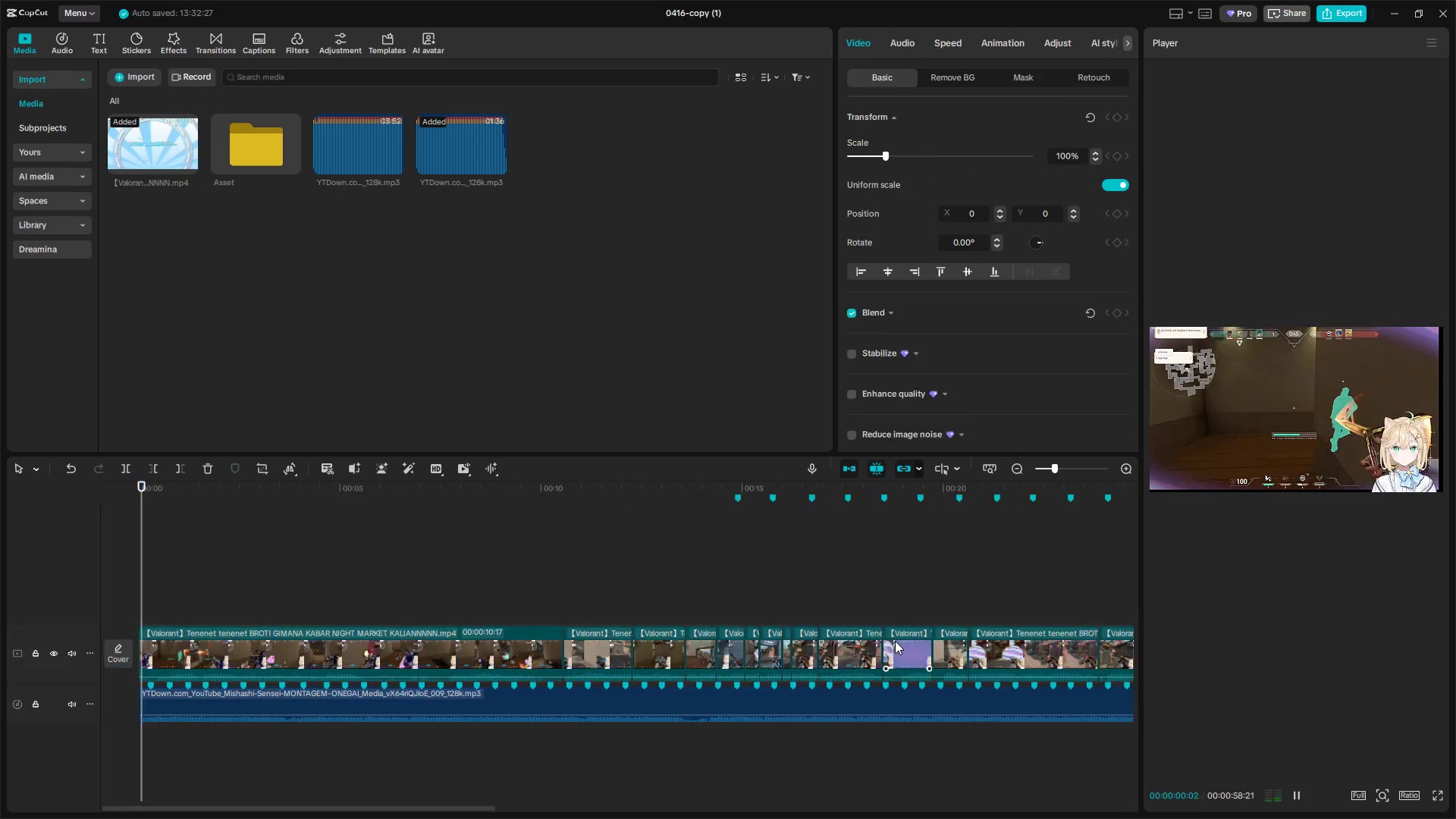 
key(Space)
 